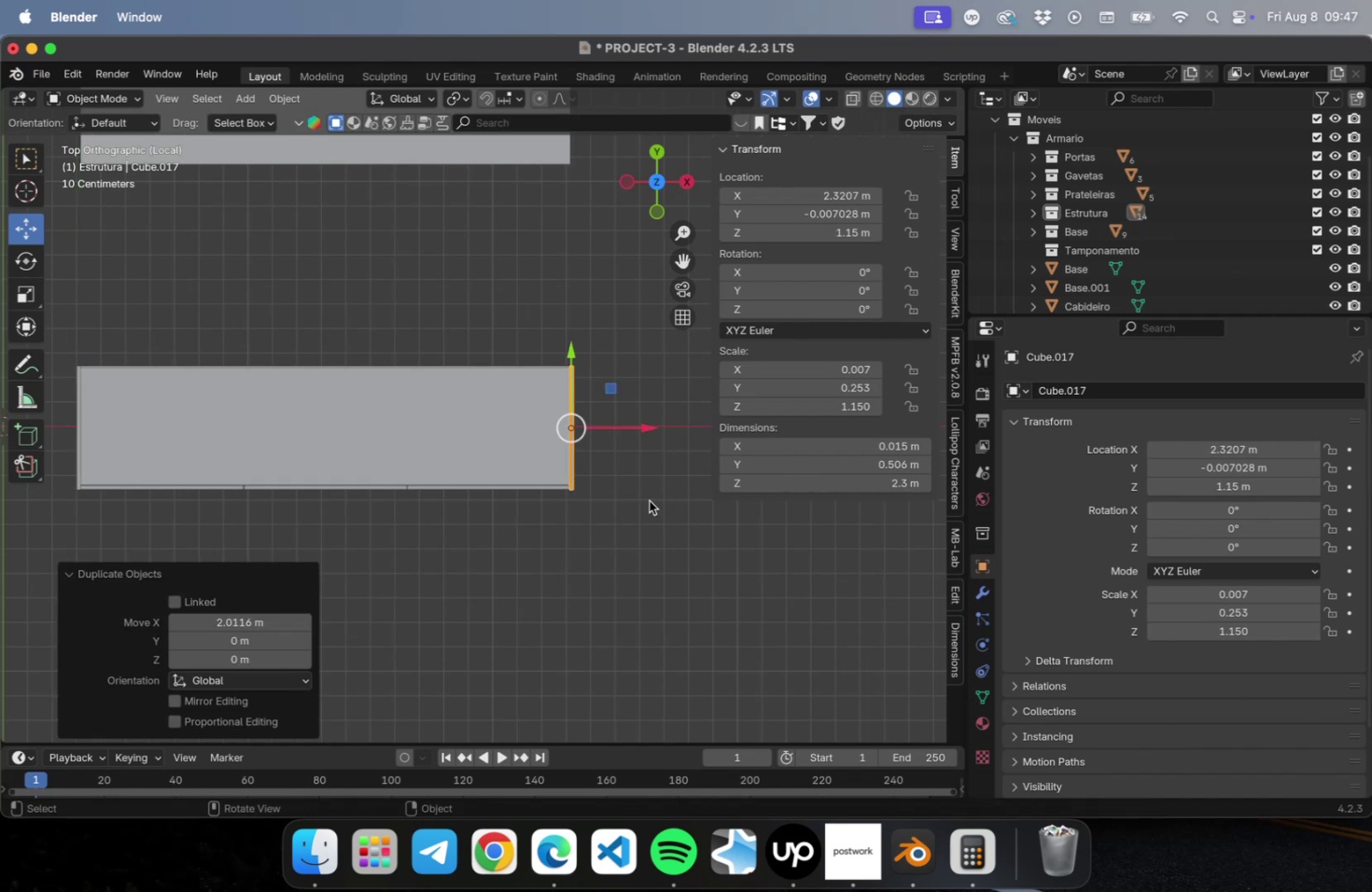 
key(NumLock)
 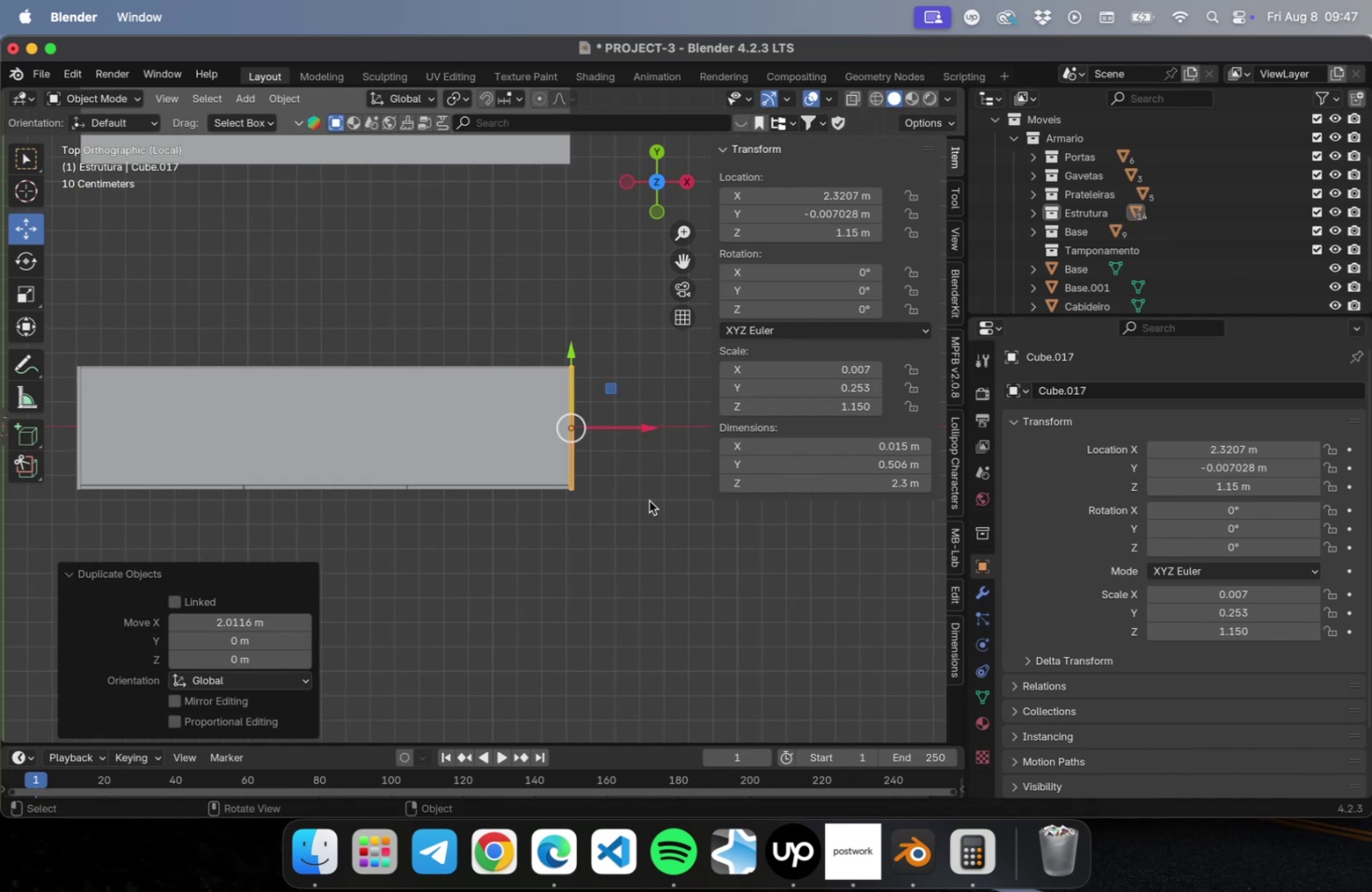 
key(NumpadDecimal)
 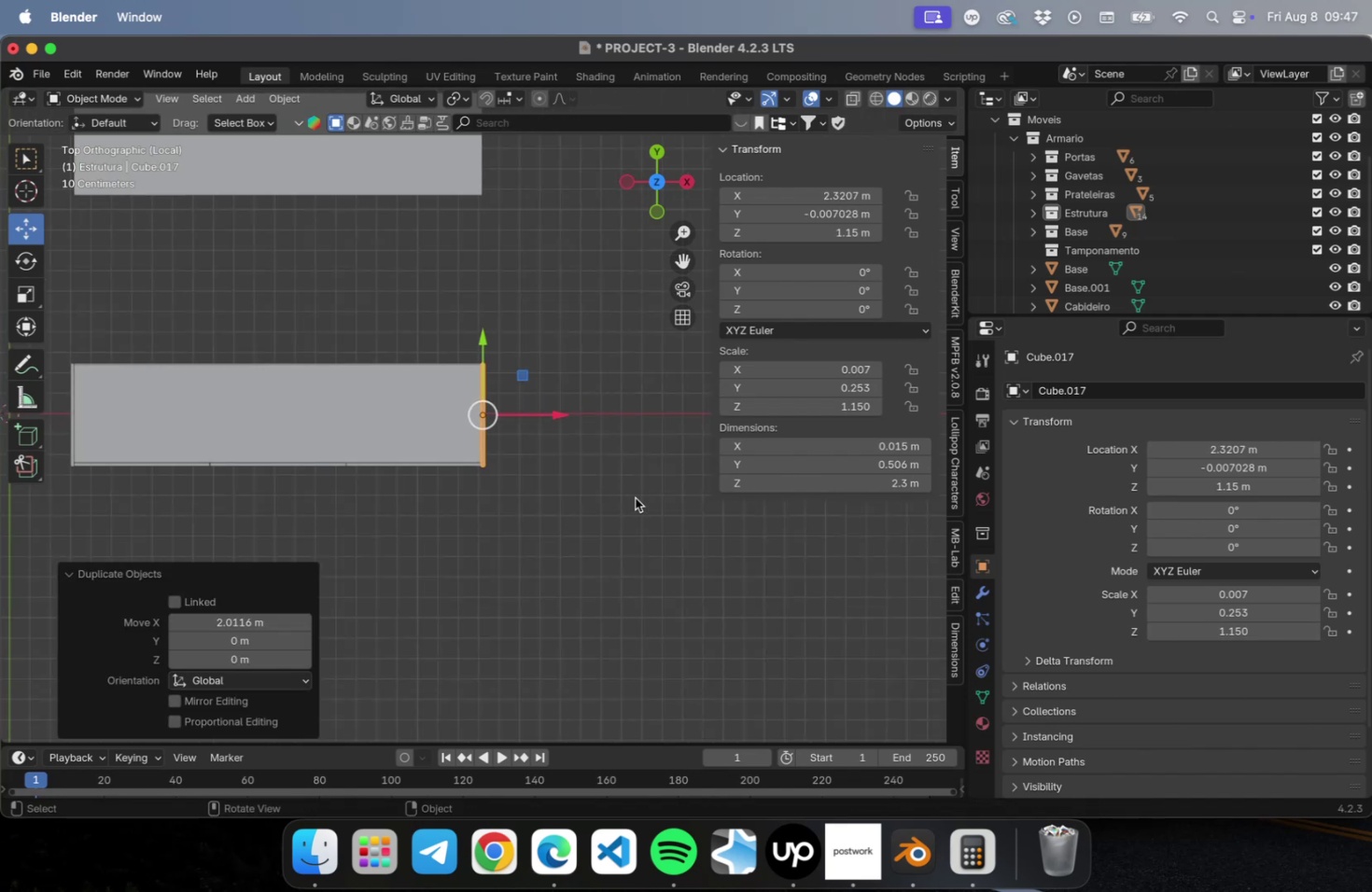 
scroll: coordinate [490, 449], scroll_direction: up, amount: 38.0
 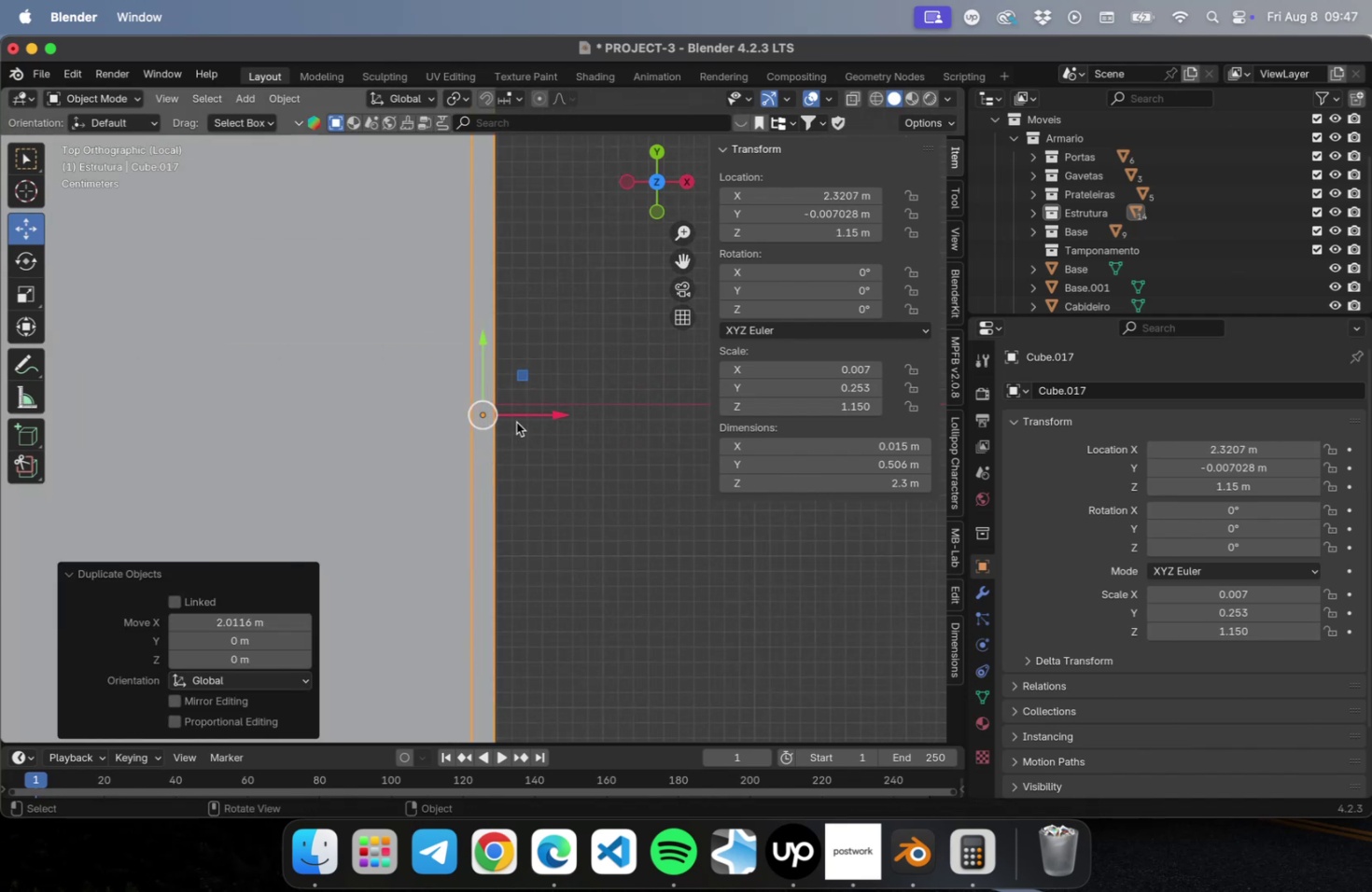 
left_click_drag(start_coordinate=[523, 419], to_coordinate=[532, 416])
 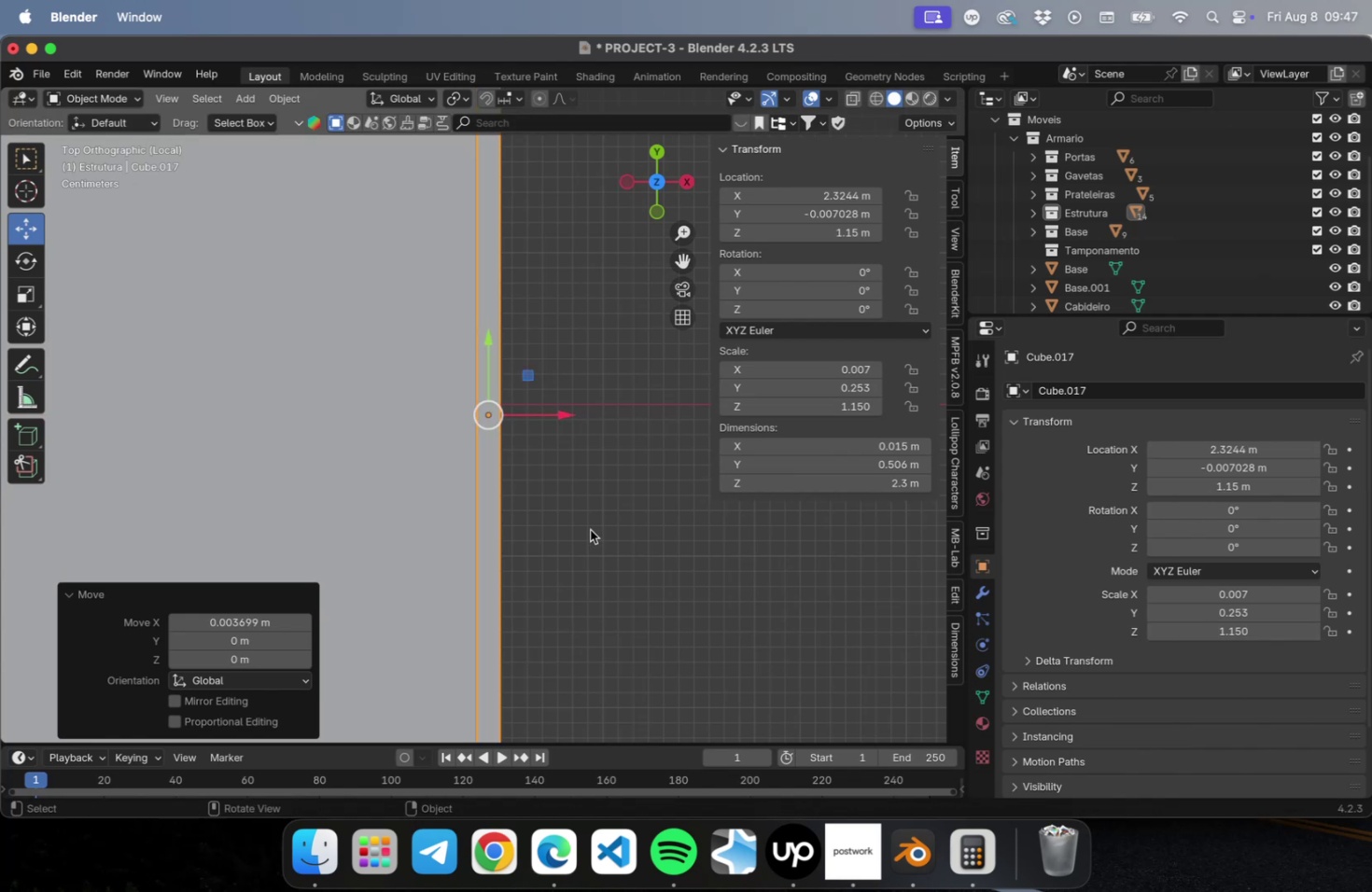 
left_click([589, 529])
 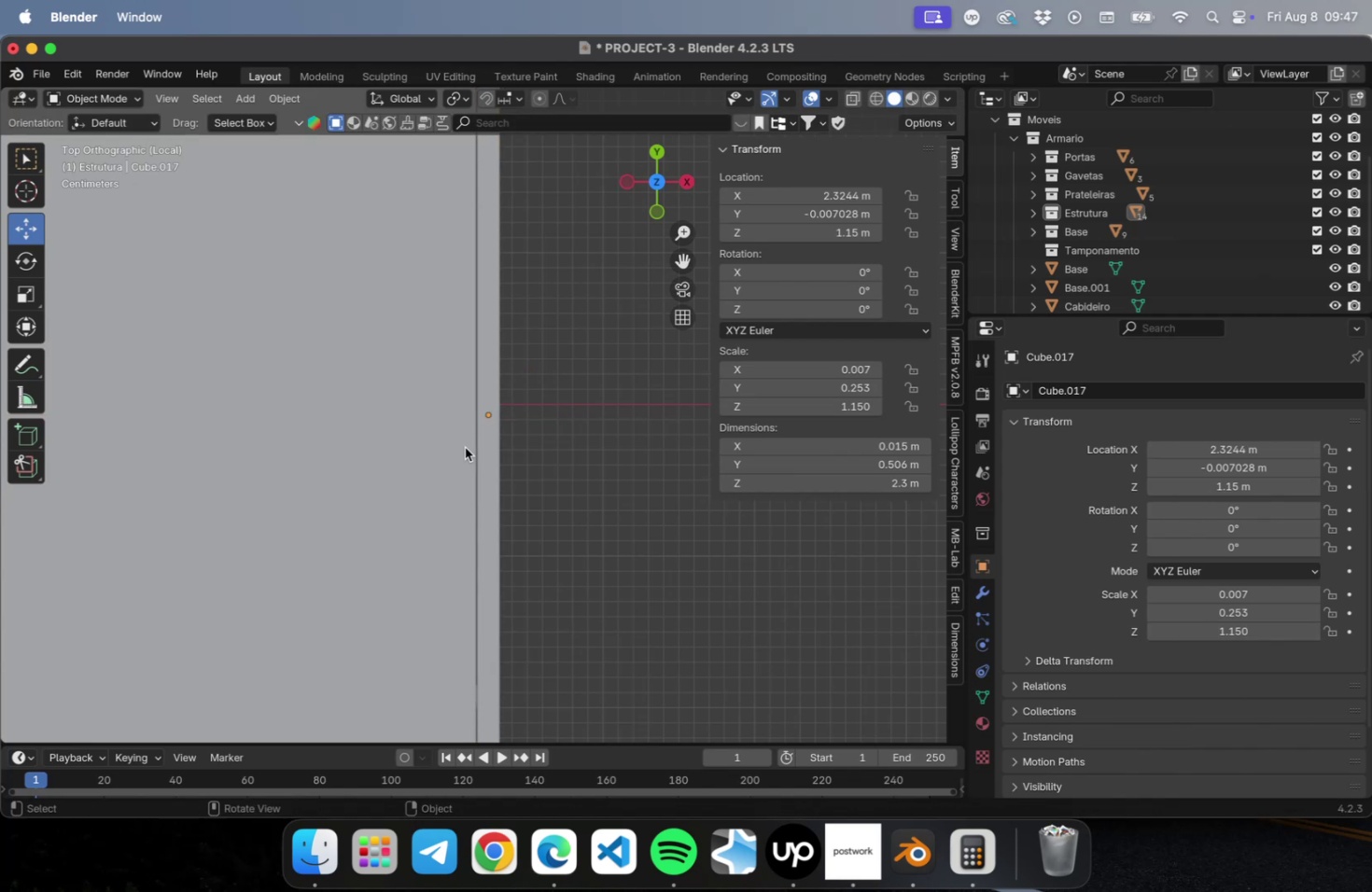 
left_click([484, 445])
 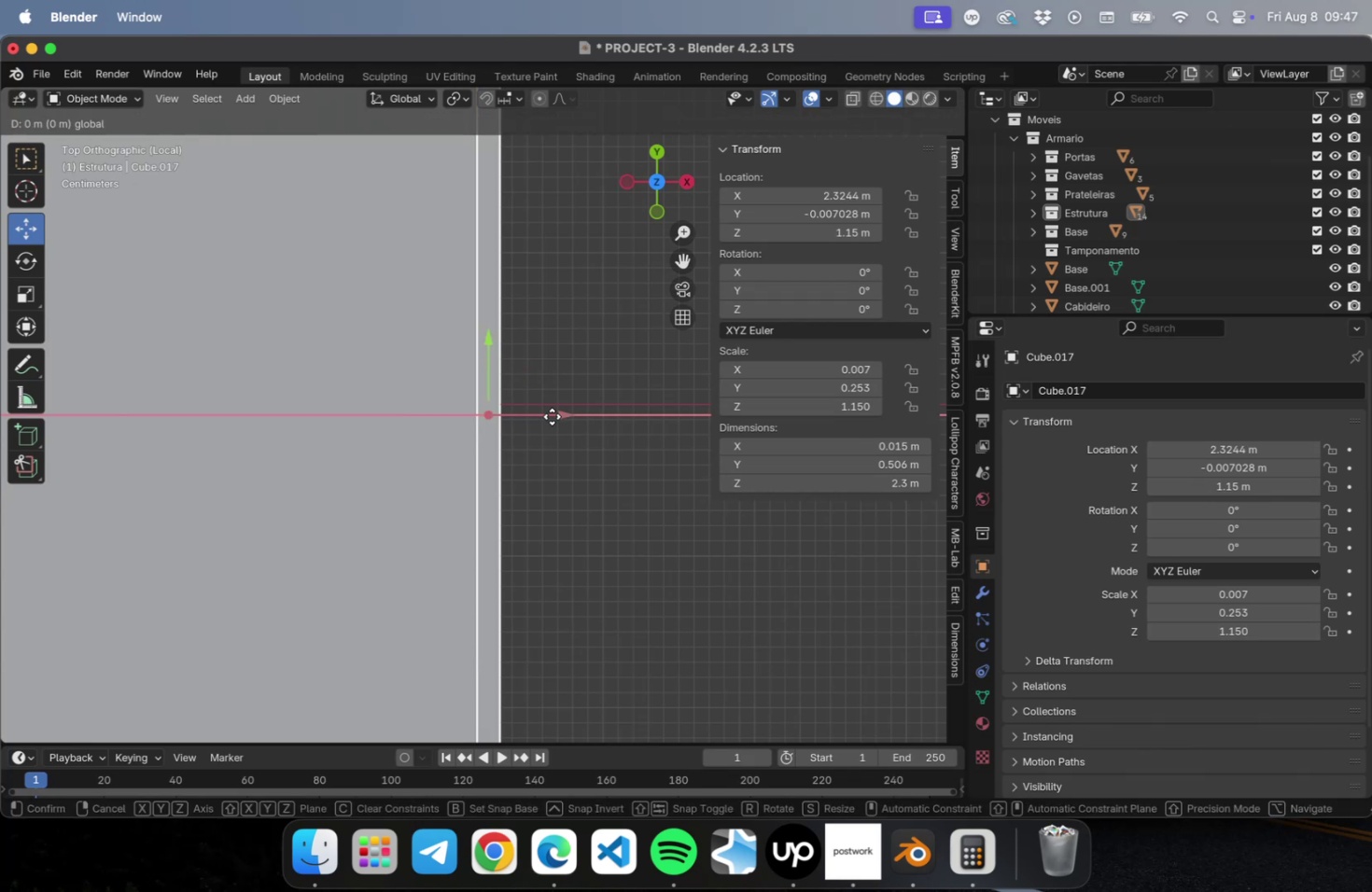 
wait(5.01)
 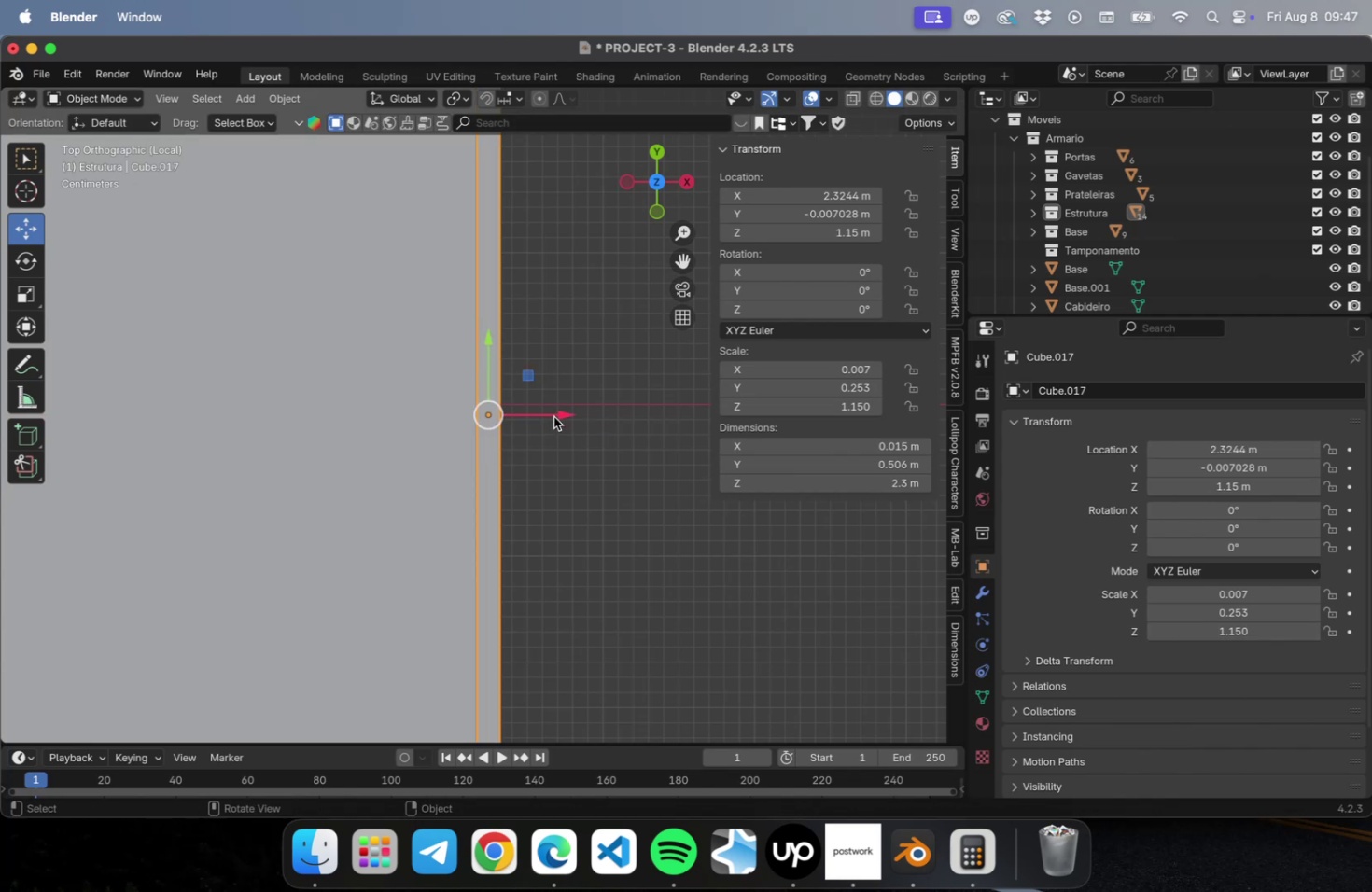 
left_click_drag(start_coordinate=[560, 416], to_coordinate=[555, 418])
 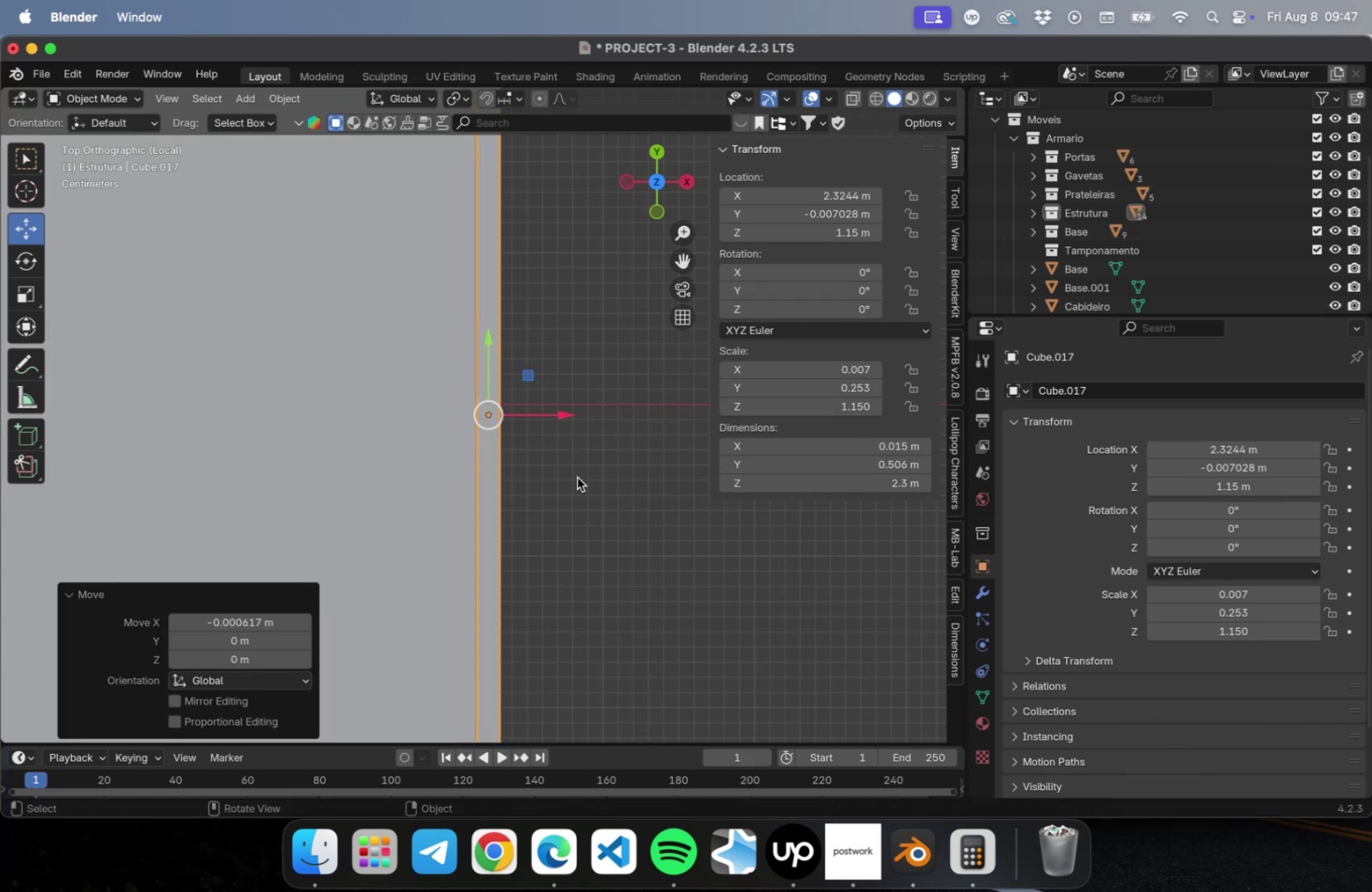 
left_click([577, 477])
 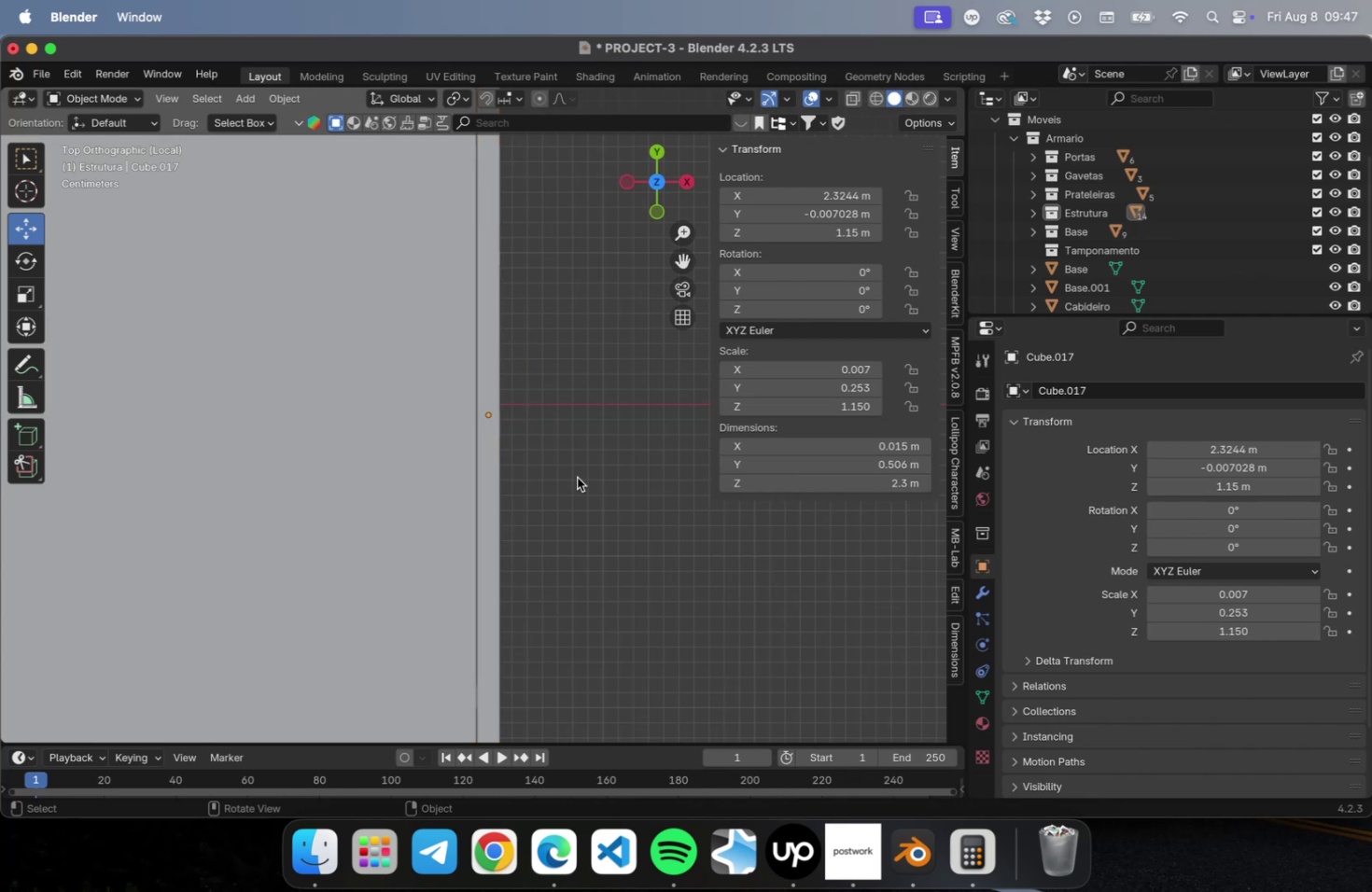 
scroll: coordinate [493, 473], scroll_direction: down, amount: 51.0
 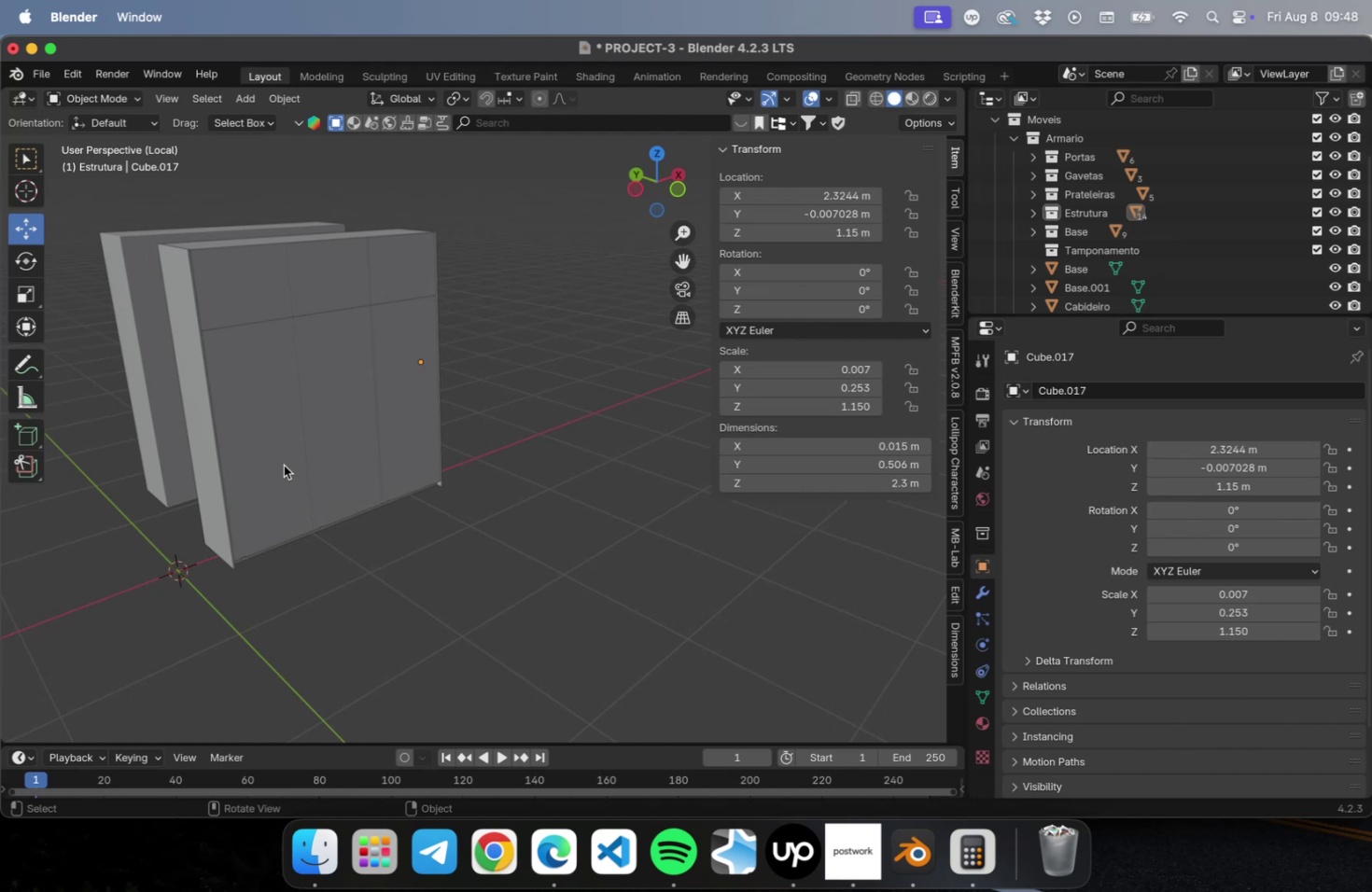 
wait(28.43)
 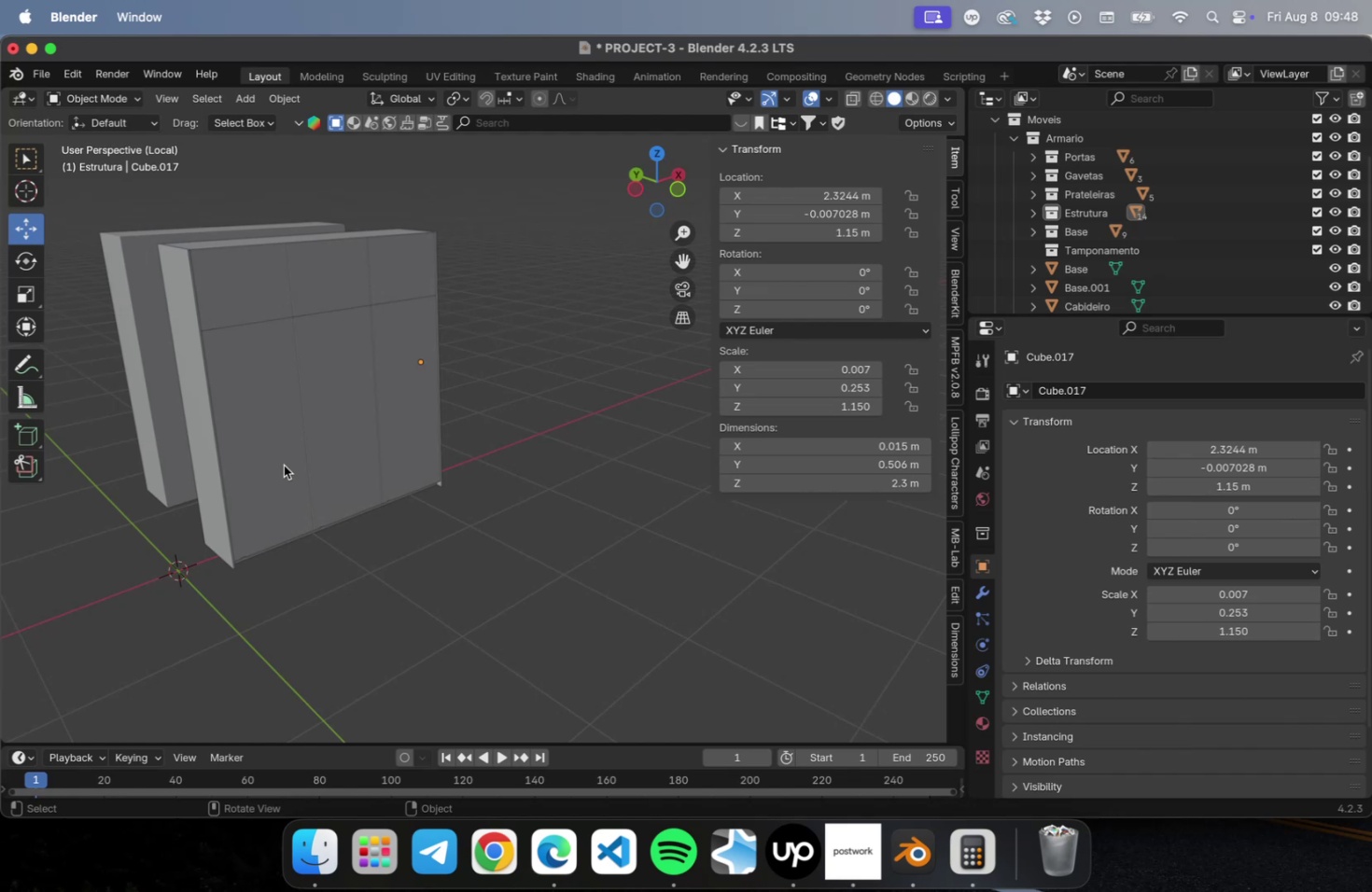 
left_click([286, 460])
 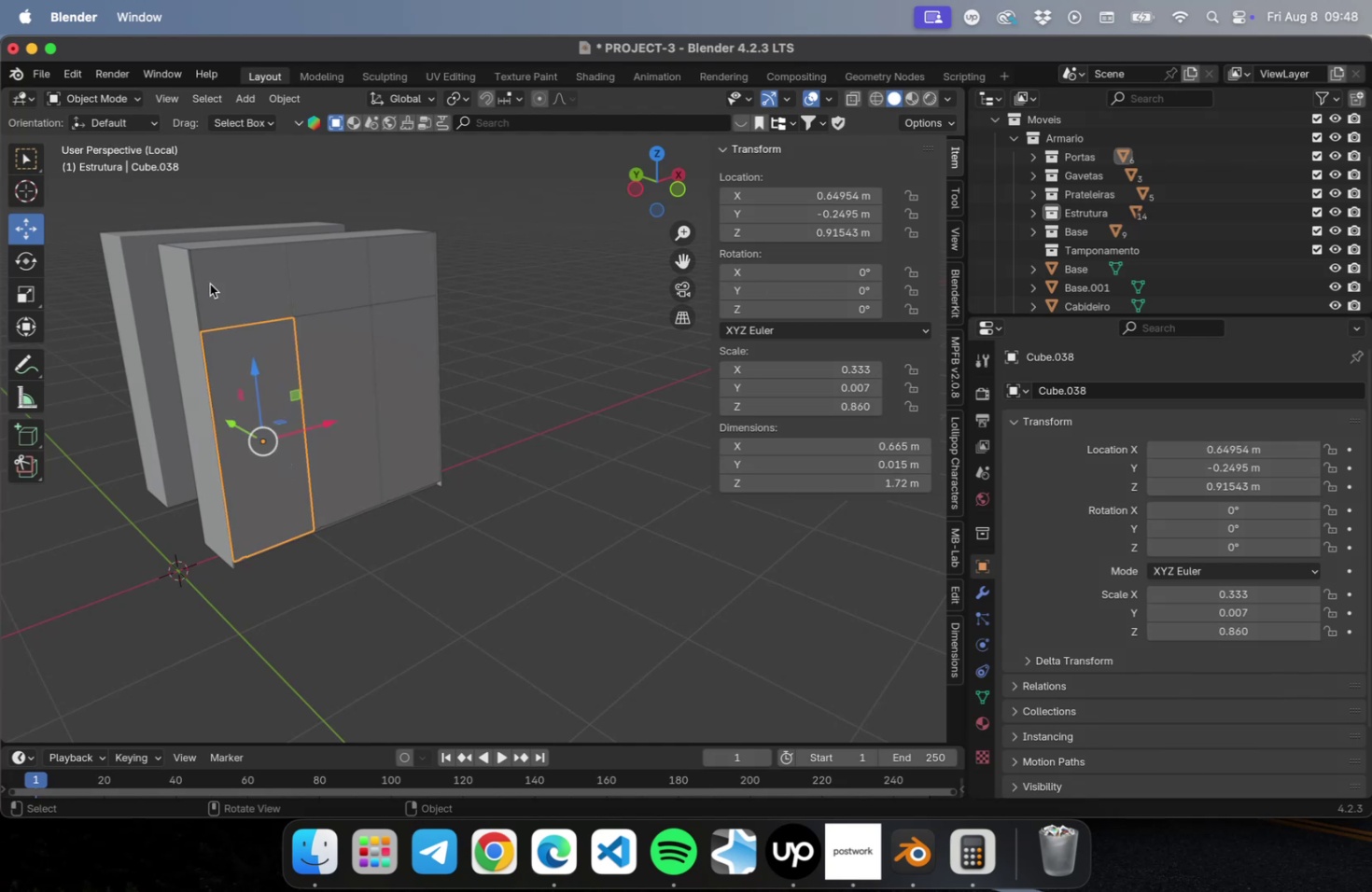 
key(NumLock)
 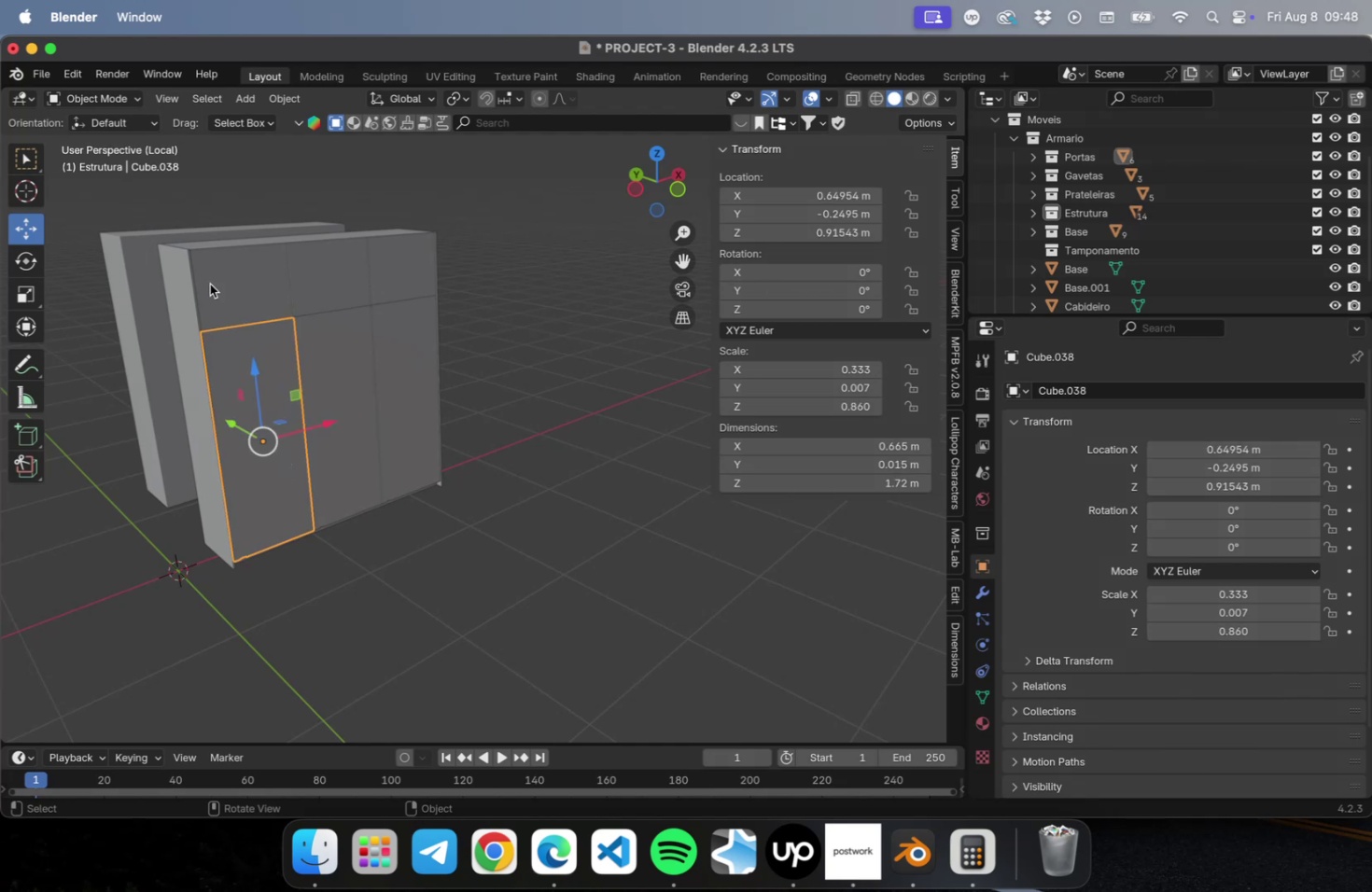 
key(NumpadDivide)
 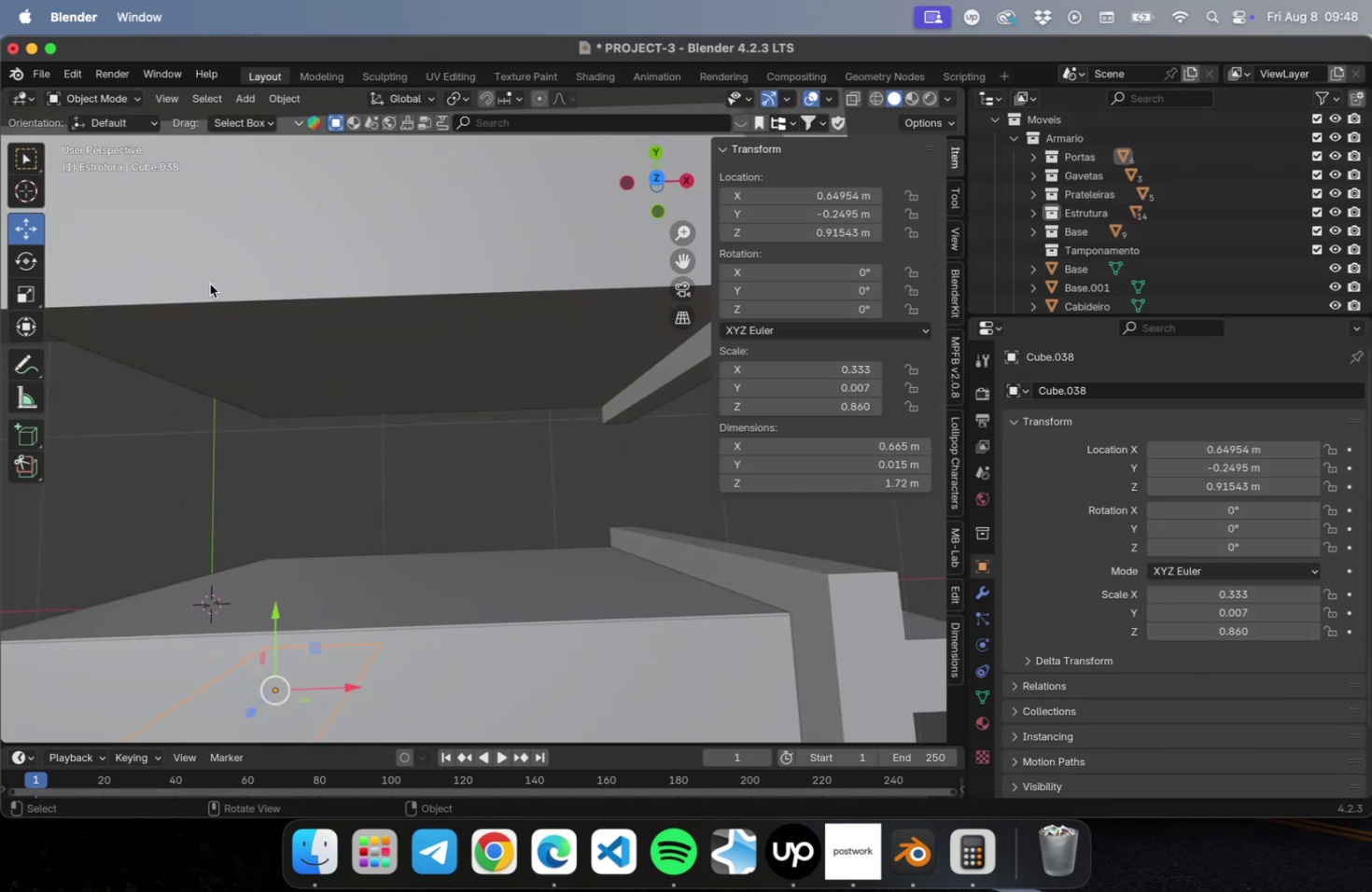 
scroll: coordinate [231, 454], scroll_direction: down, amount: 14.0
 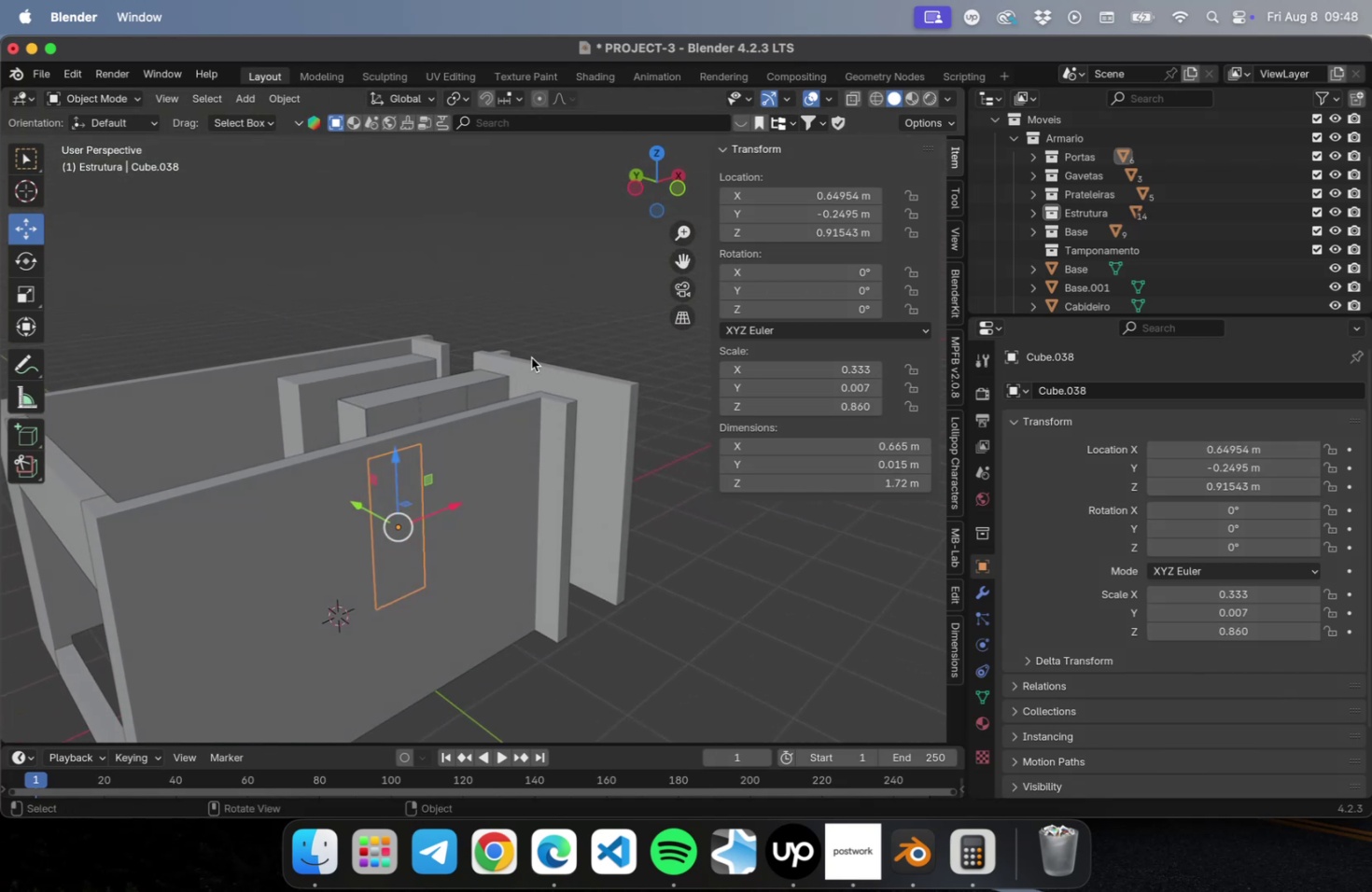 
left_click([534, 371])
 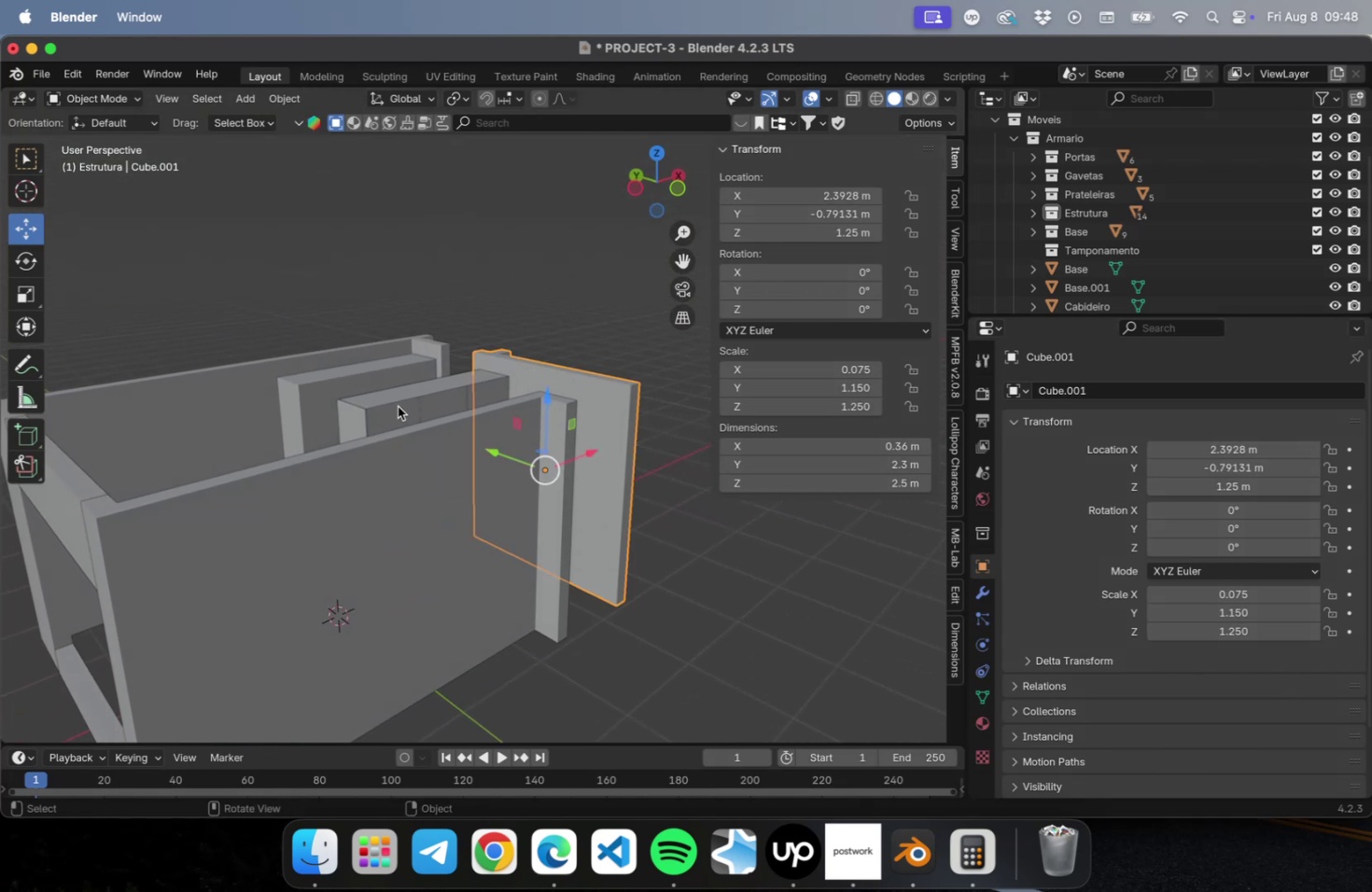 
left_click([361, 416])
 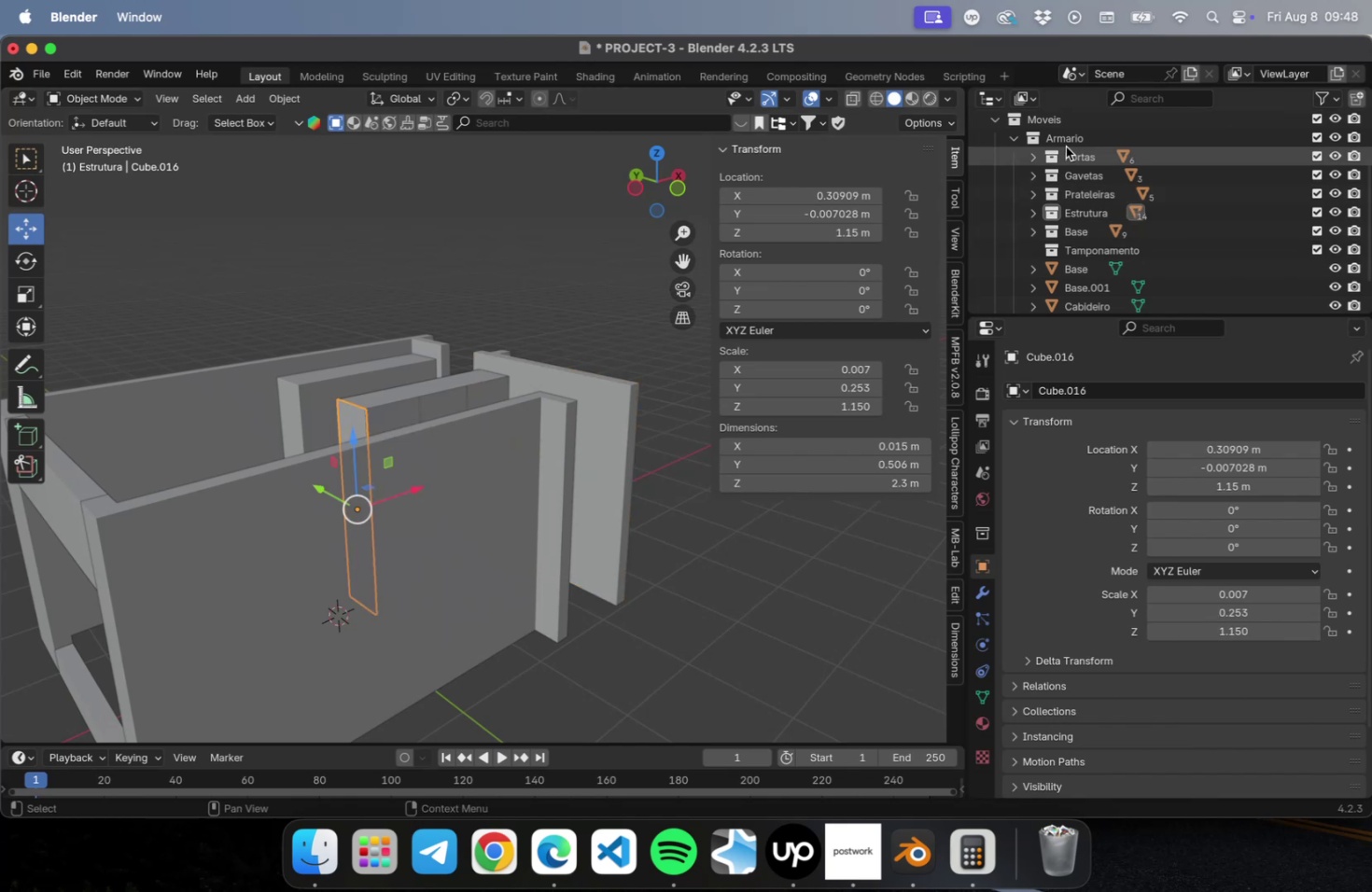 
right_click([1065, 143])
 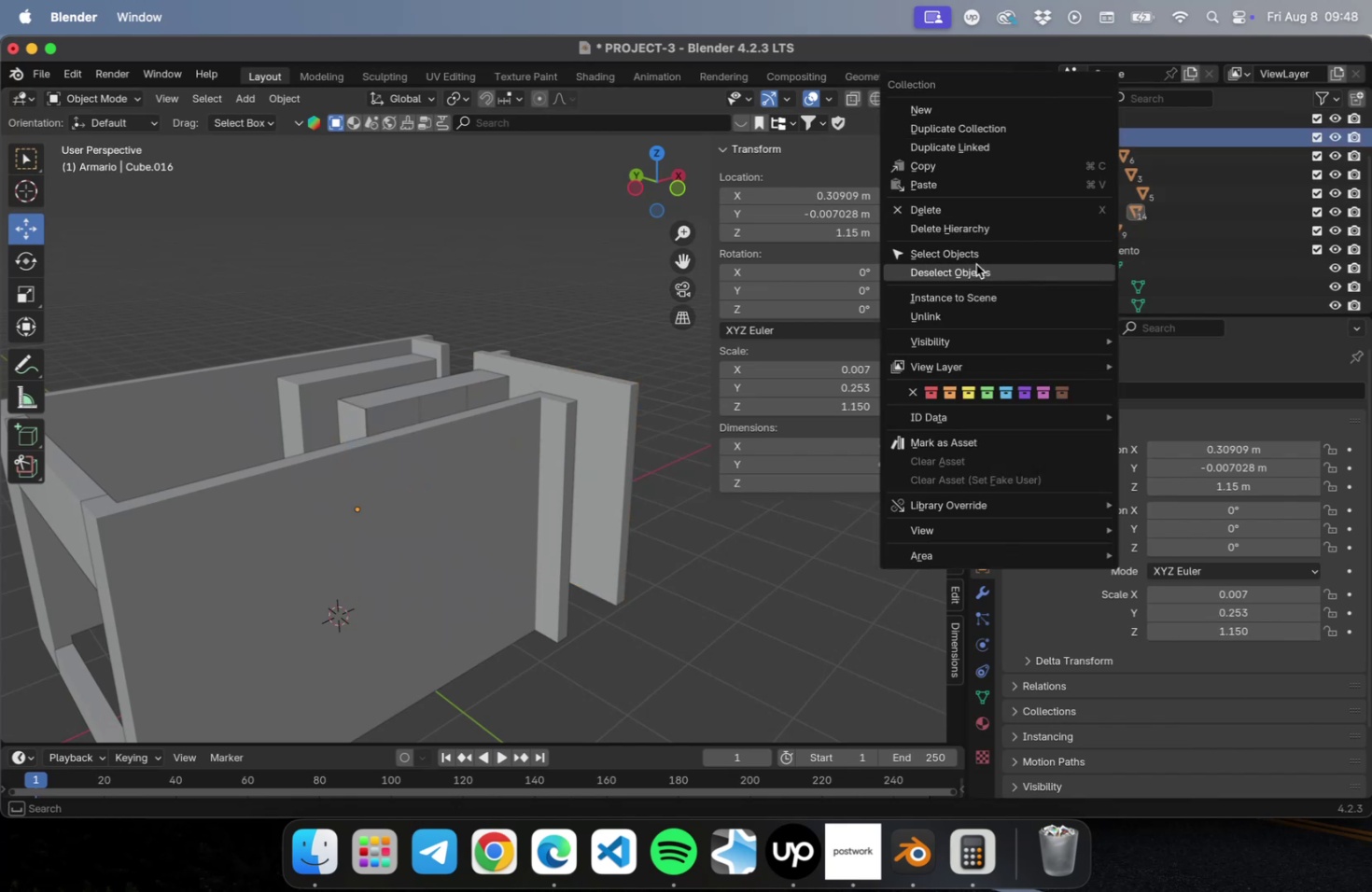 
left_click([973, 258])
 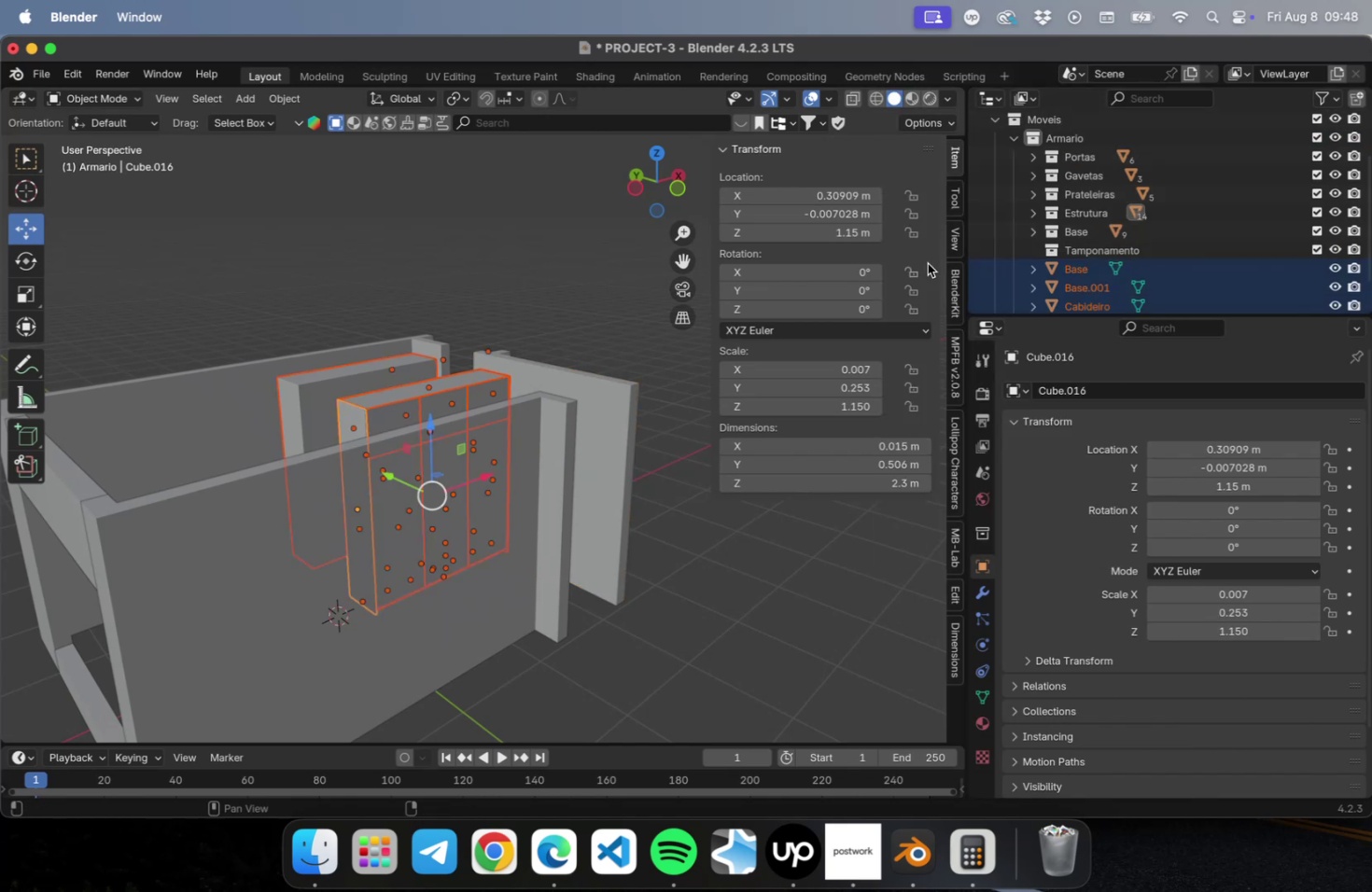 
key(NumLock)
 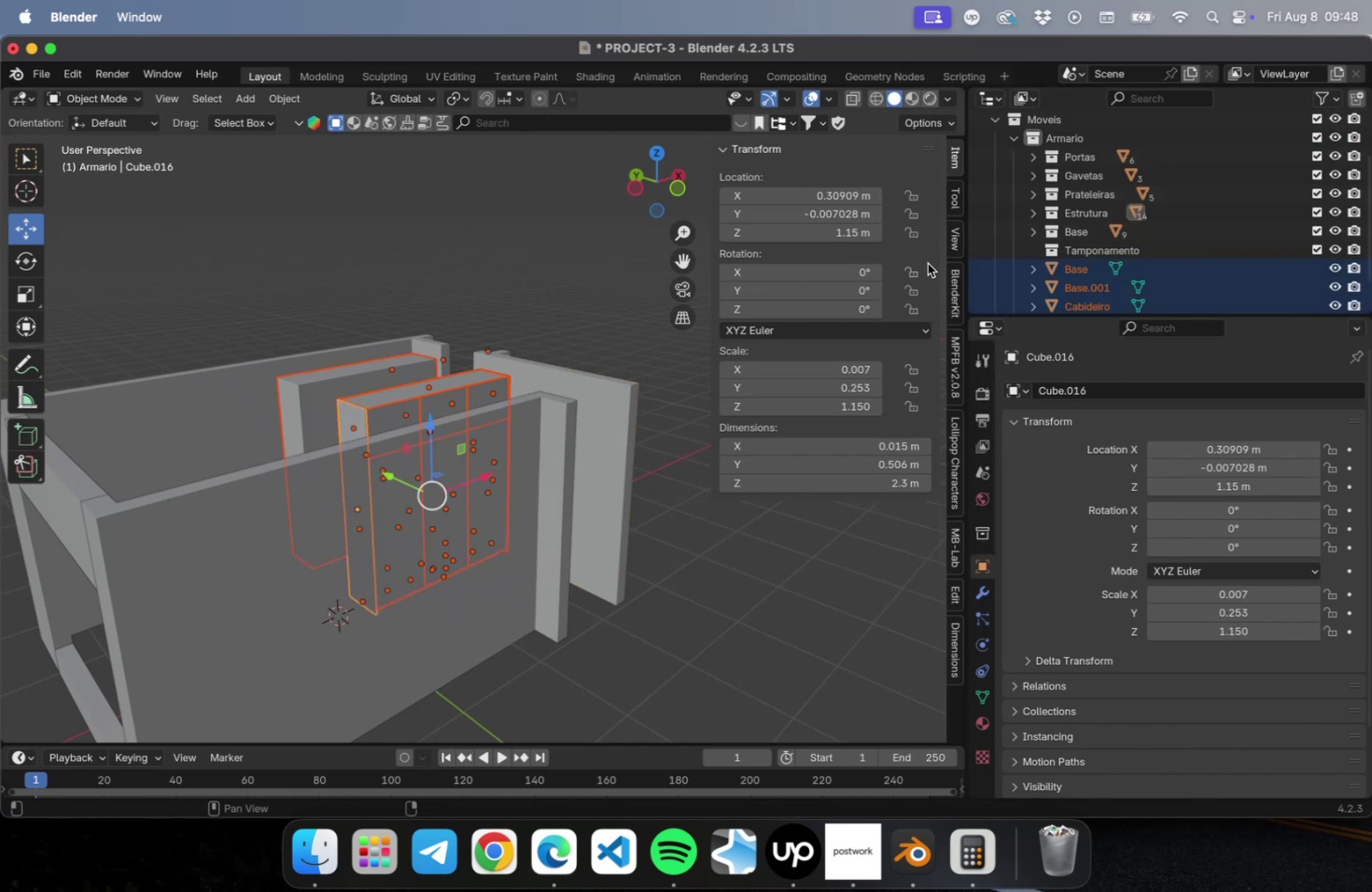 
key(NumpadDivide)
 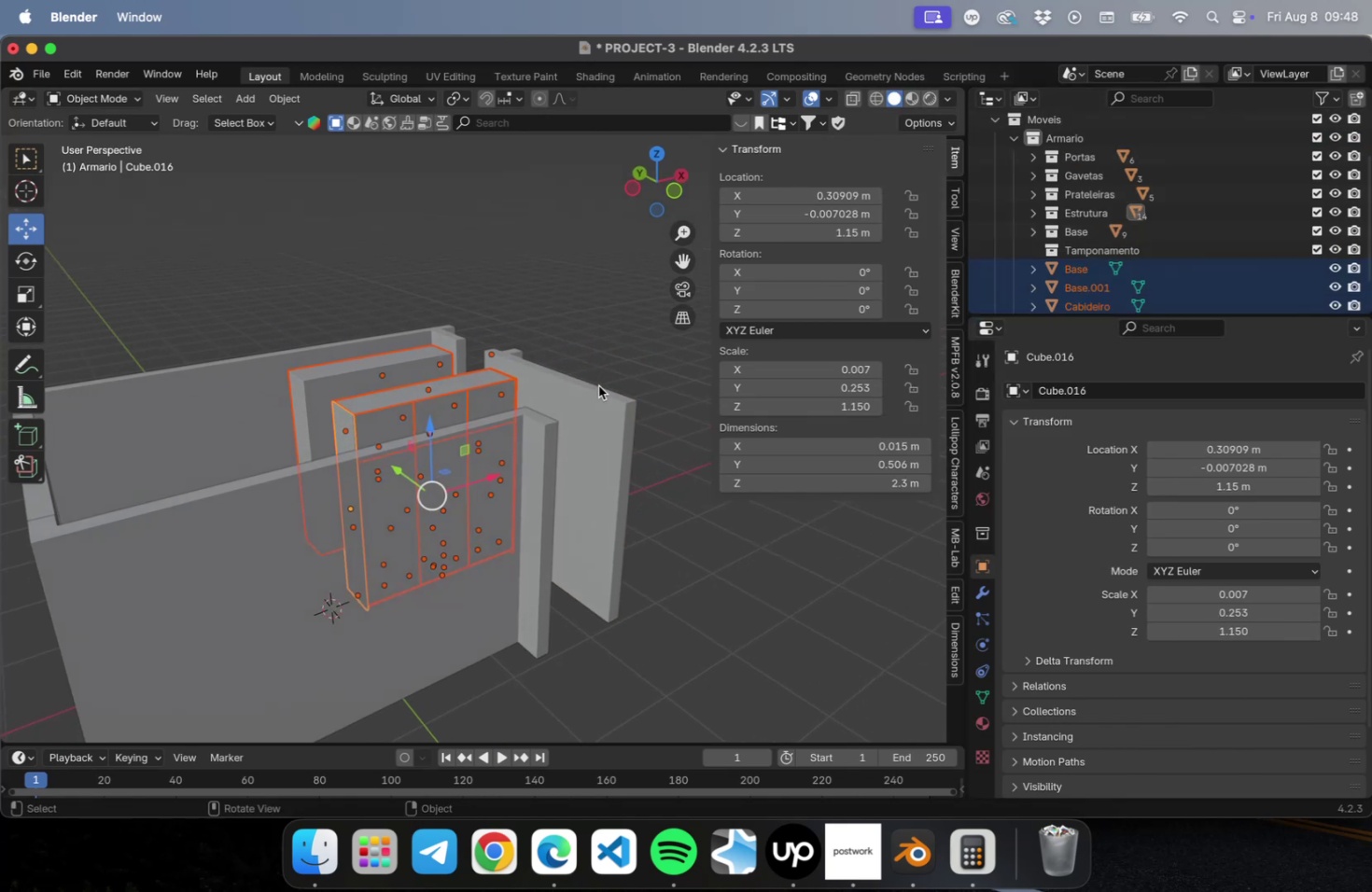 
key(NumLock)
 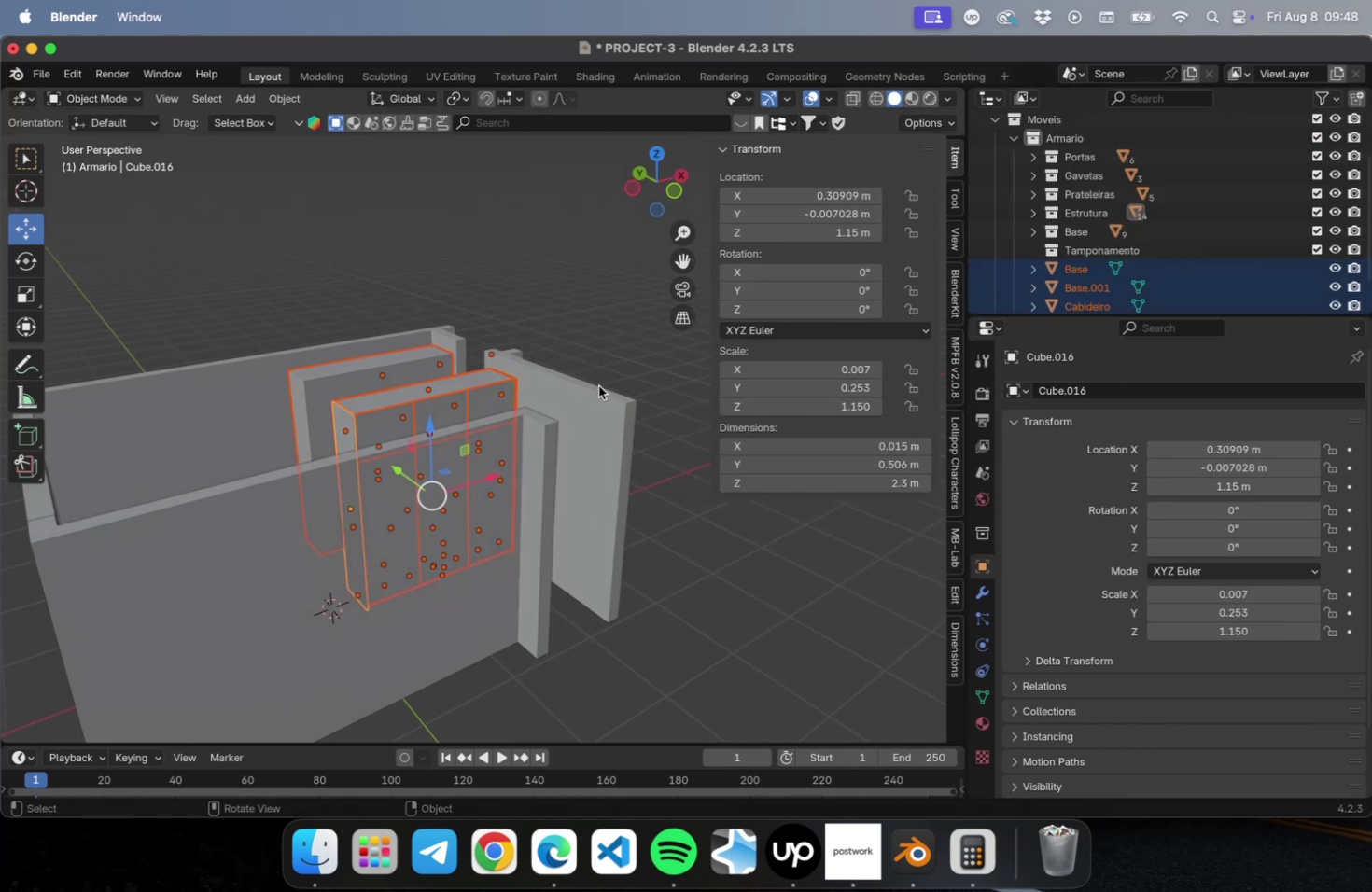 
key(NumpadDivide)
 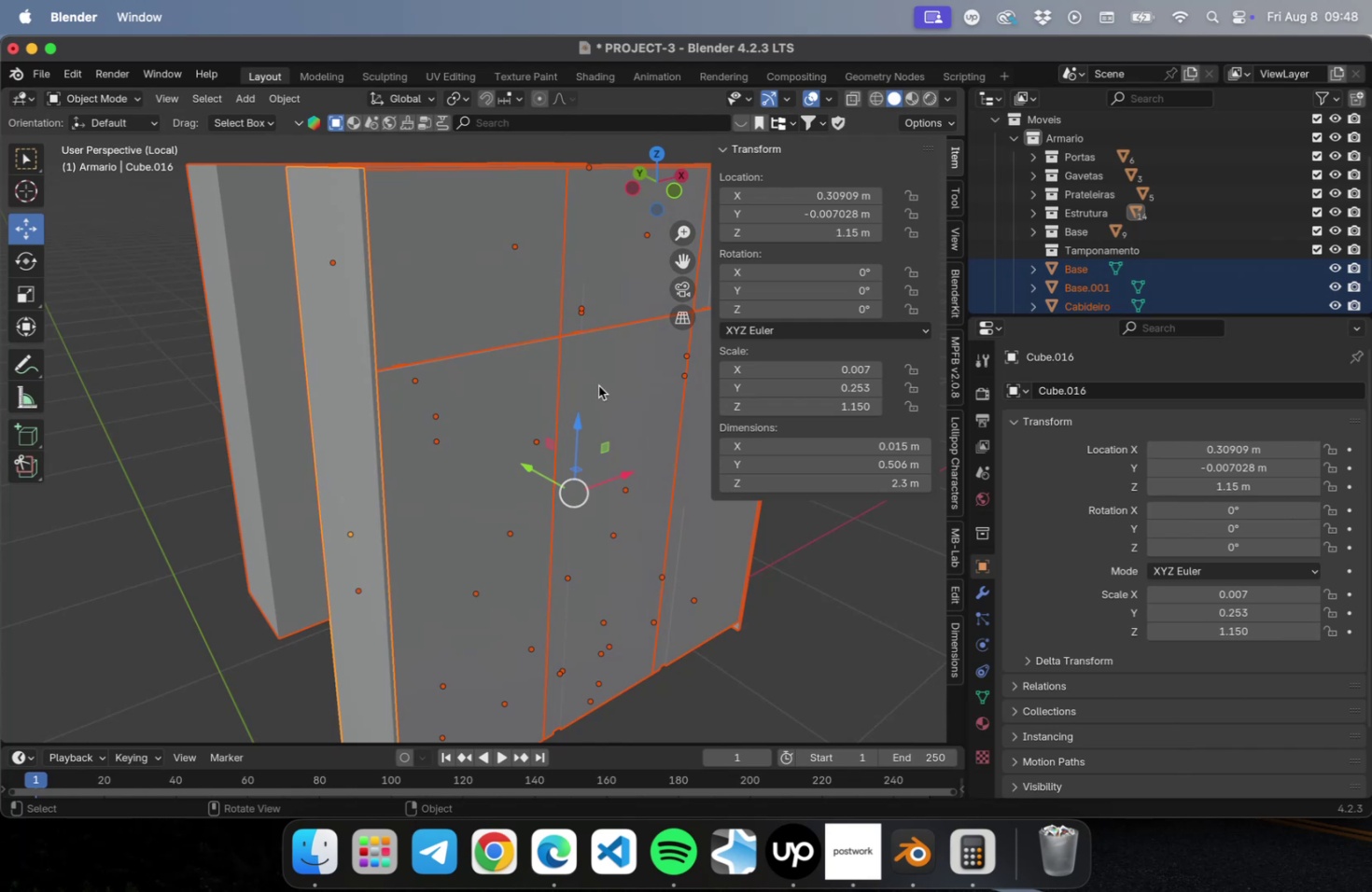 
wait(8.6)
 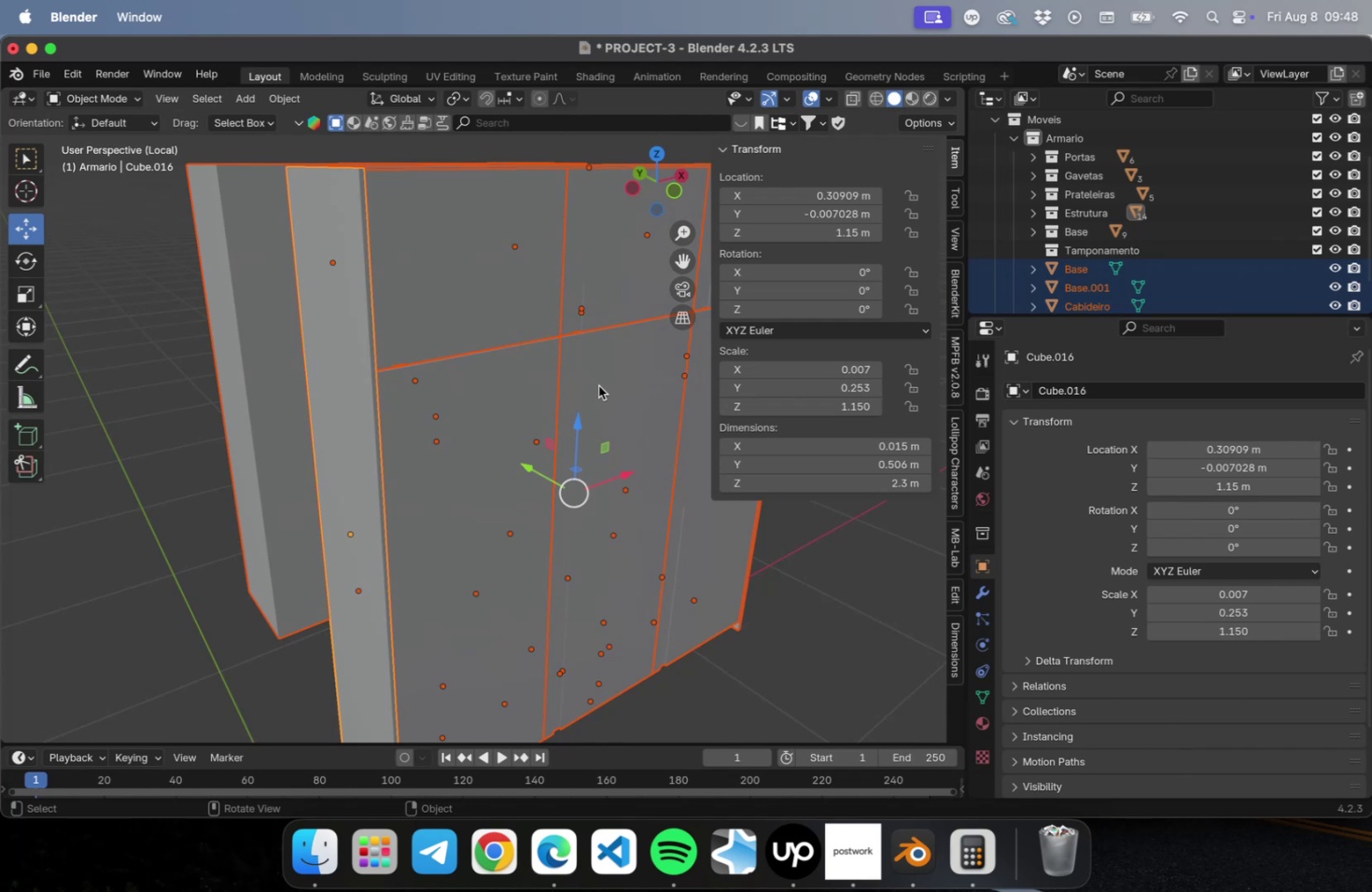 
left_click([185, 538])
 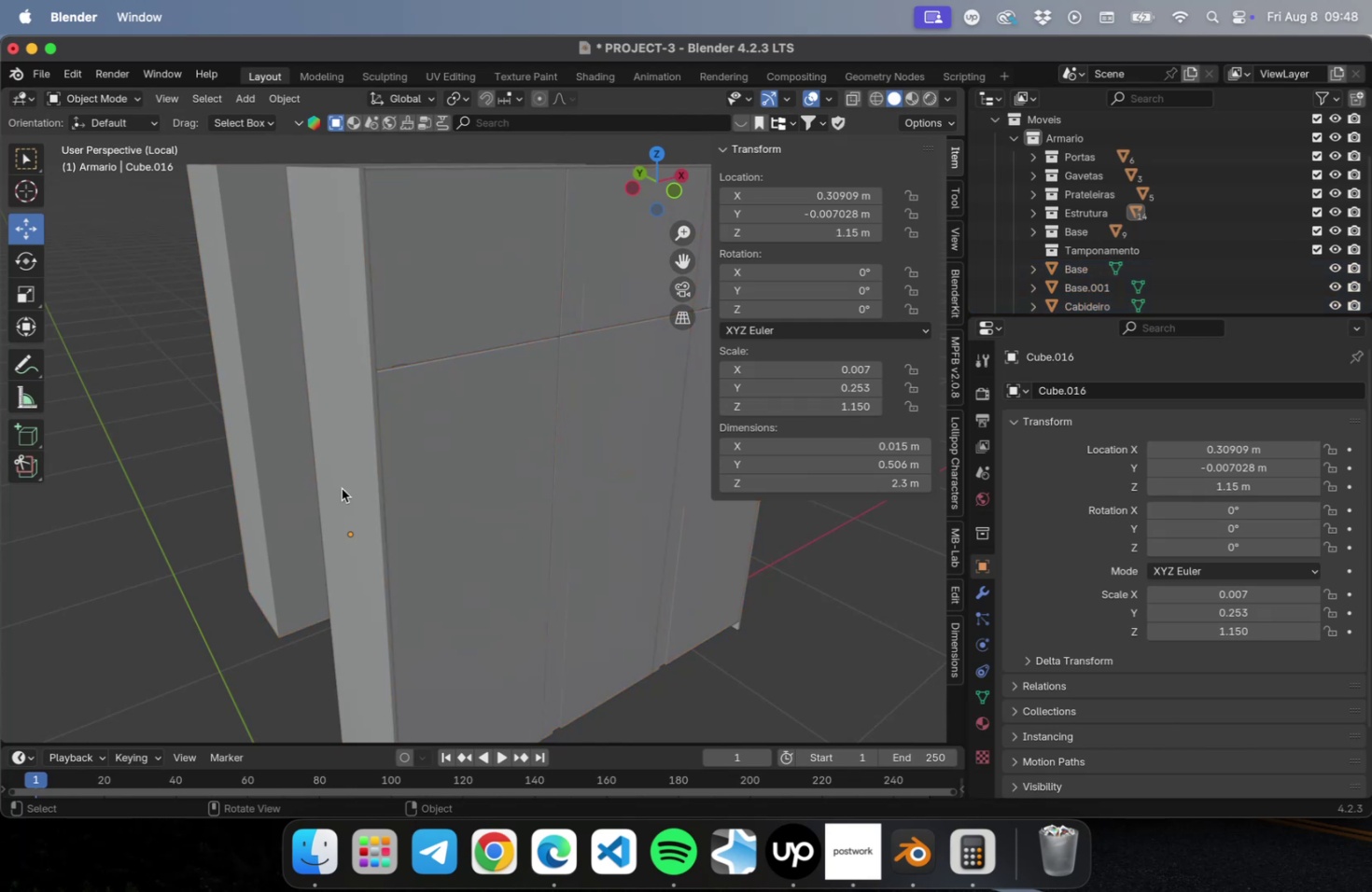 
left_click([348, 484])
 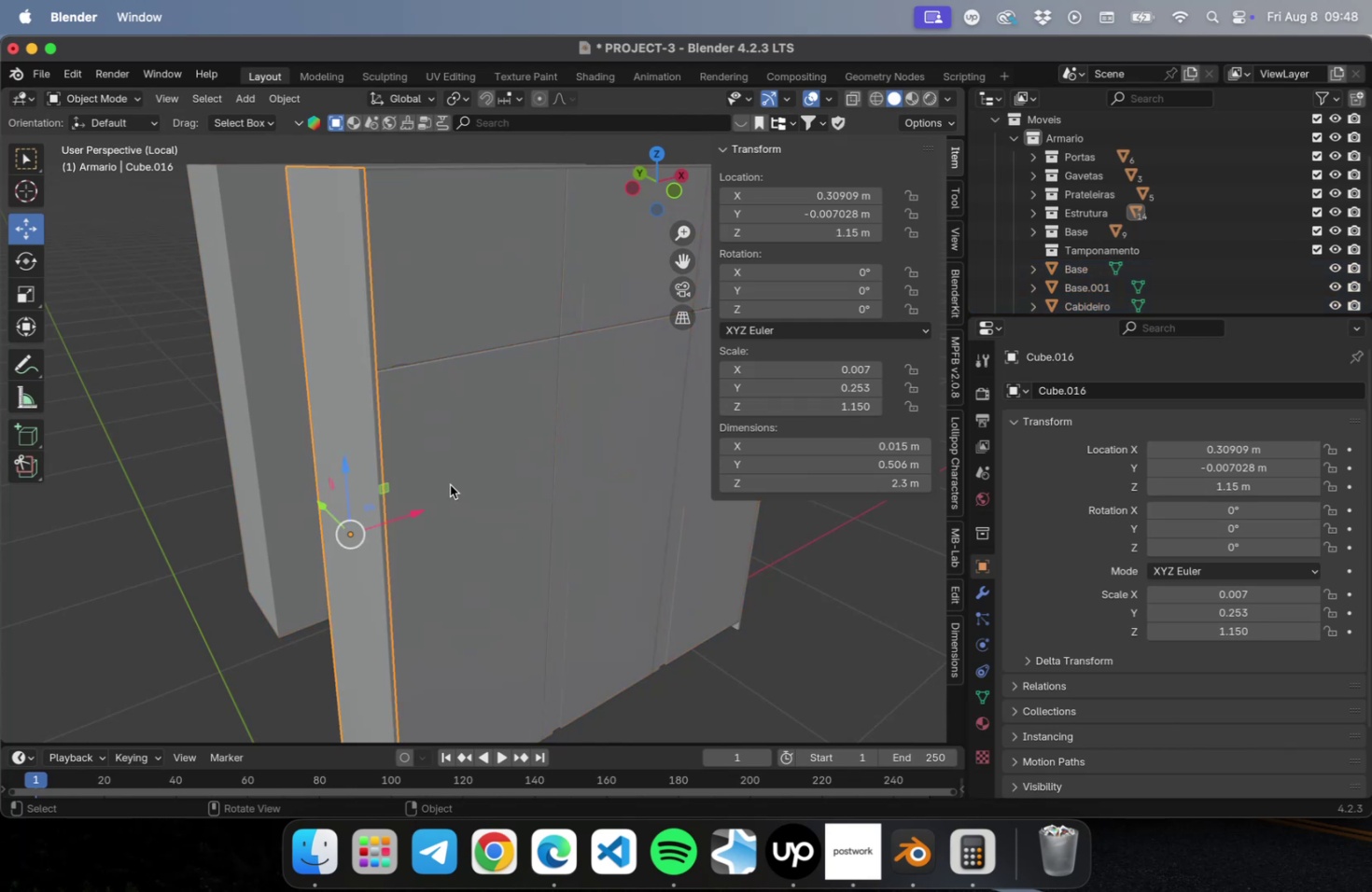 
scroll: coordinate [542, 478], scroll_direction: down, amount: 6.0
 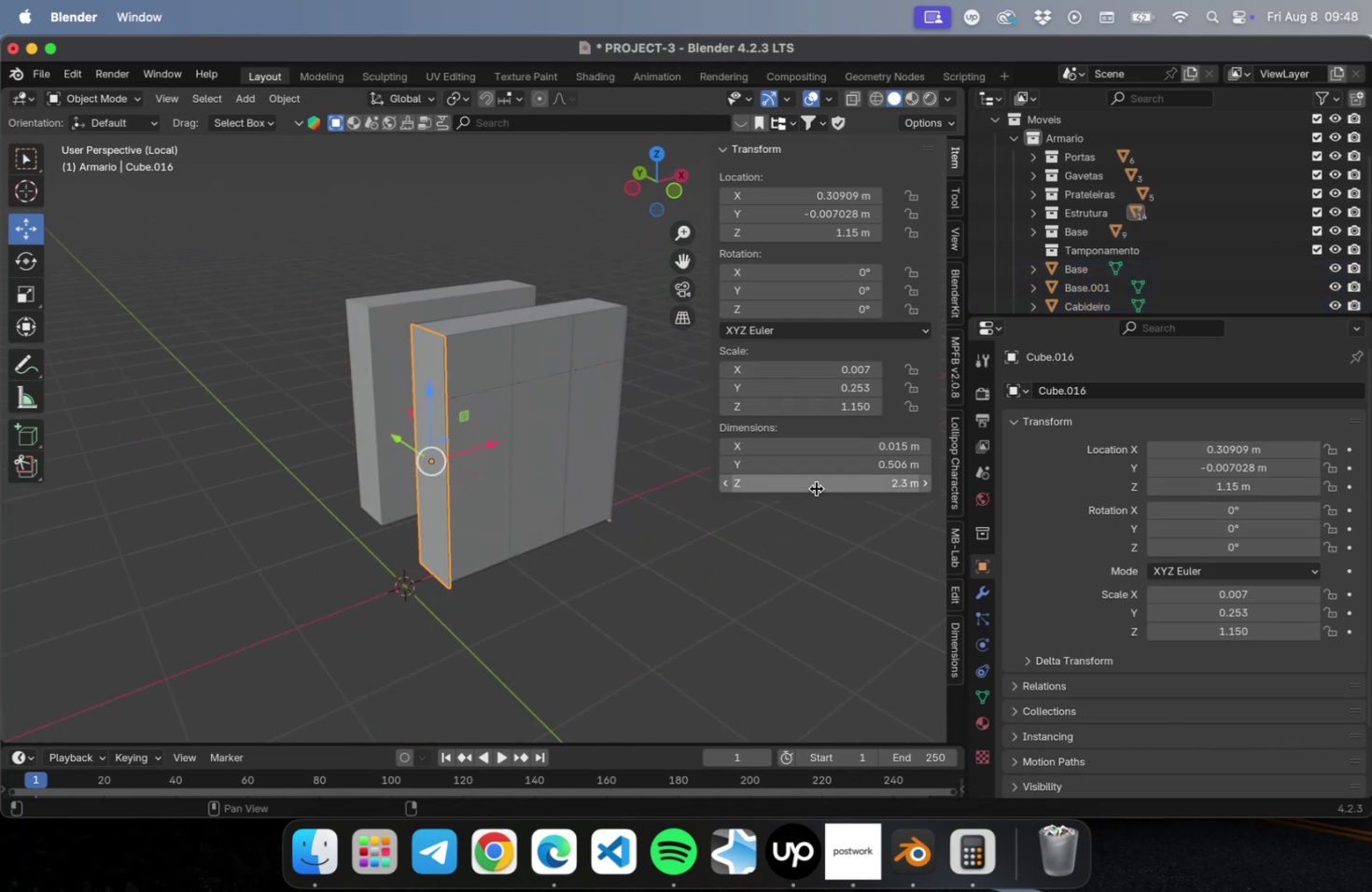 
left_click([841, 488])
 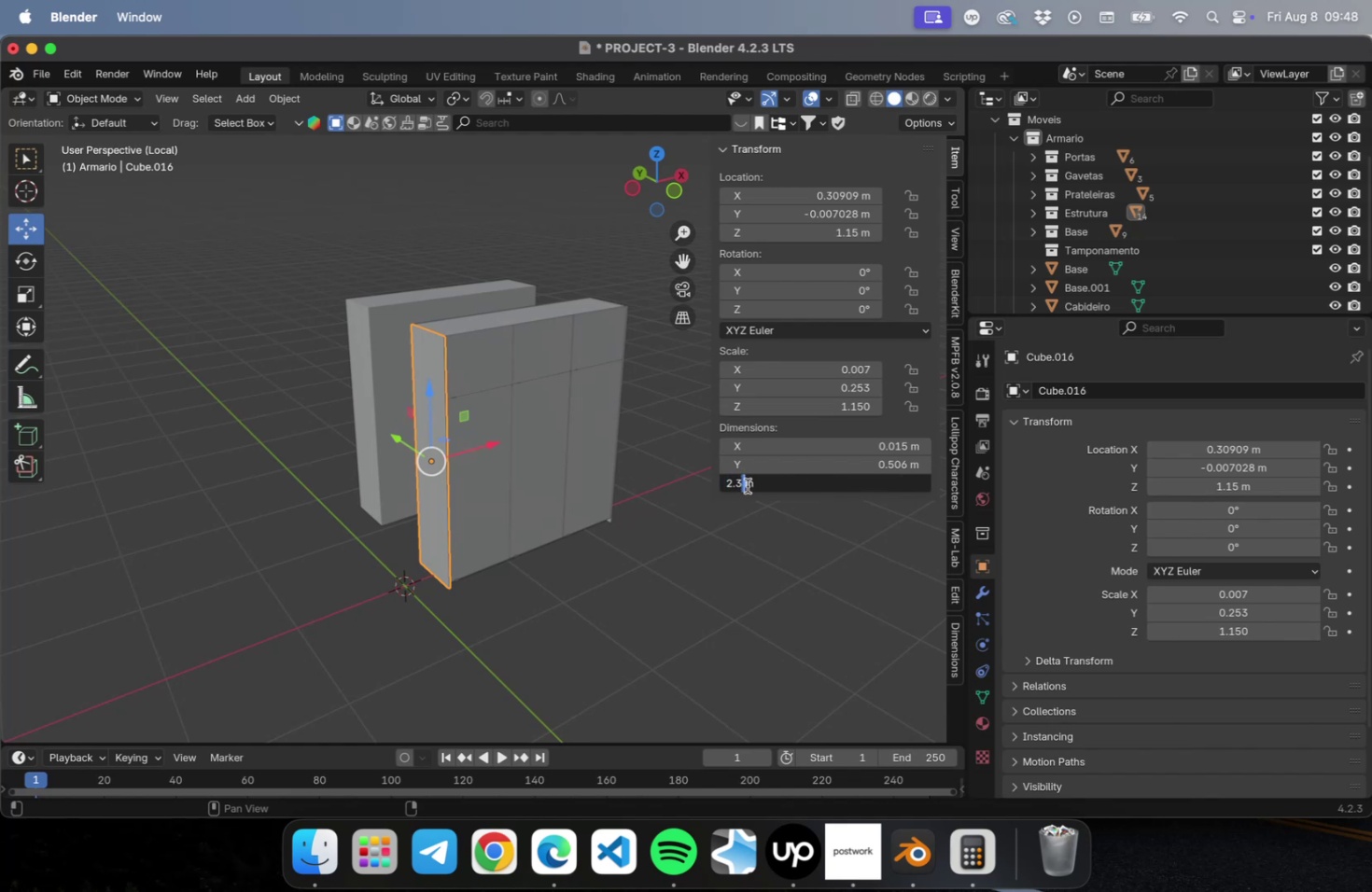 
key(Backspace)
 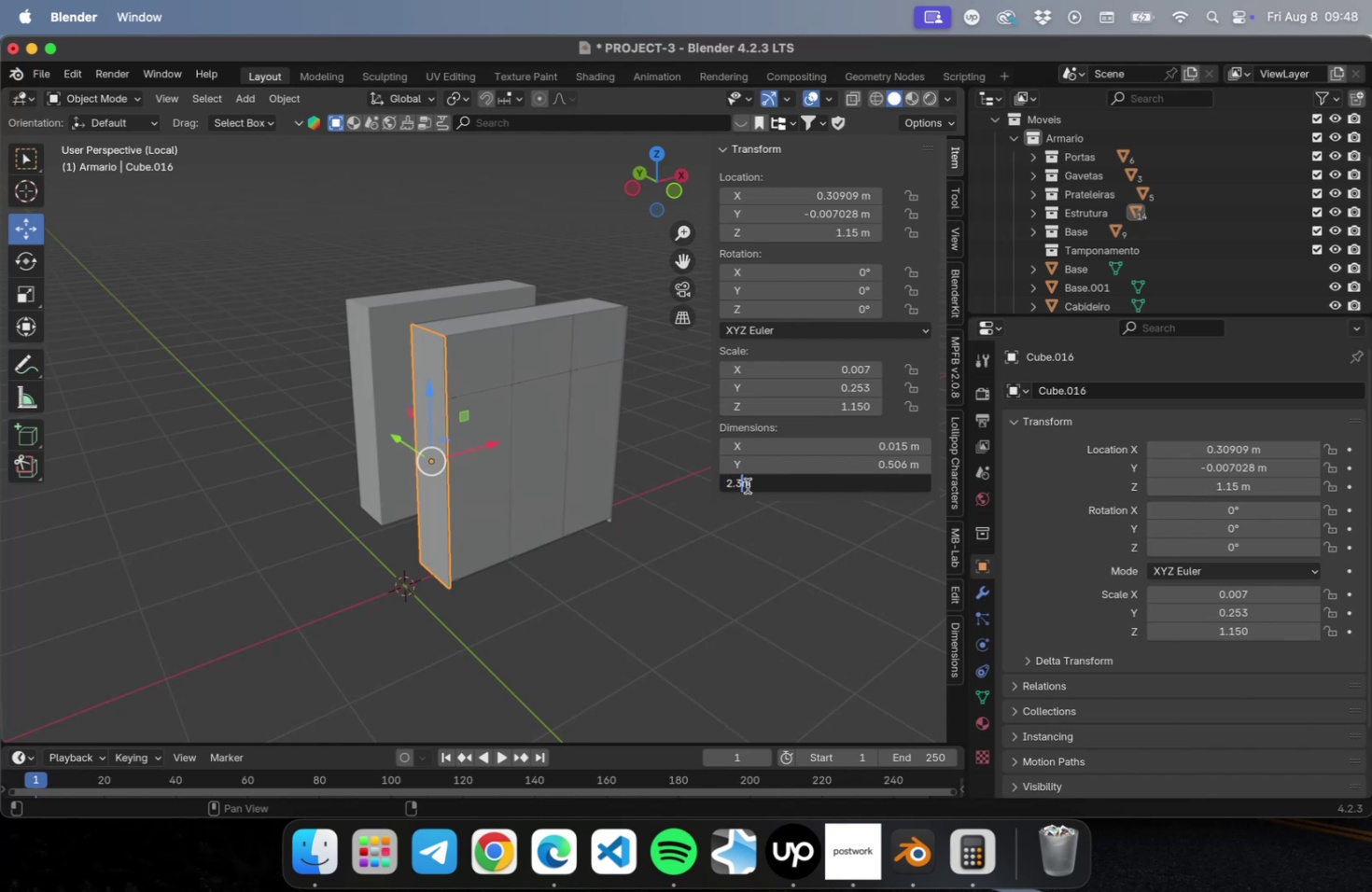 
key(5)
 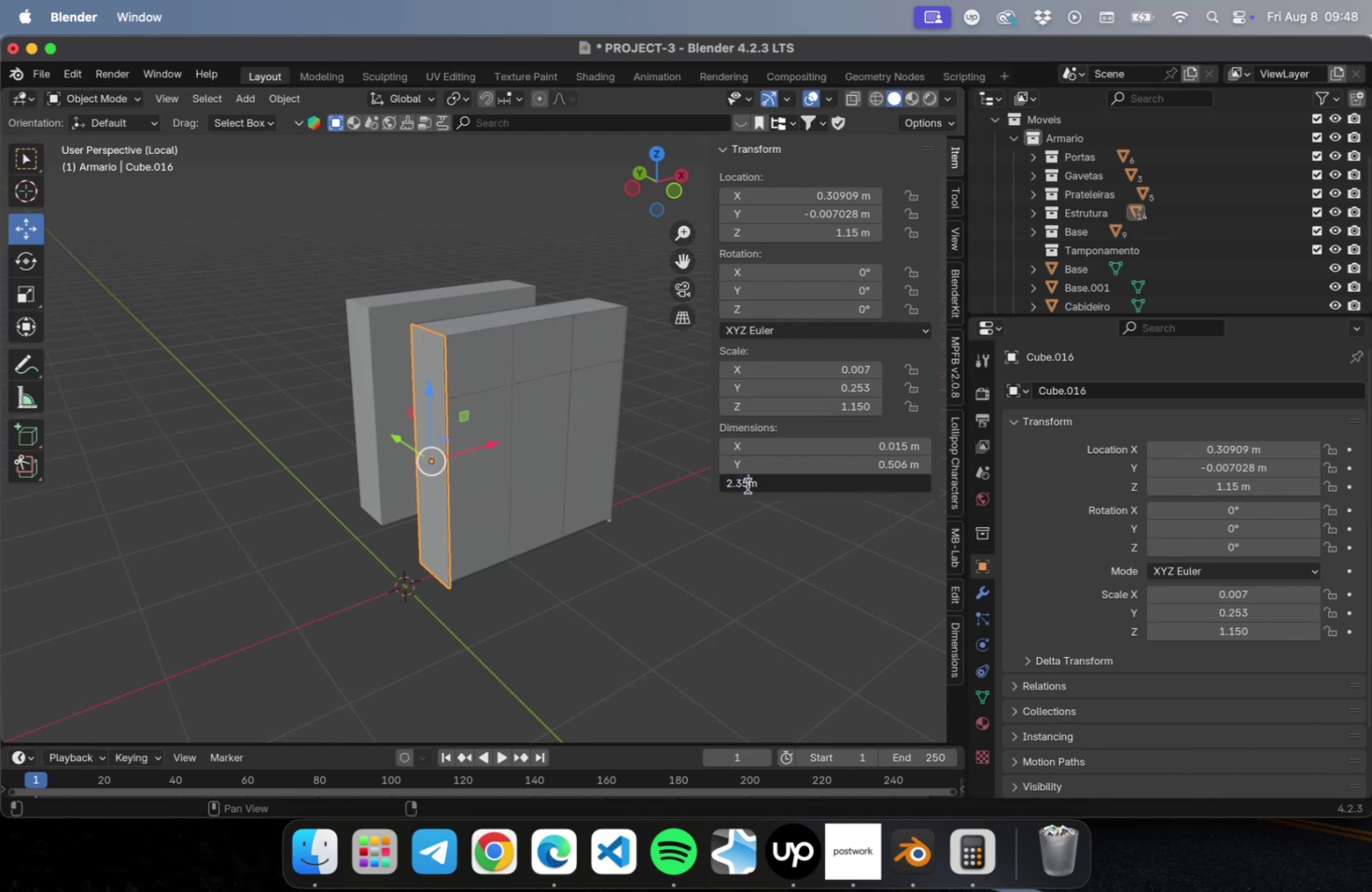 
key(Backspace)
 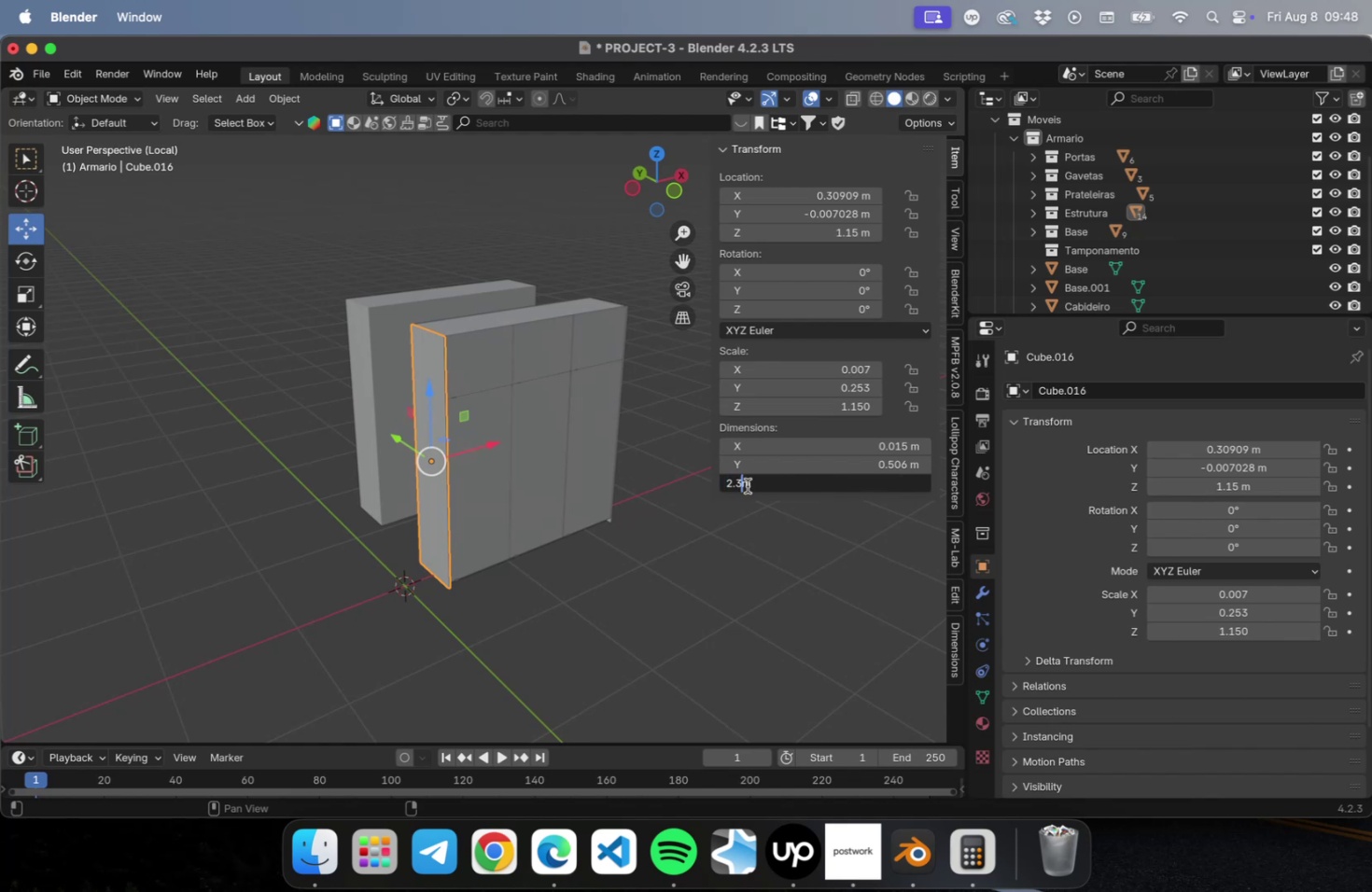 
key(Backspace)
 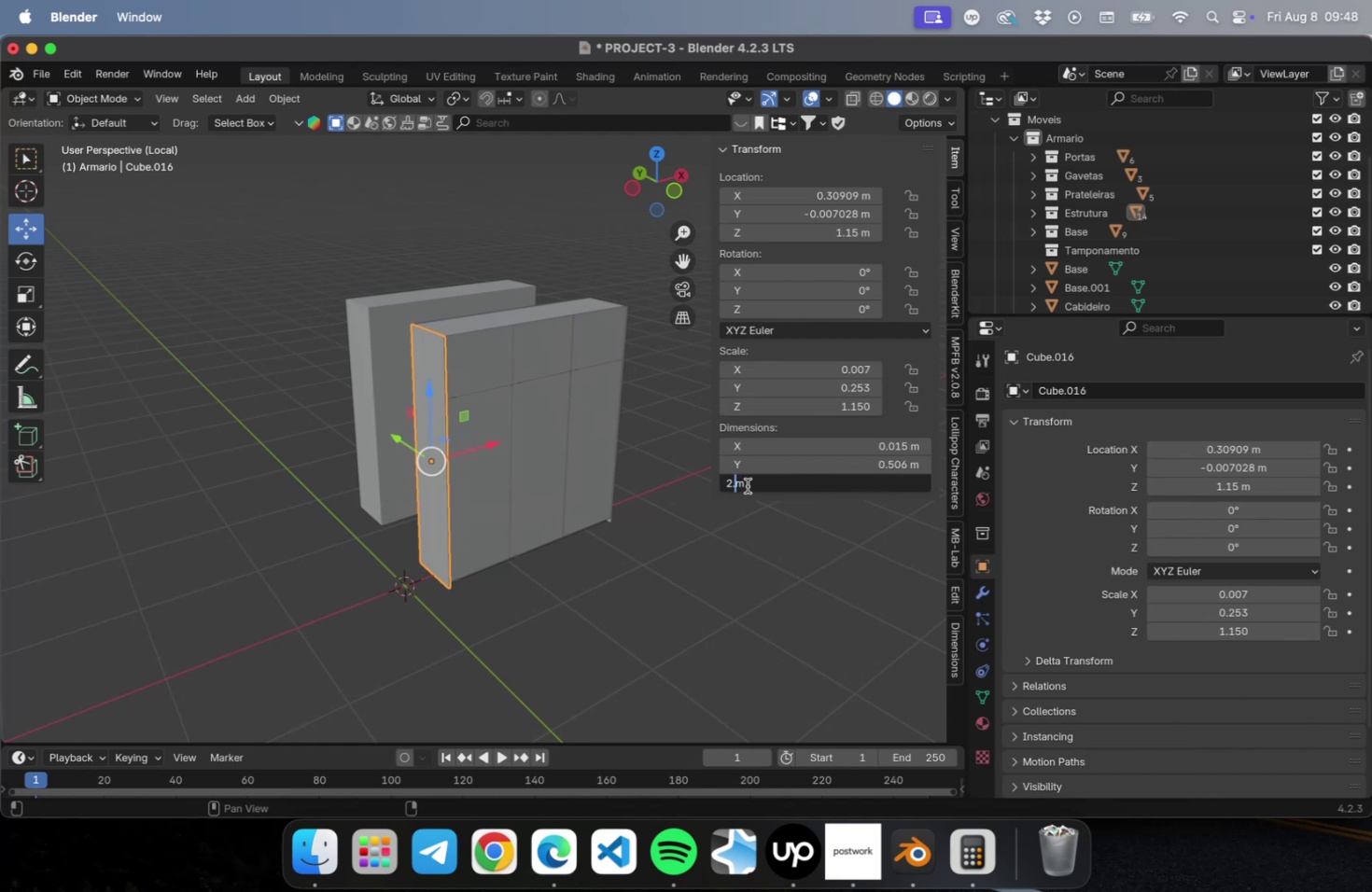 
key(5)
 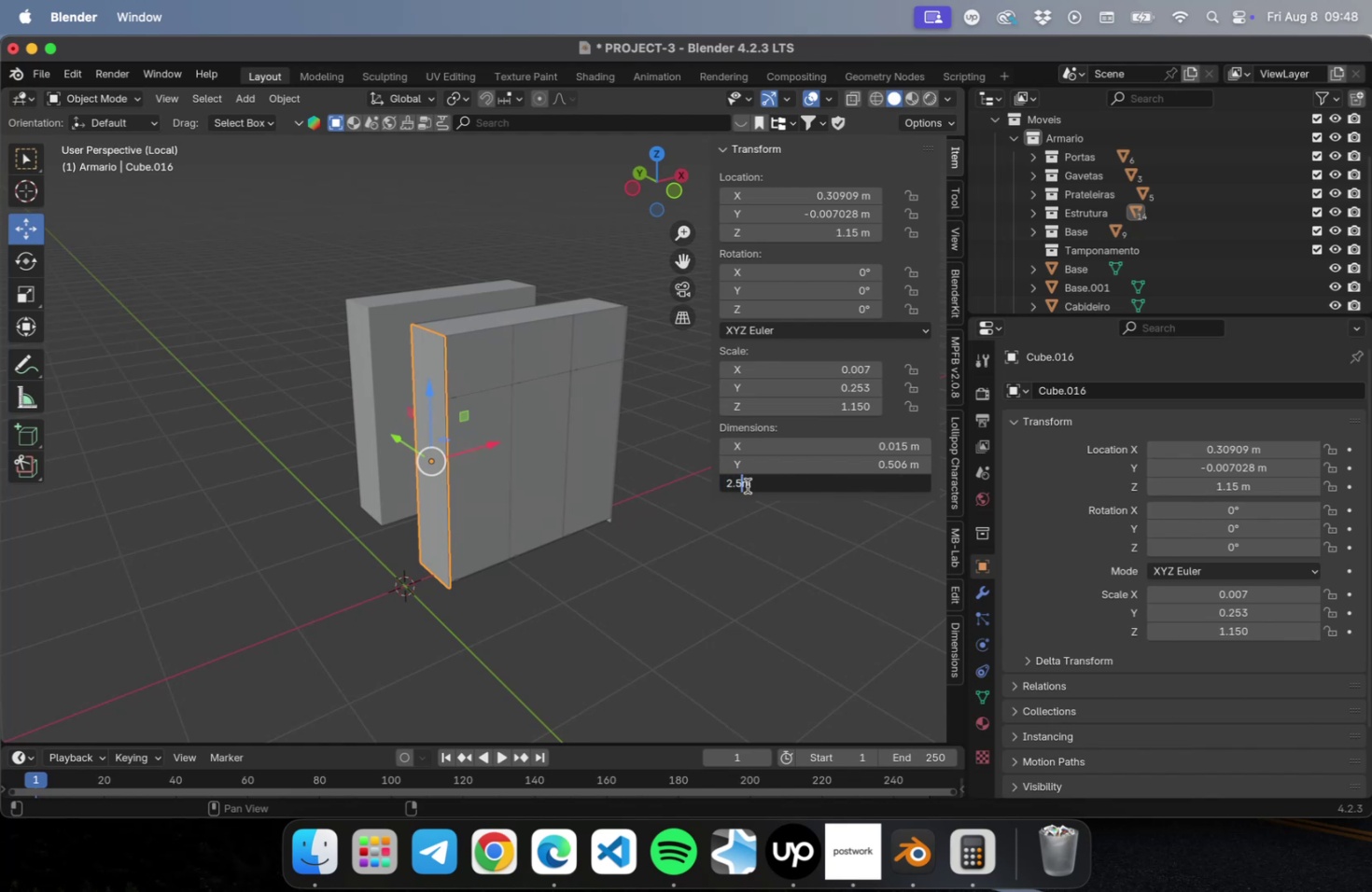 
key(Enter)
 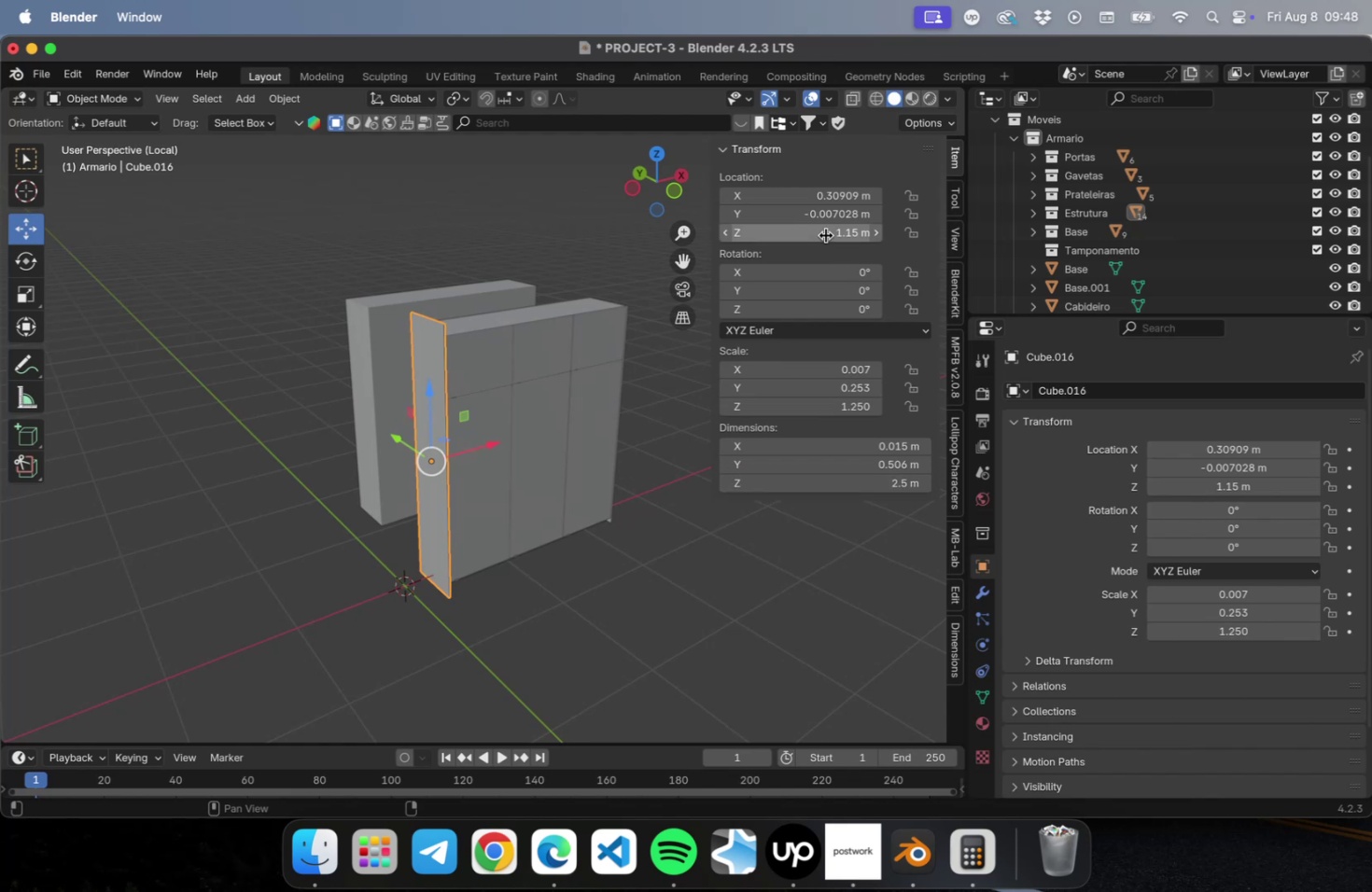 
double_click([816, 234])
 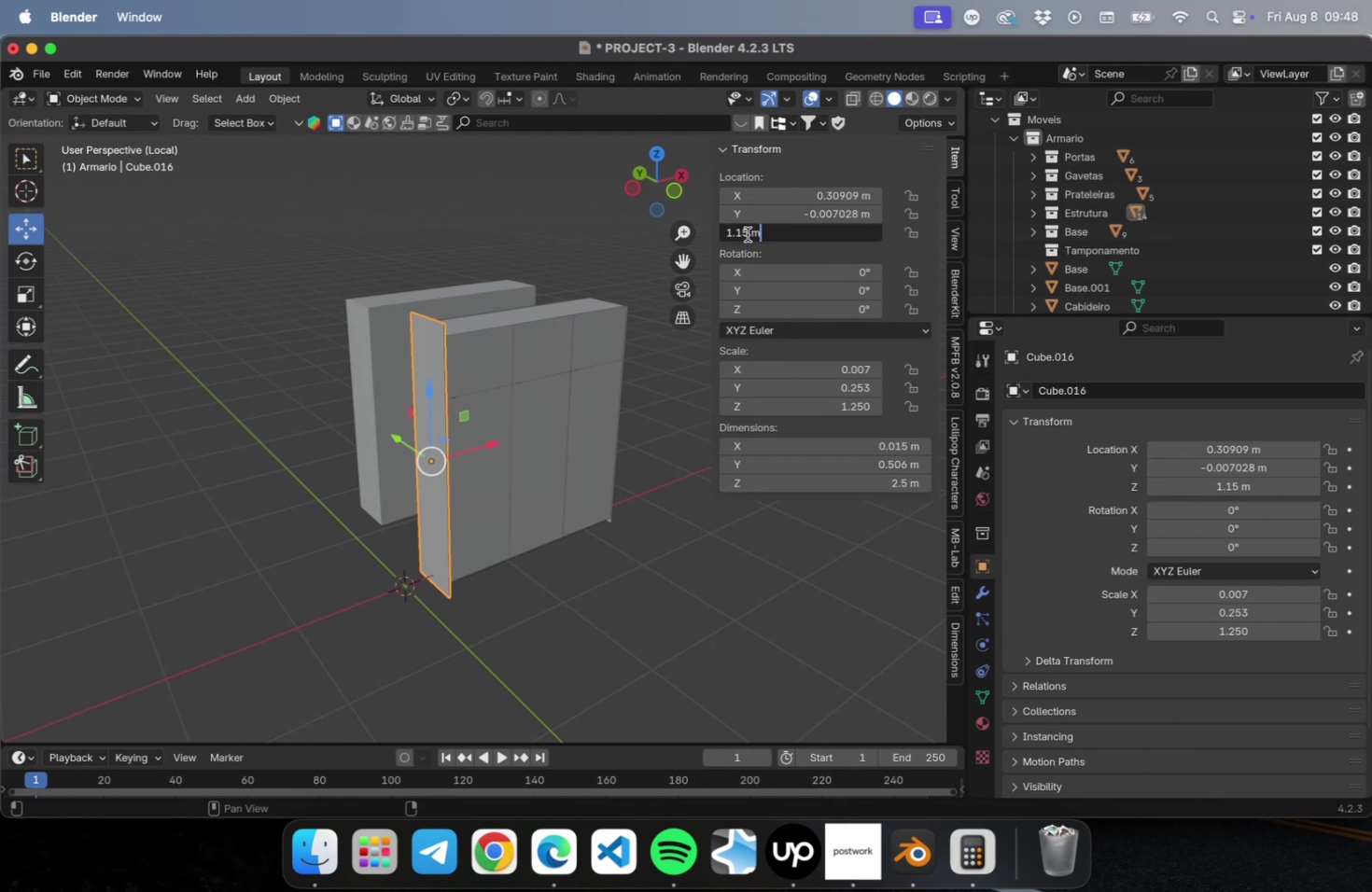 
left_click_drag(start_coordinate=[744, 234], to_coordinate=[738, 234])
 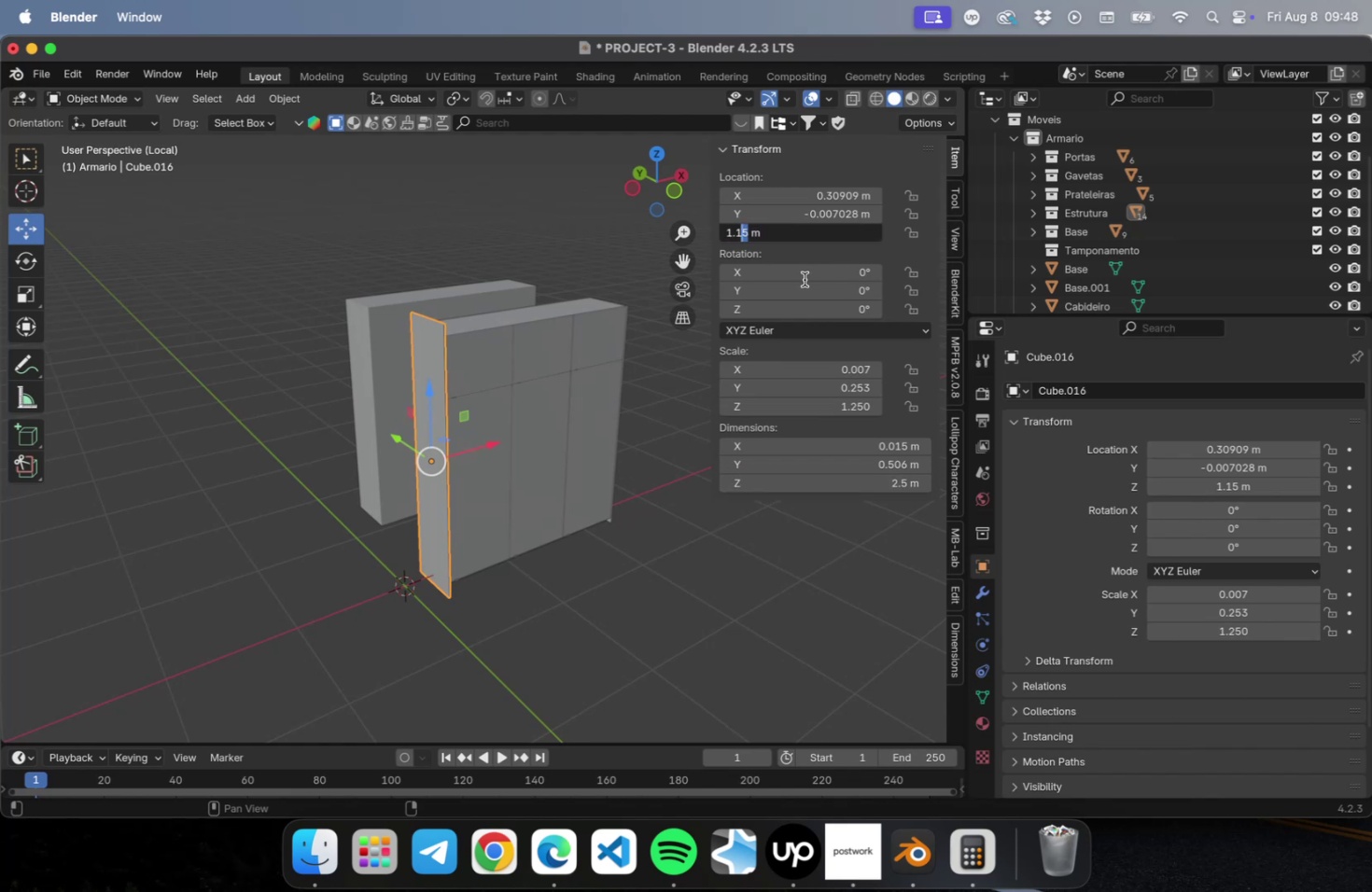 
key(Backspace)
key(Backspace)
type(25)
 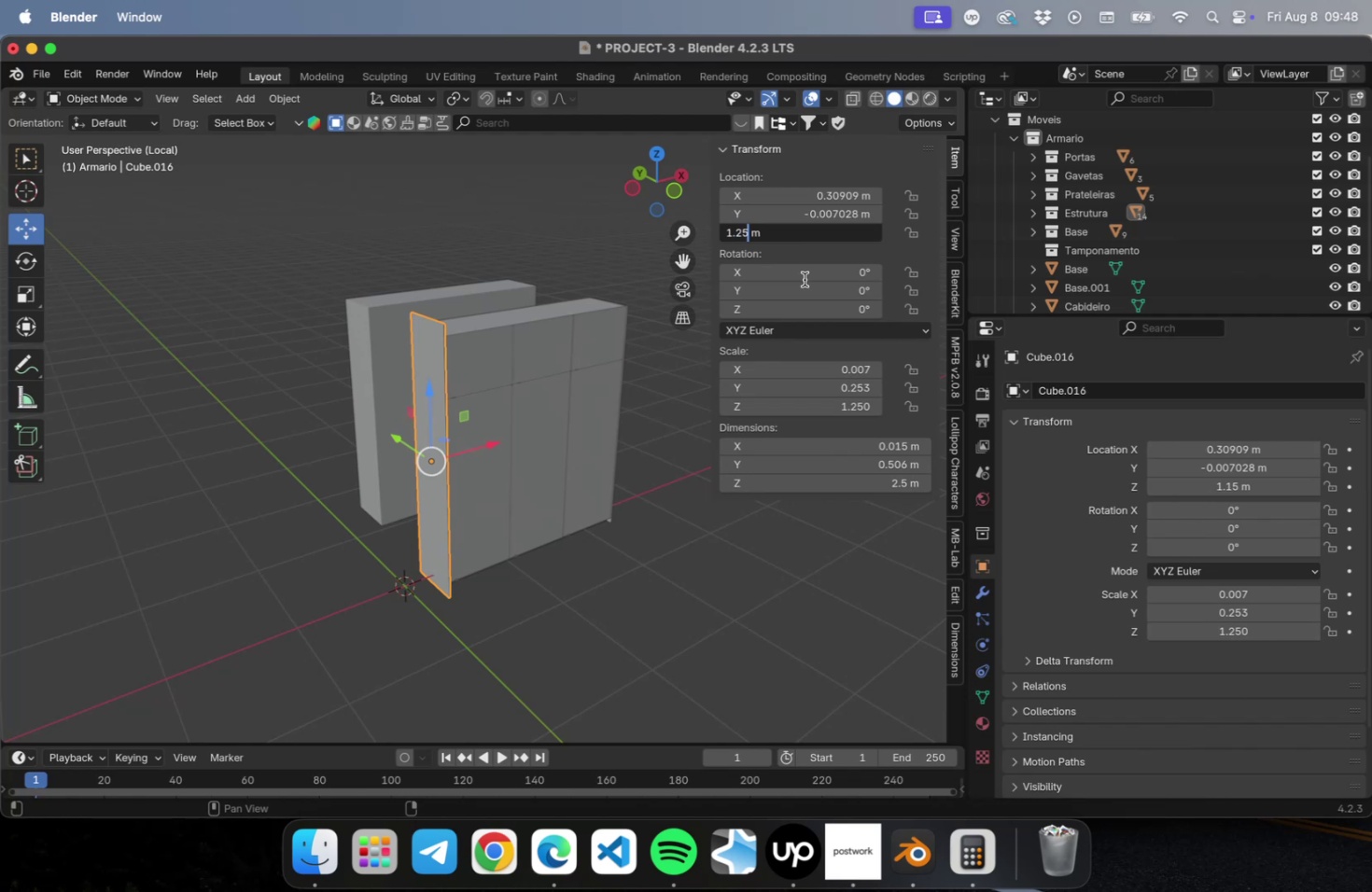 
key(Enter)
 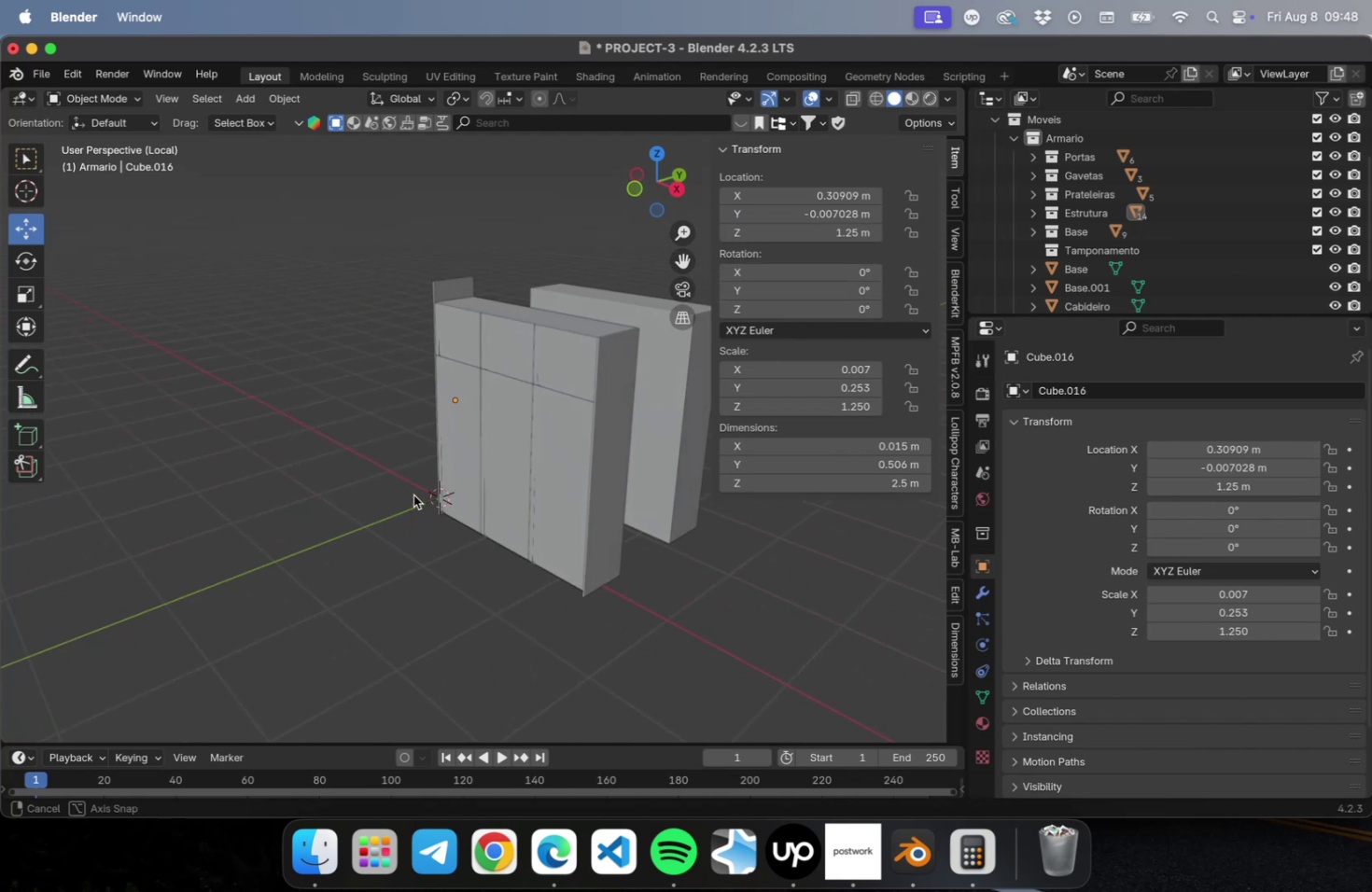 
left_click([601, 455])
 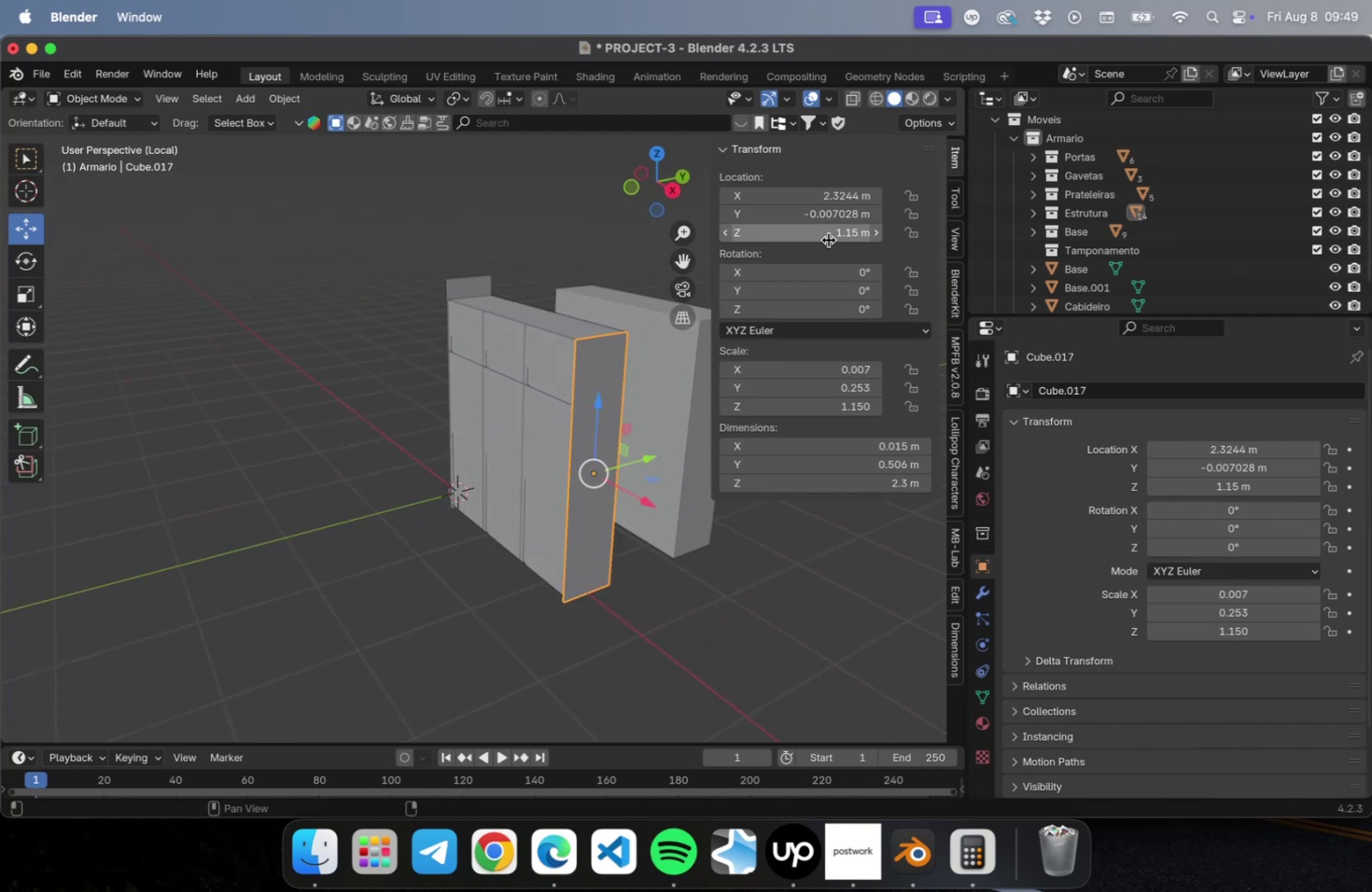 
left_click([828, 237])
 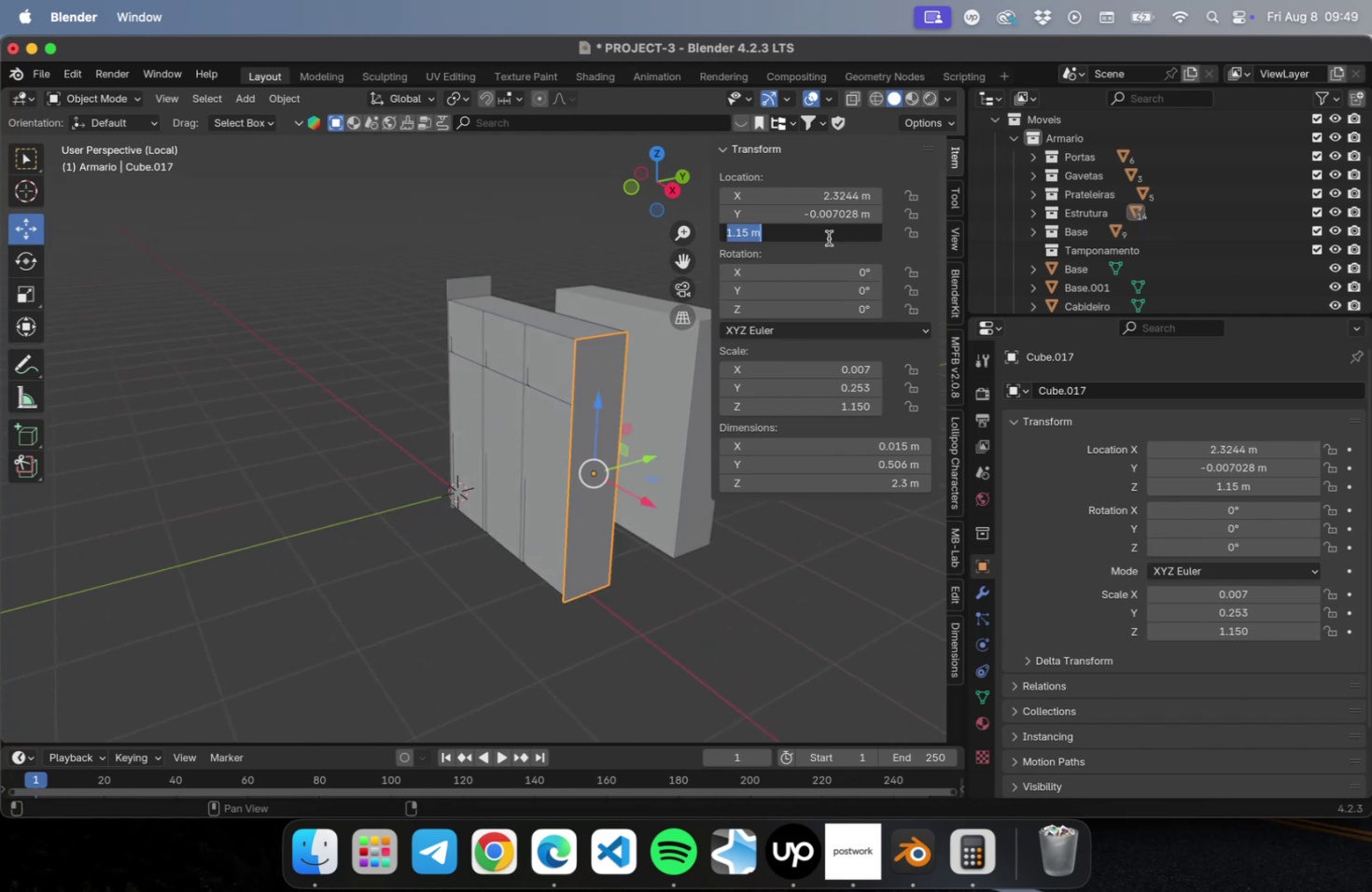 
left_click([828, 238])
 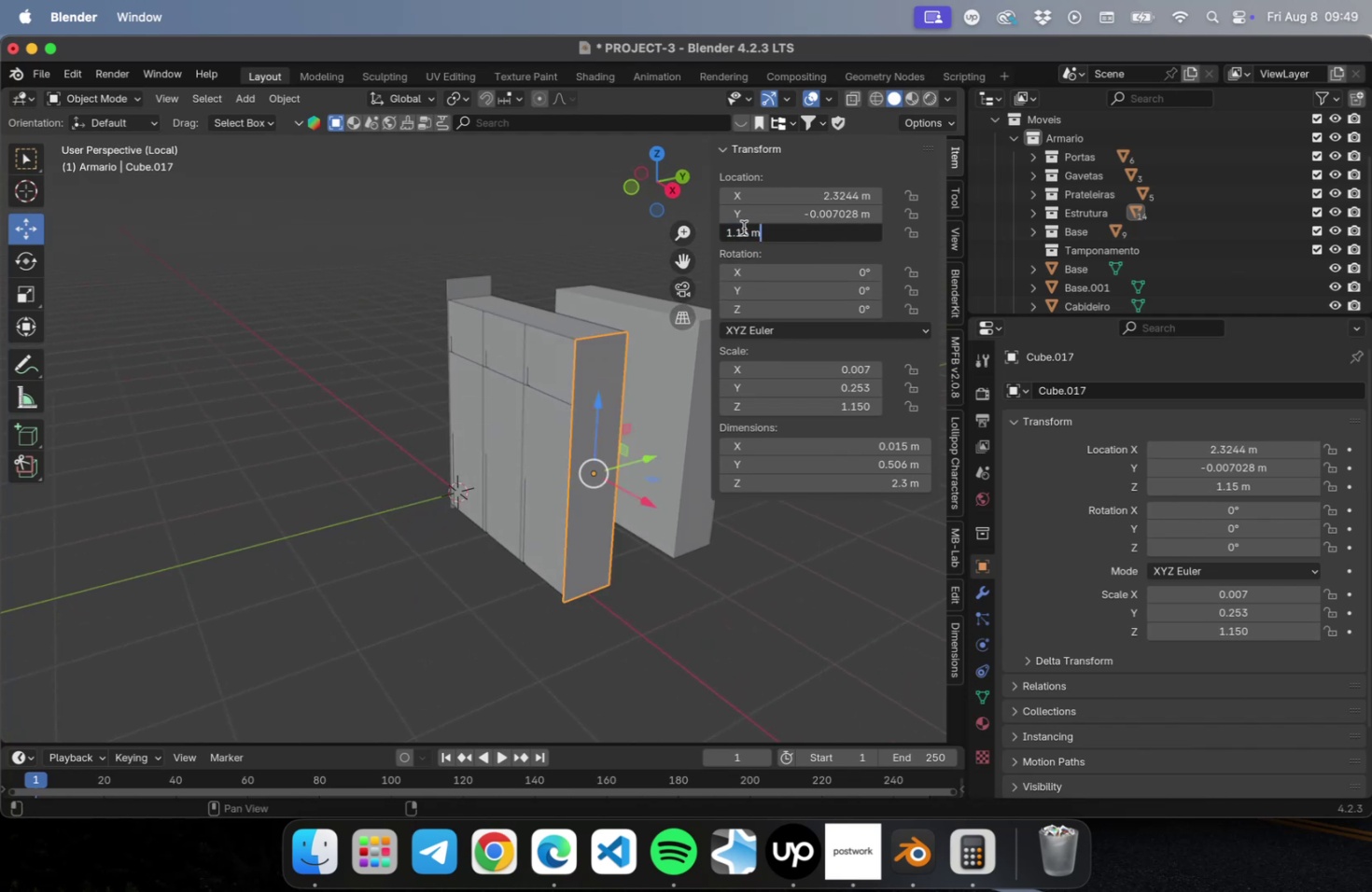 
left_click_drag(start_coordinate=[740, 228], to_coordinate=[735, 228])
 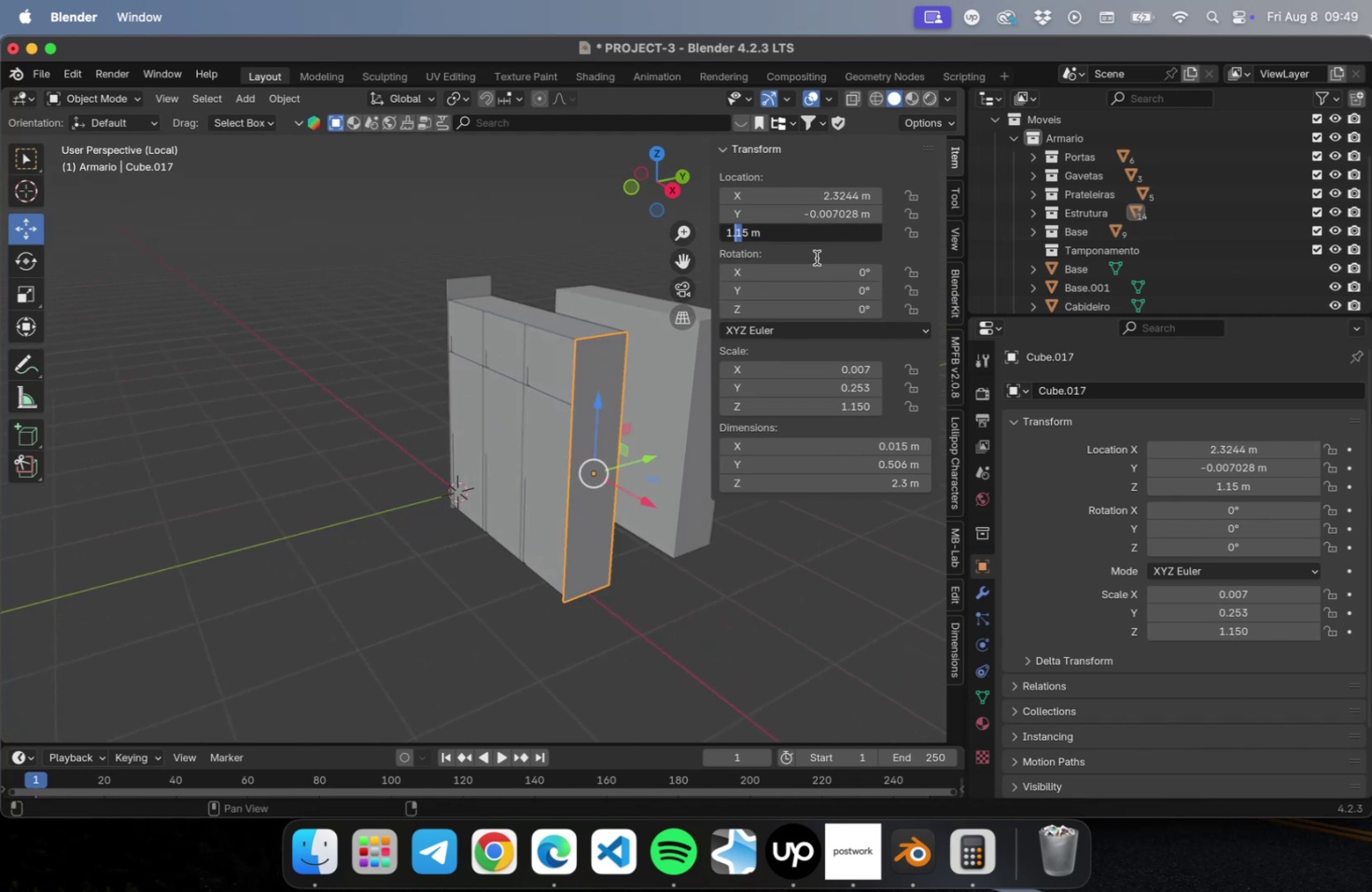 
key(2)
 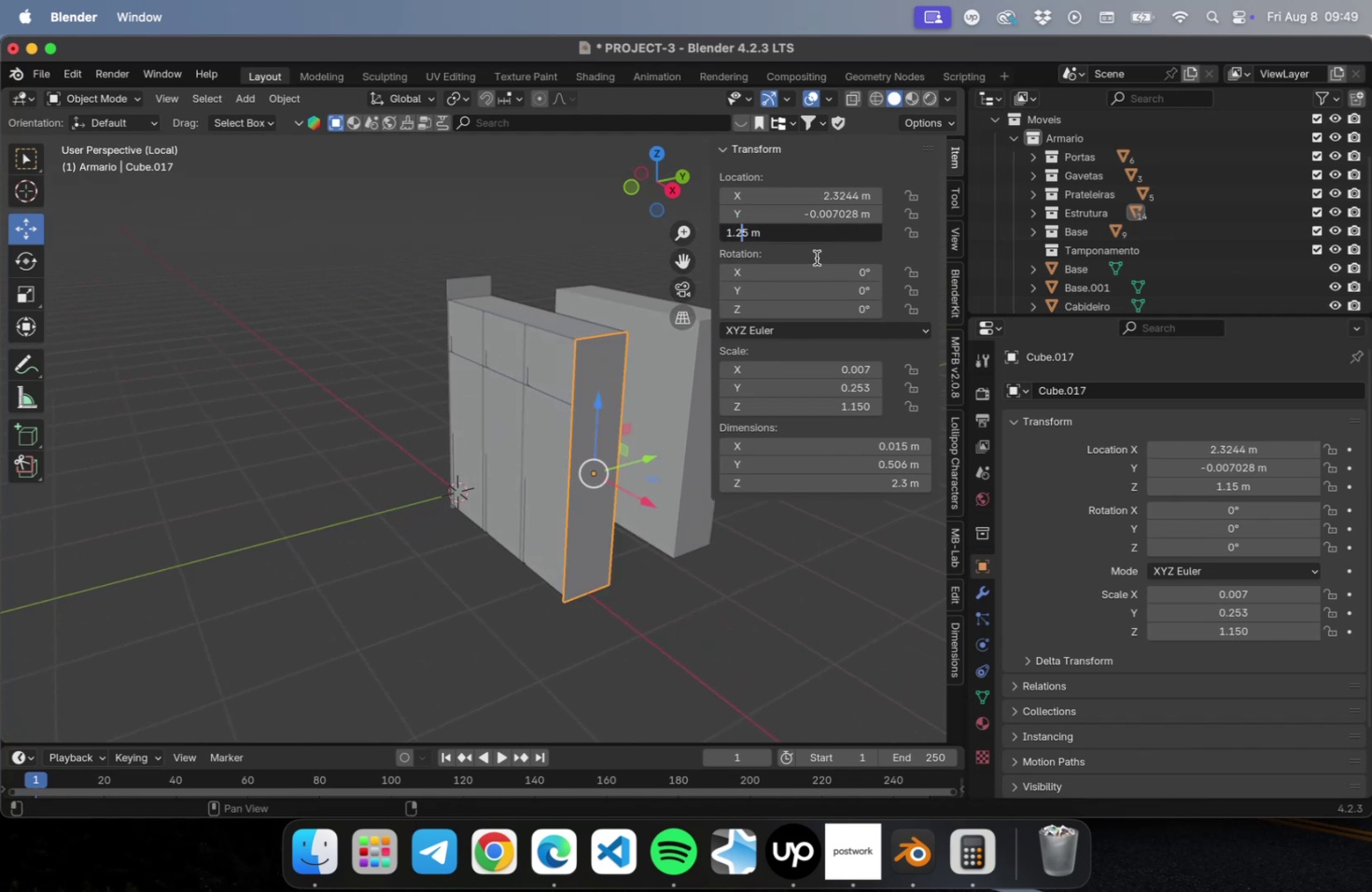 
key(Enter)
 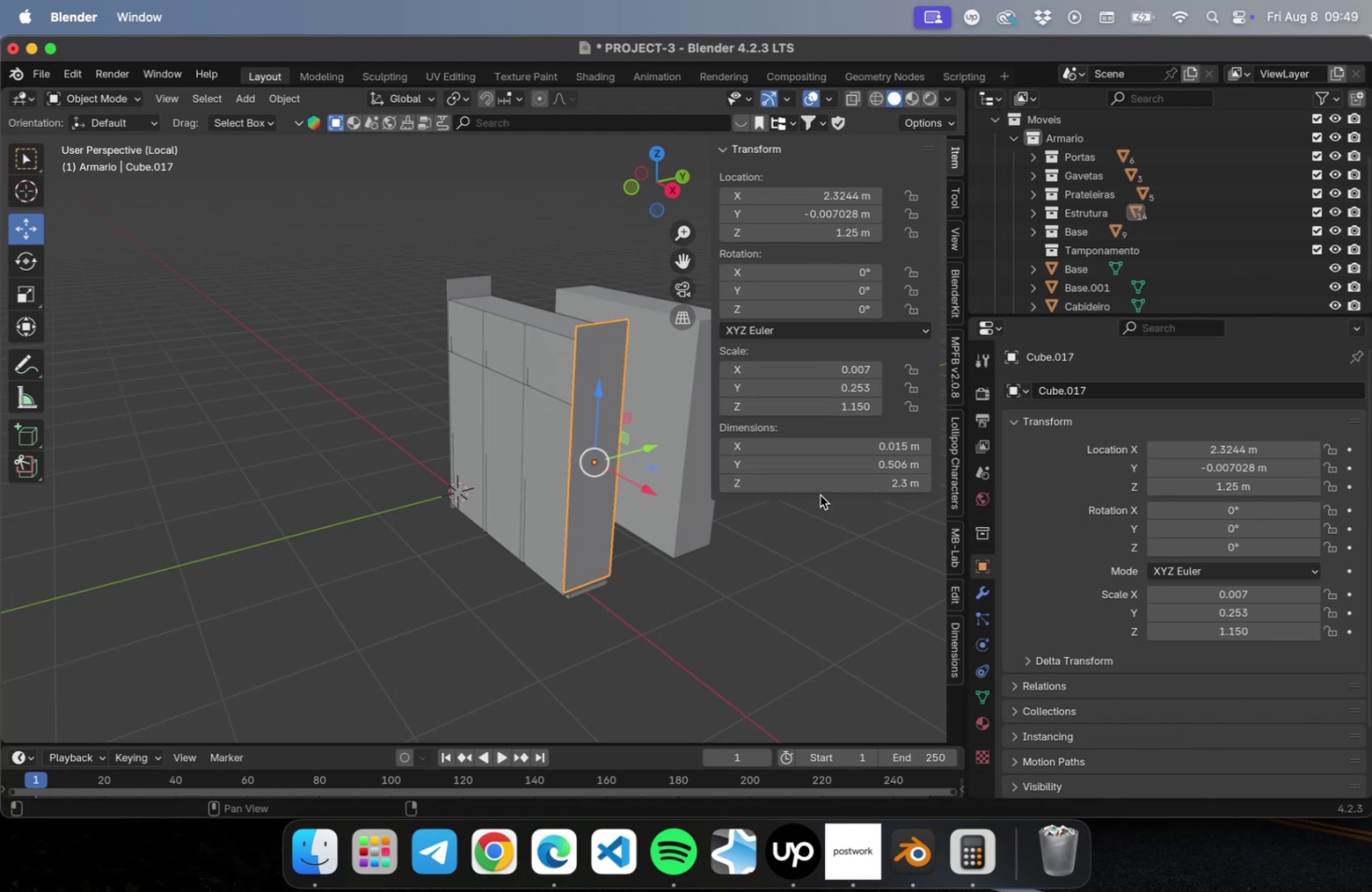 
double_click([820, 485])
 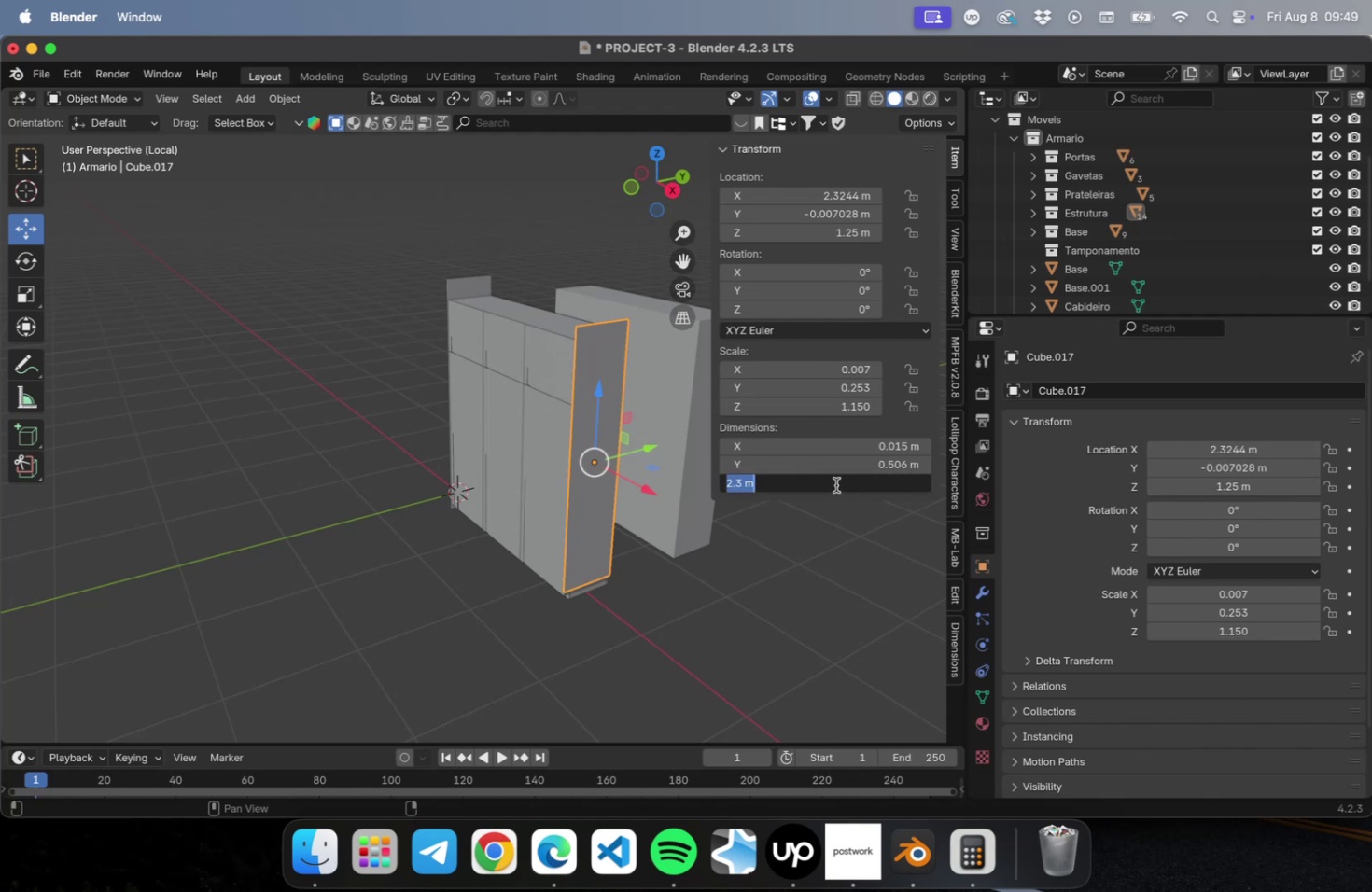 
triple_click([835, 484])
 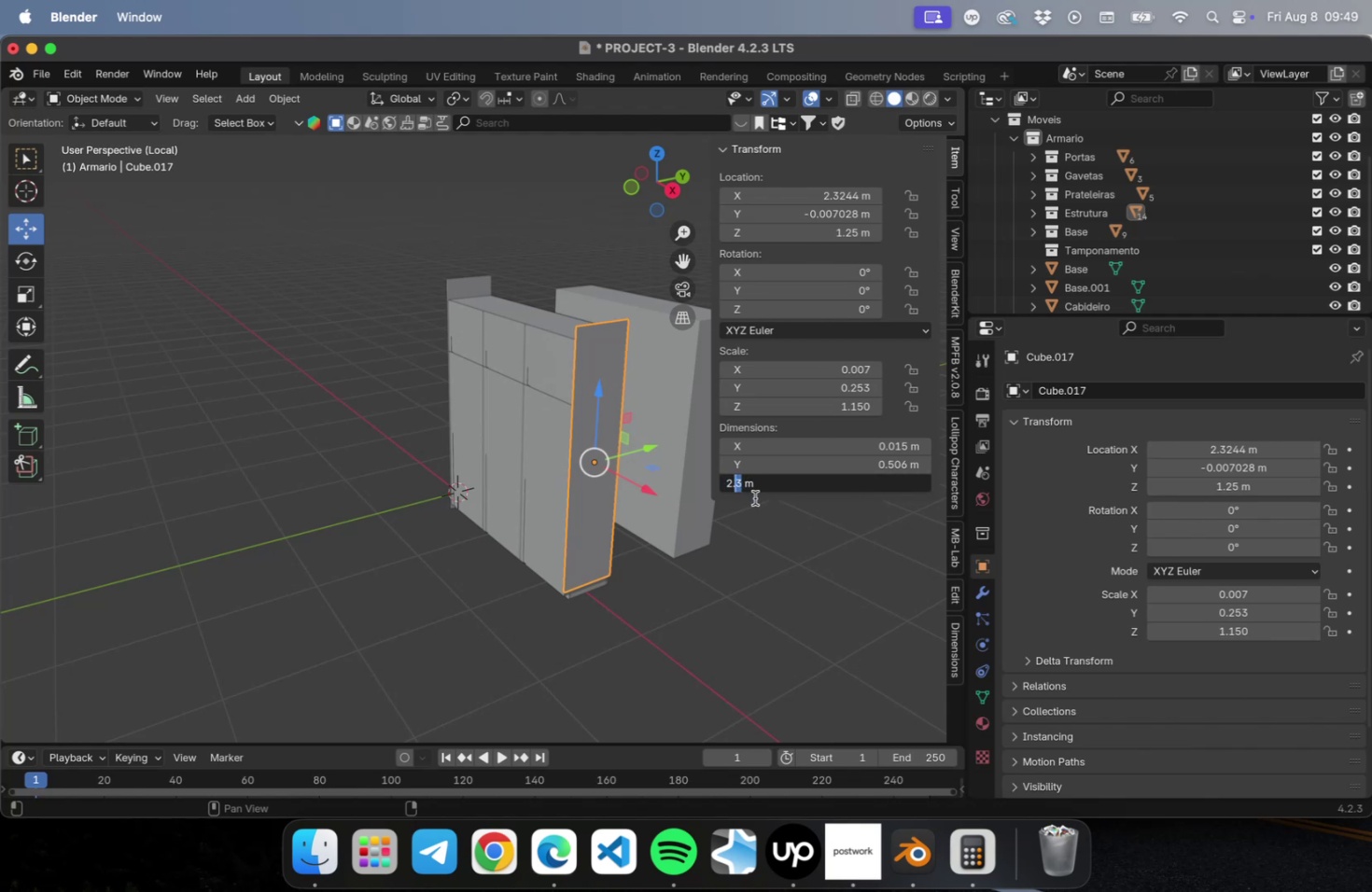 
key(5)
 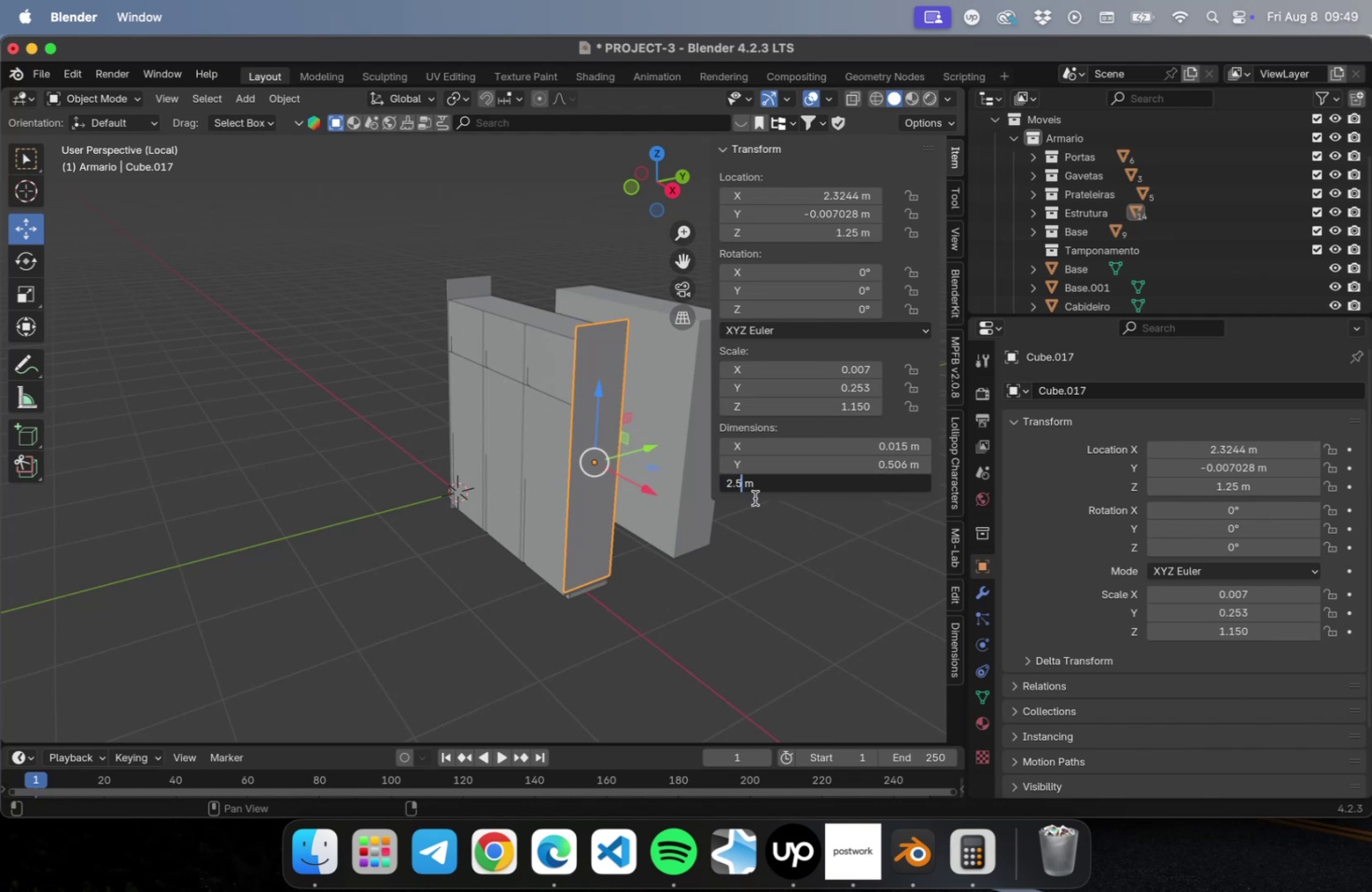 
key(Enter)
 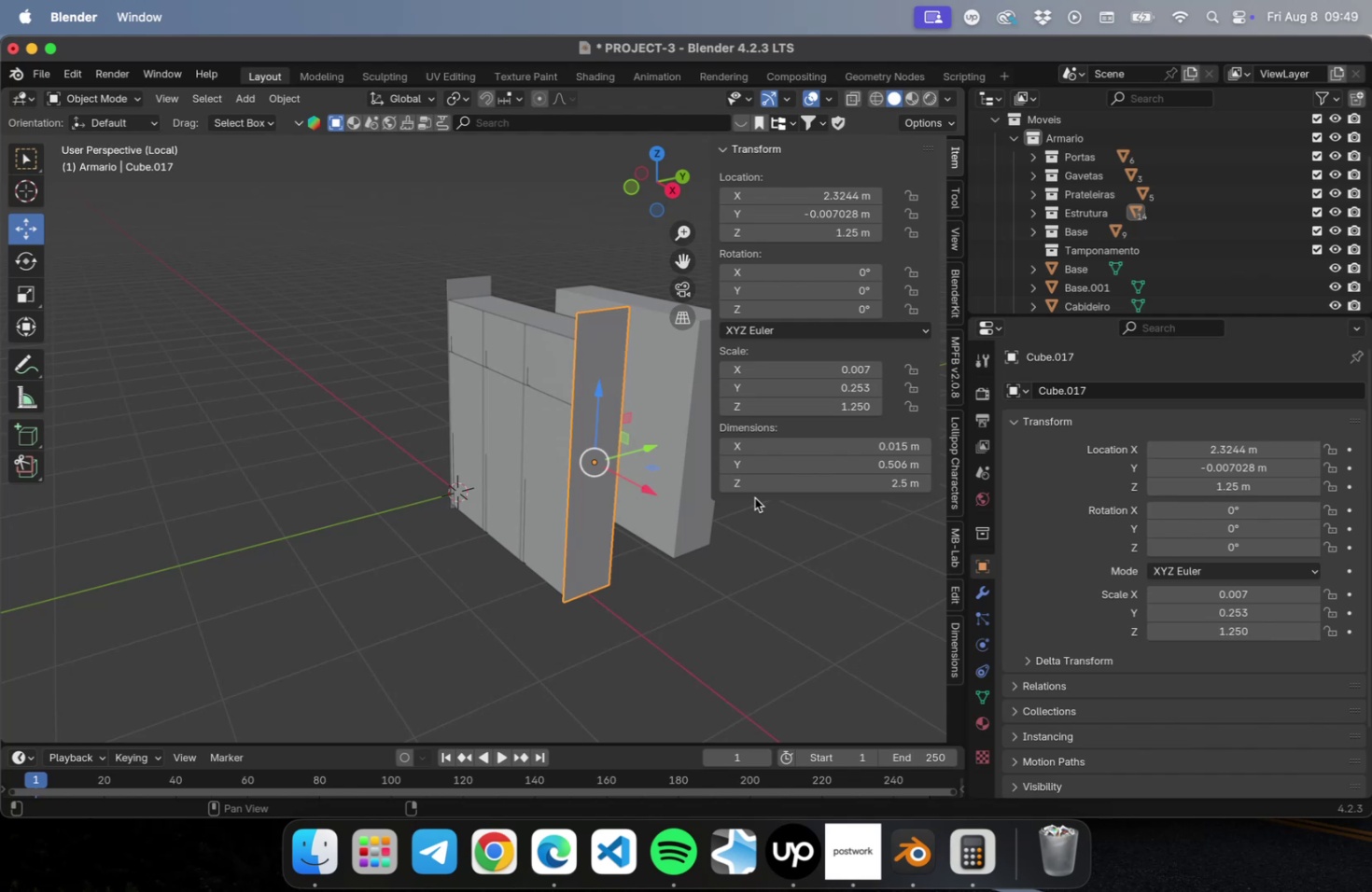 
wait(13.9)
 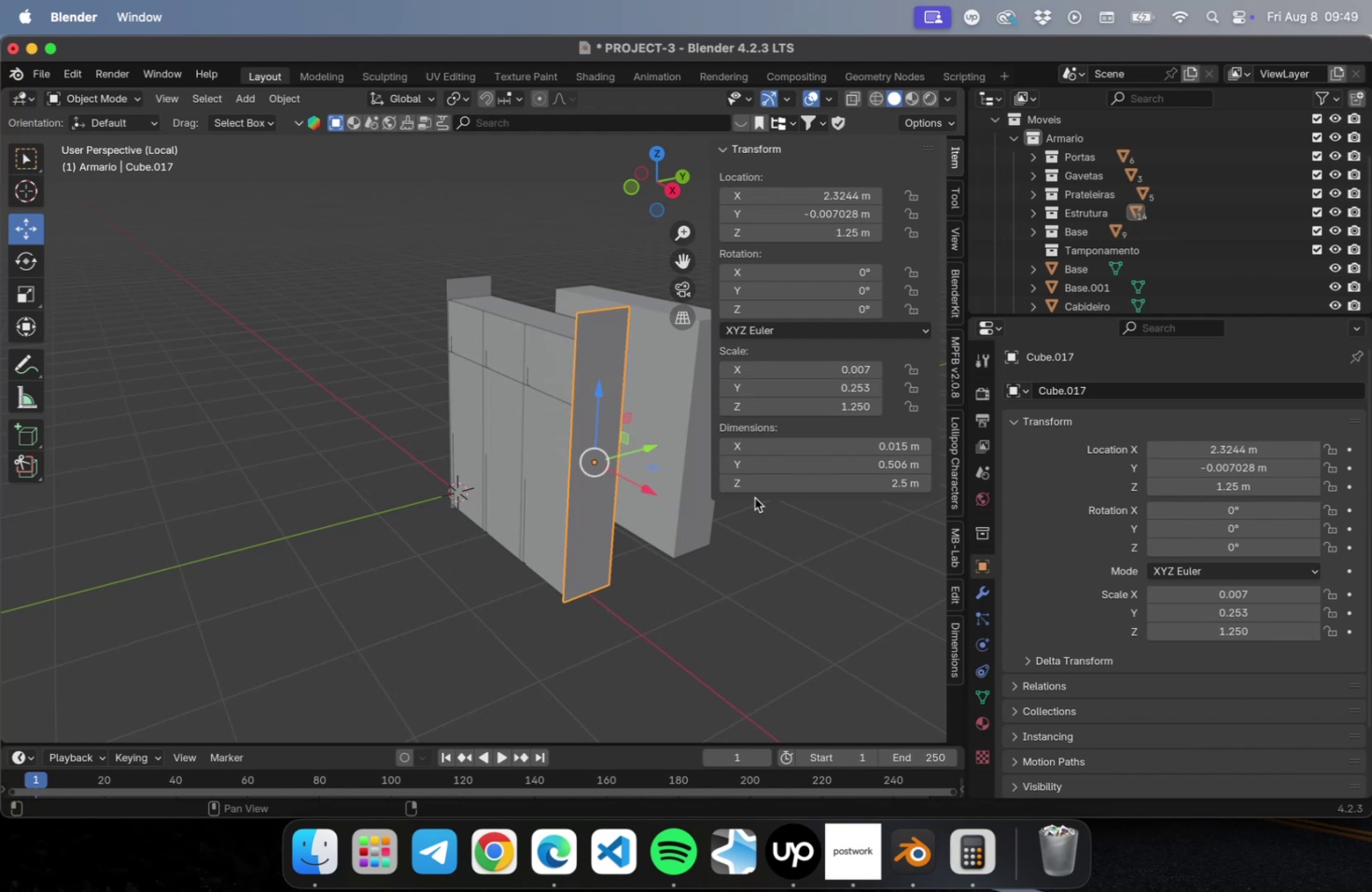 
key(NumLock)
 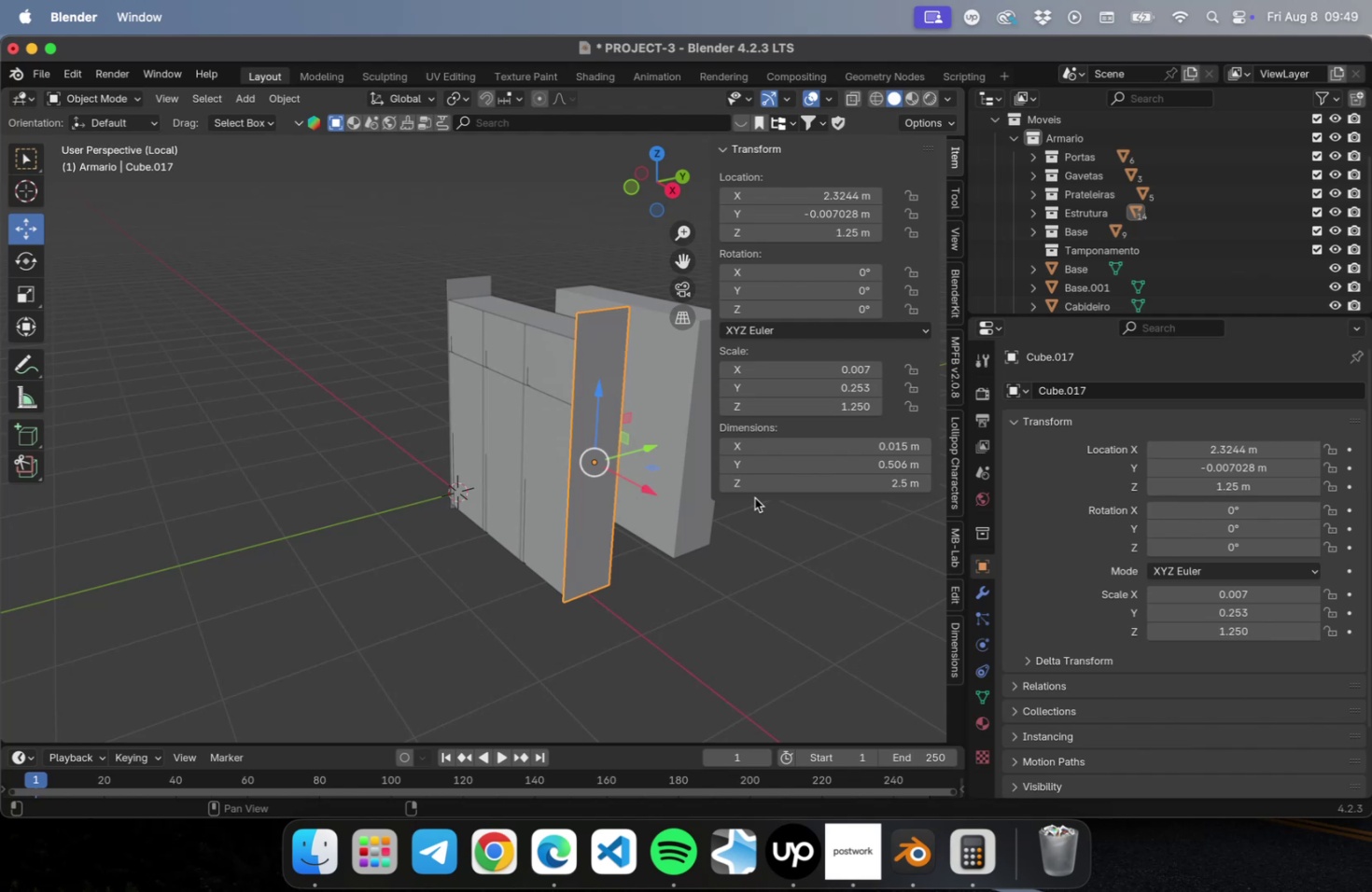 
key(Numpad1)
 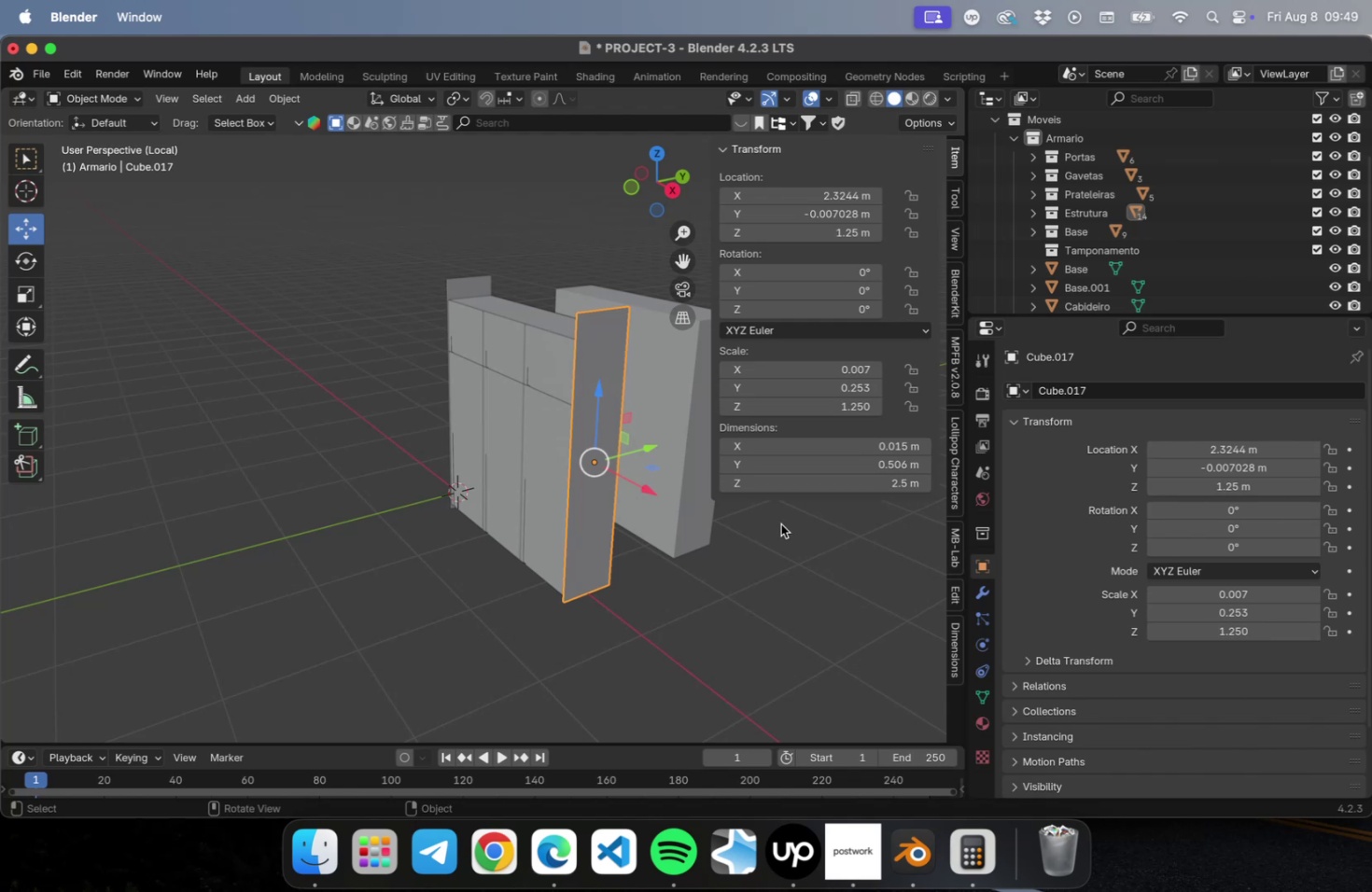 
left_click([807, 572])
 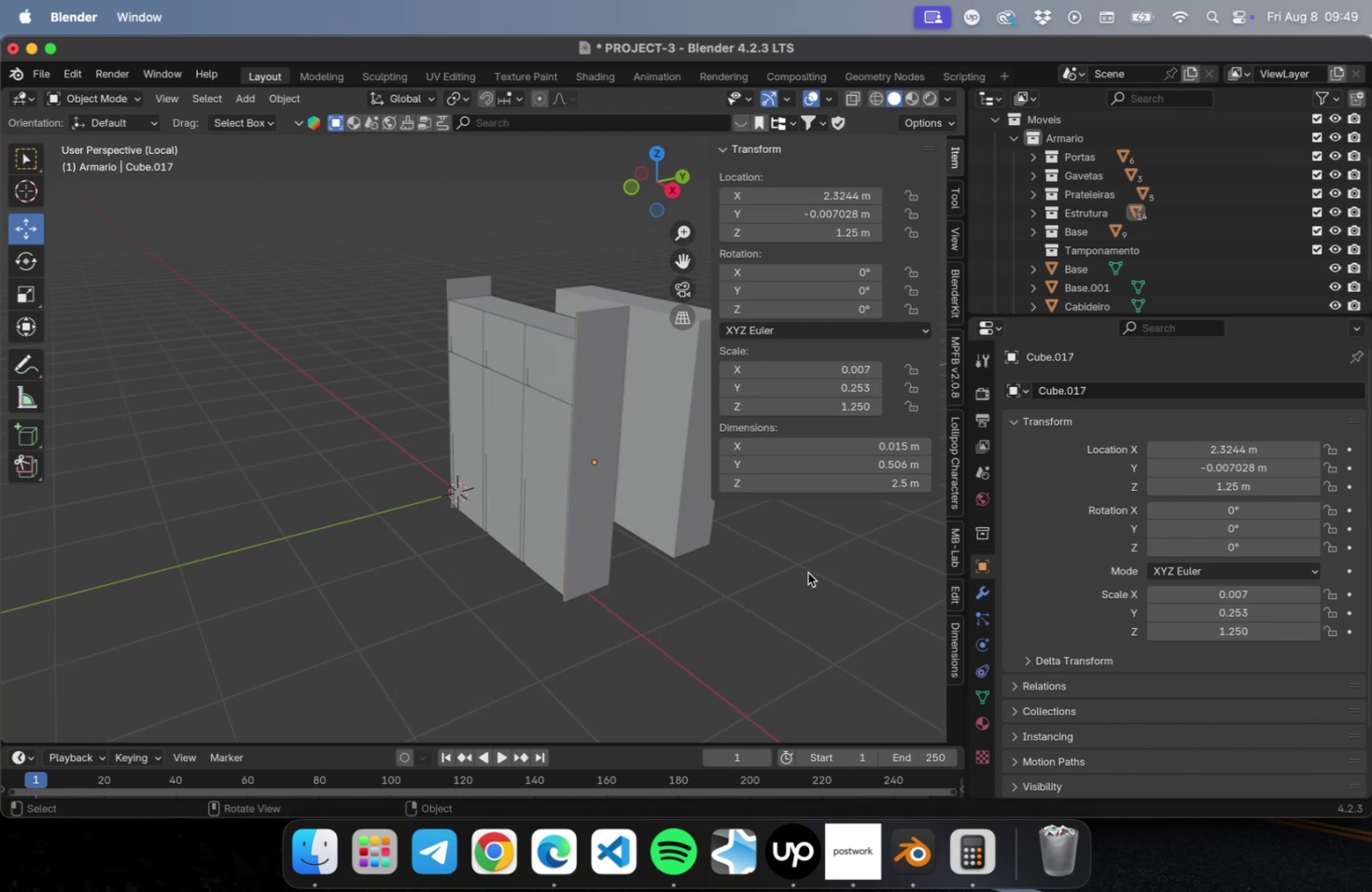 
key(NumLock)
 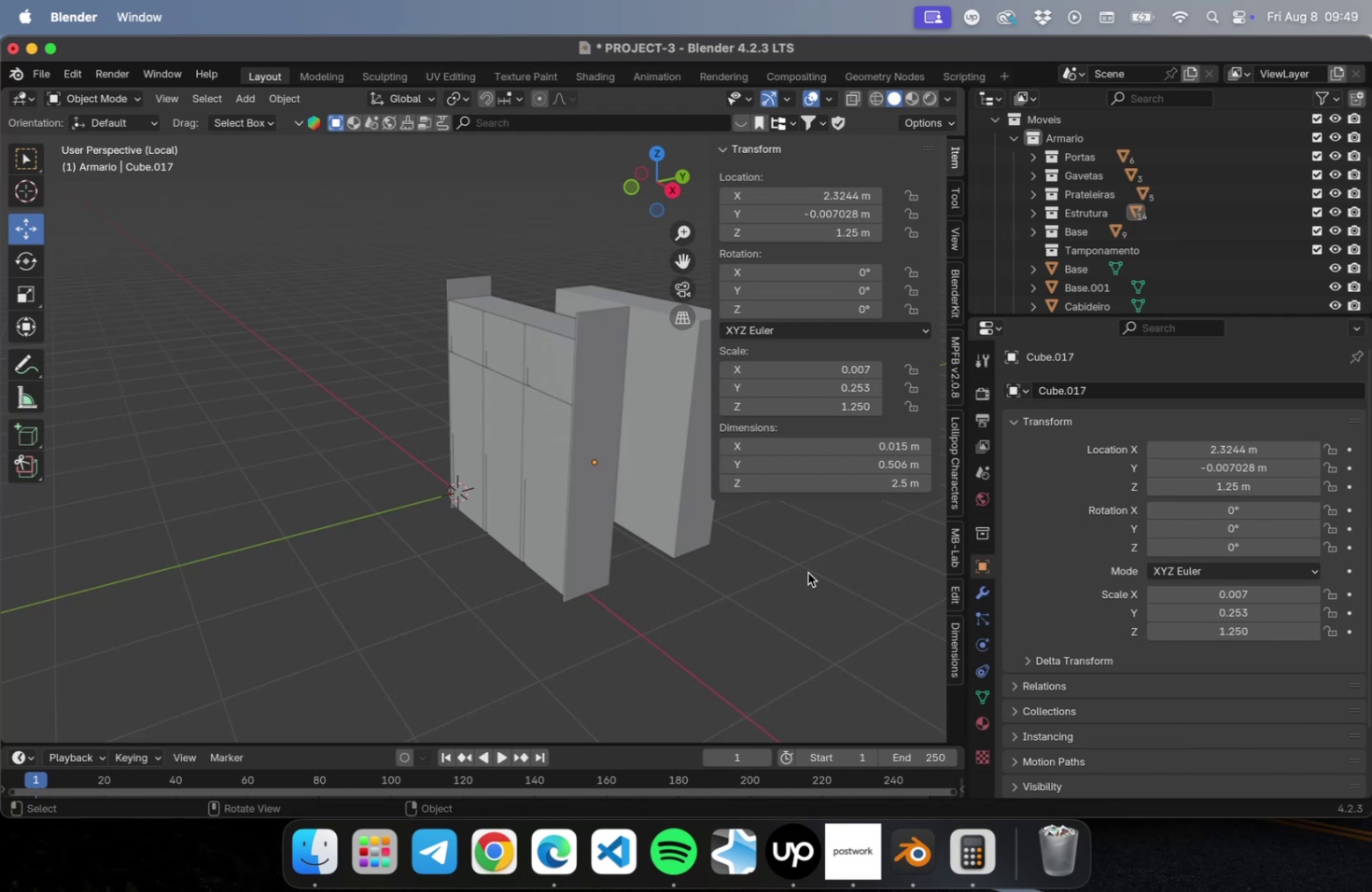 
key(Numpad1)
 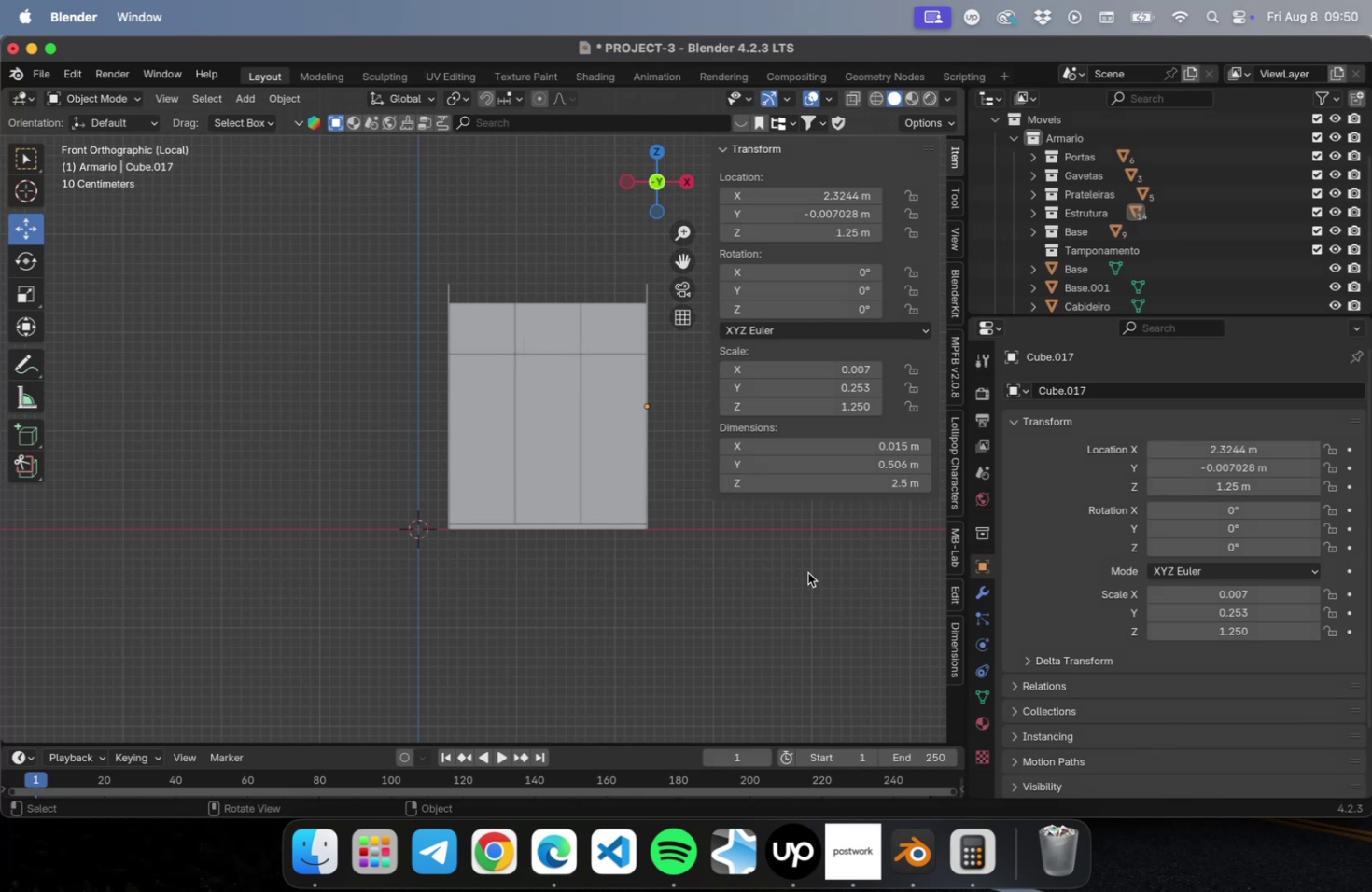 
wait(41.53)
 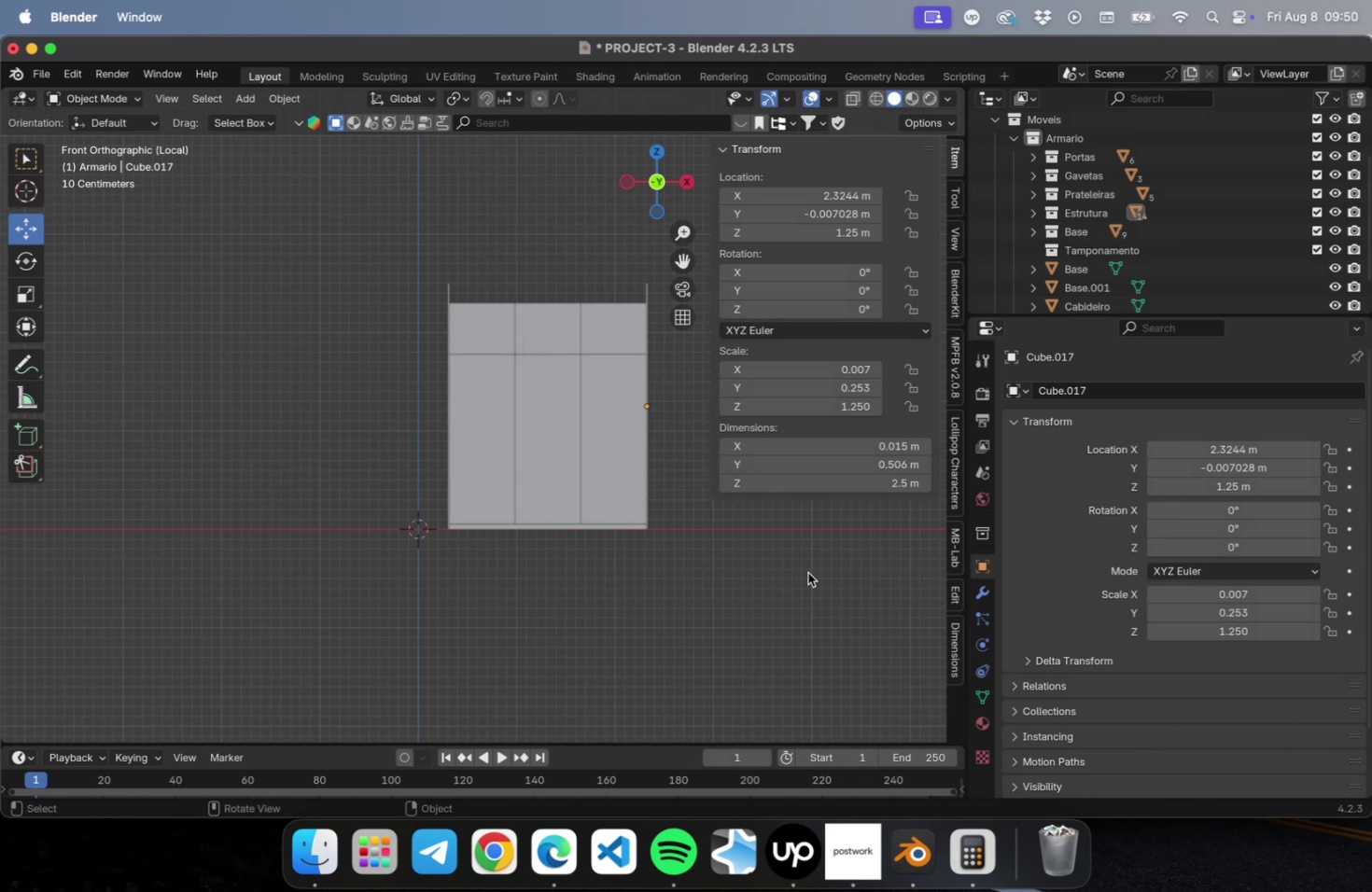 
type(123)
 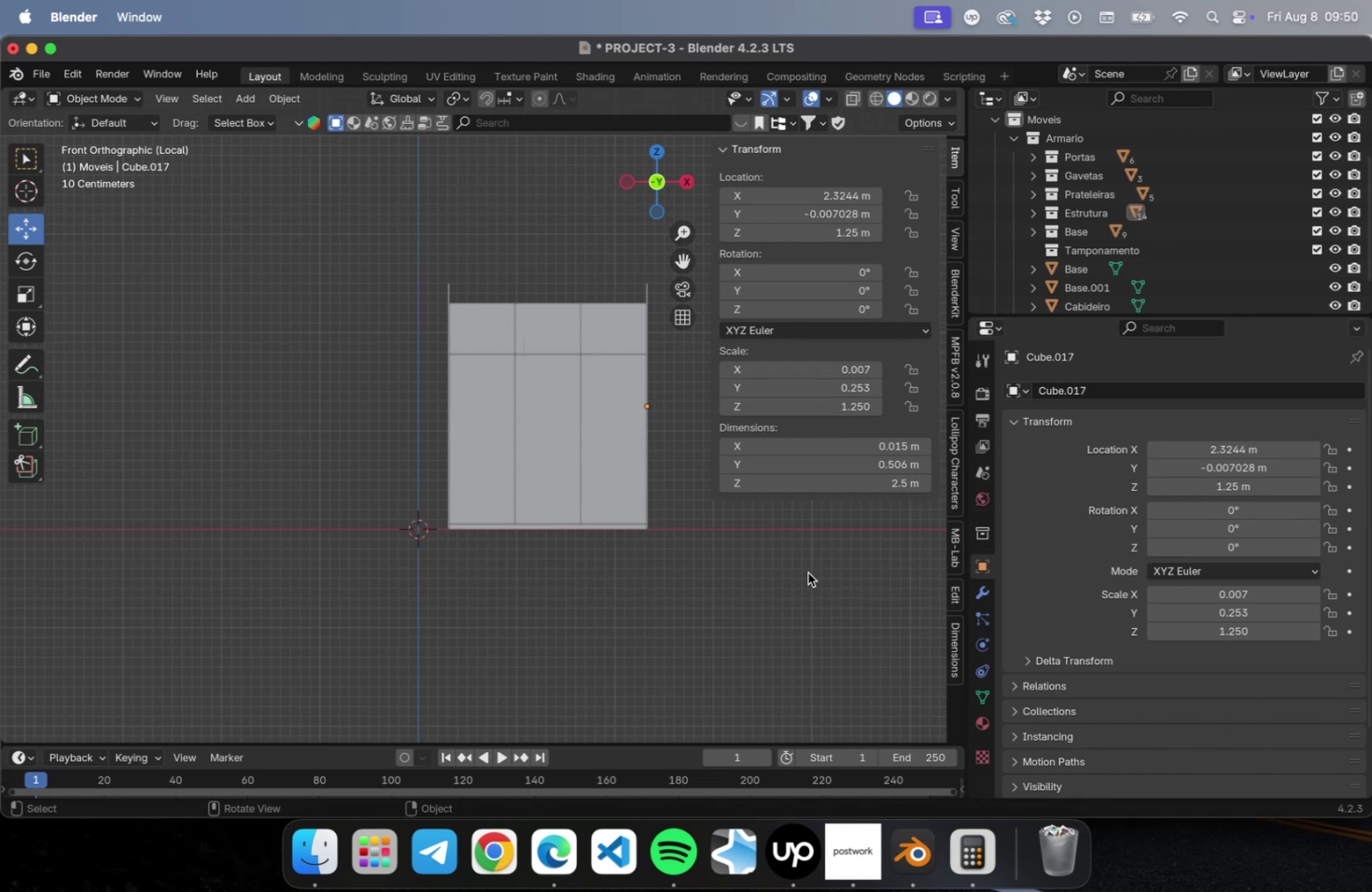 
wait(13.61)
 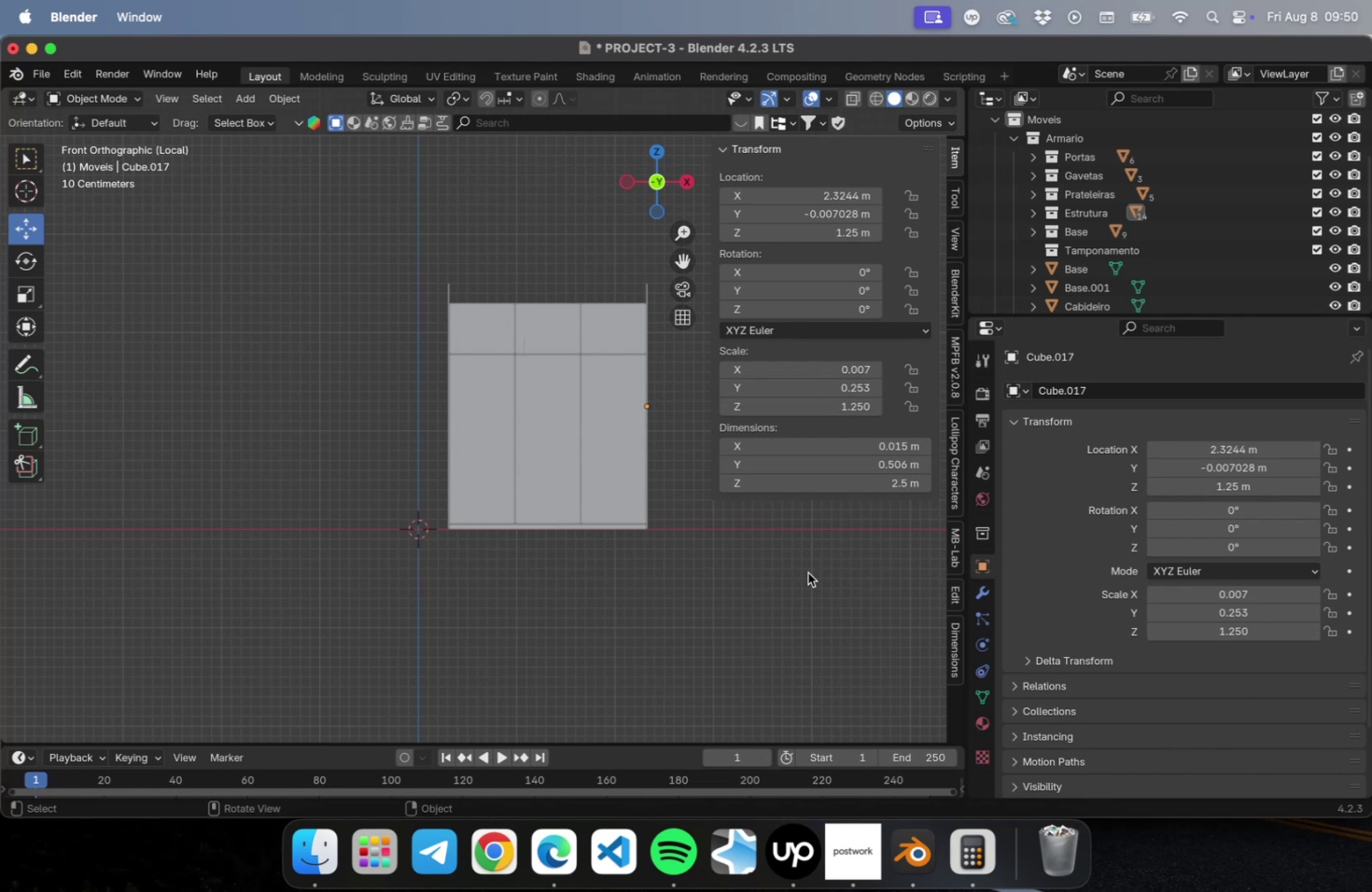 
scroll: coordinate [590, 511], scroll_direction: up, amount: 9.0
 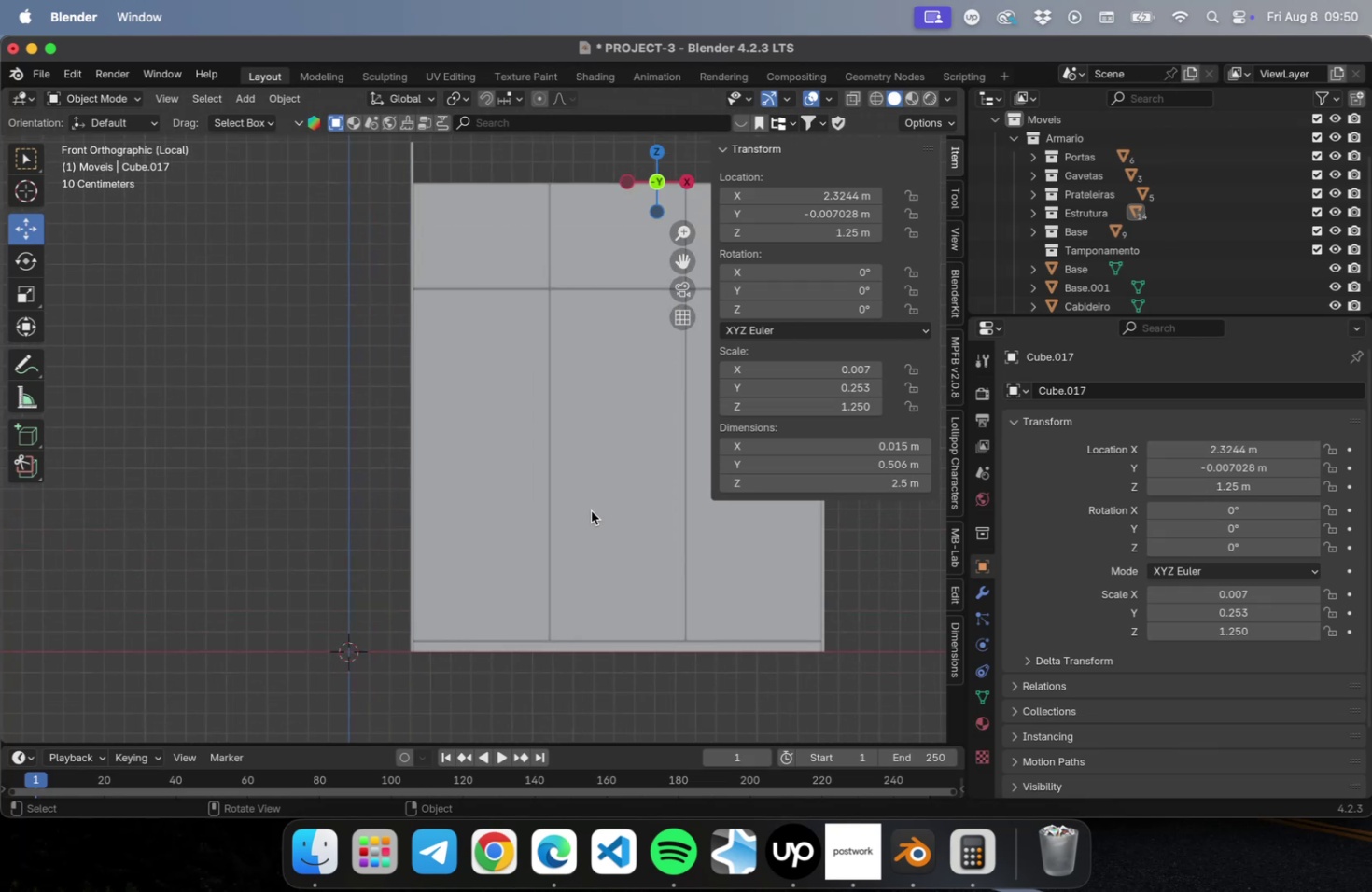 
hold_key(key=ShiftLeft, duration=0.53)
 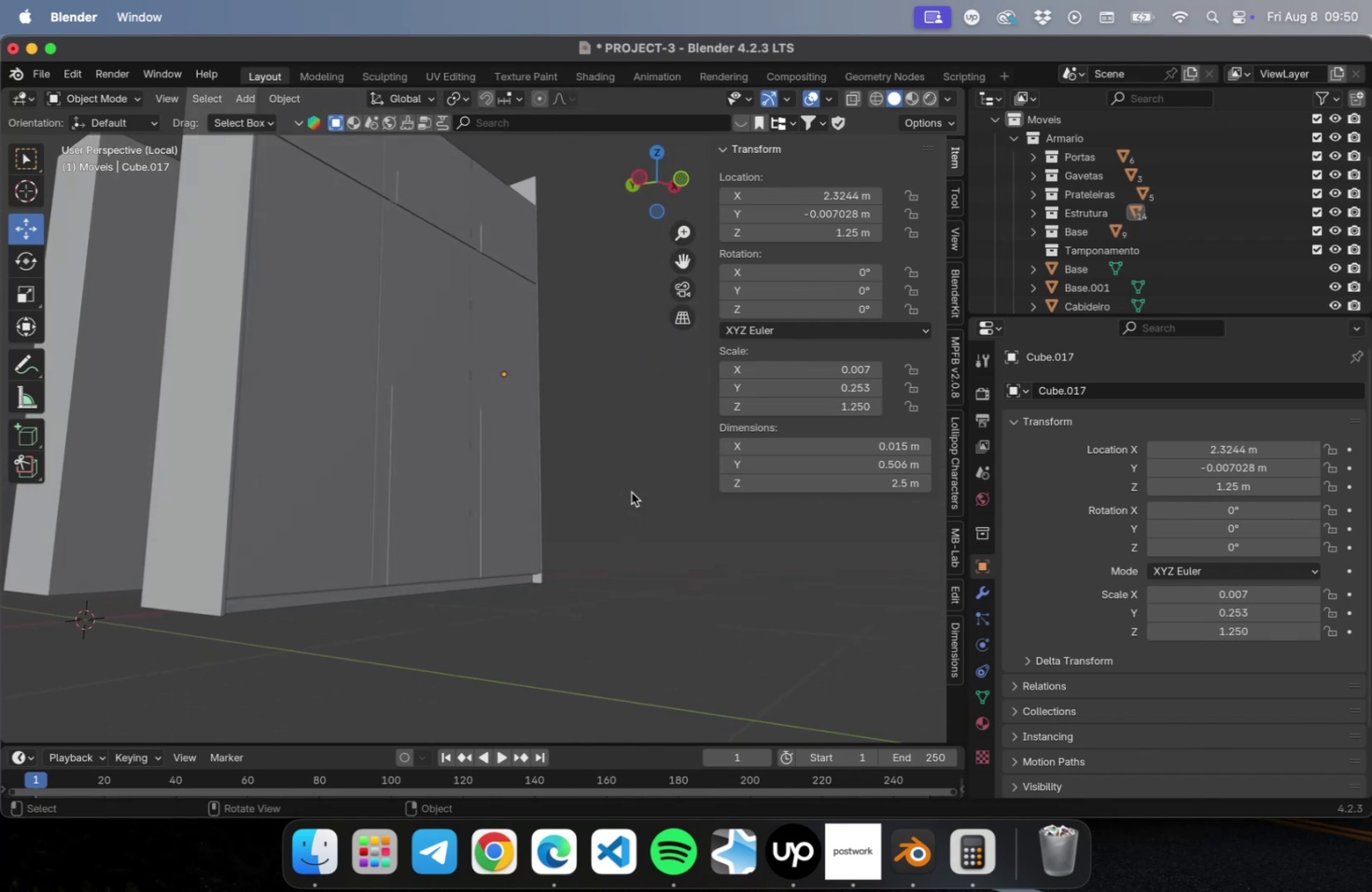 
left_click([299, 601])
 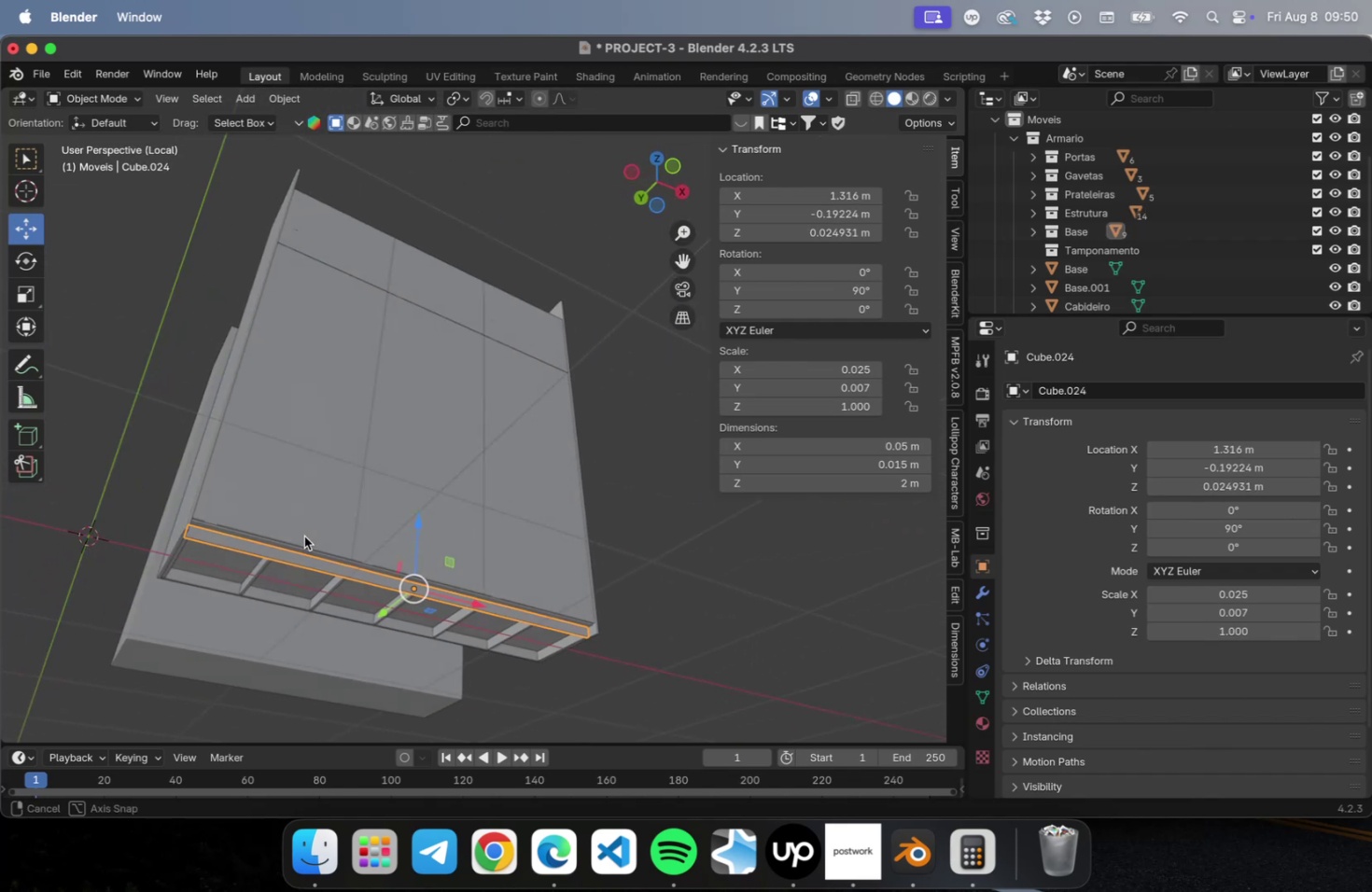 
scroll: coordinate [405, 467], scroll_direction: down, amount: 1.0
 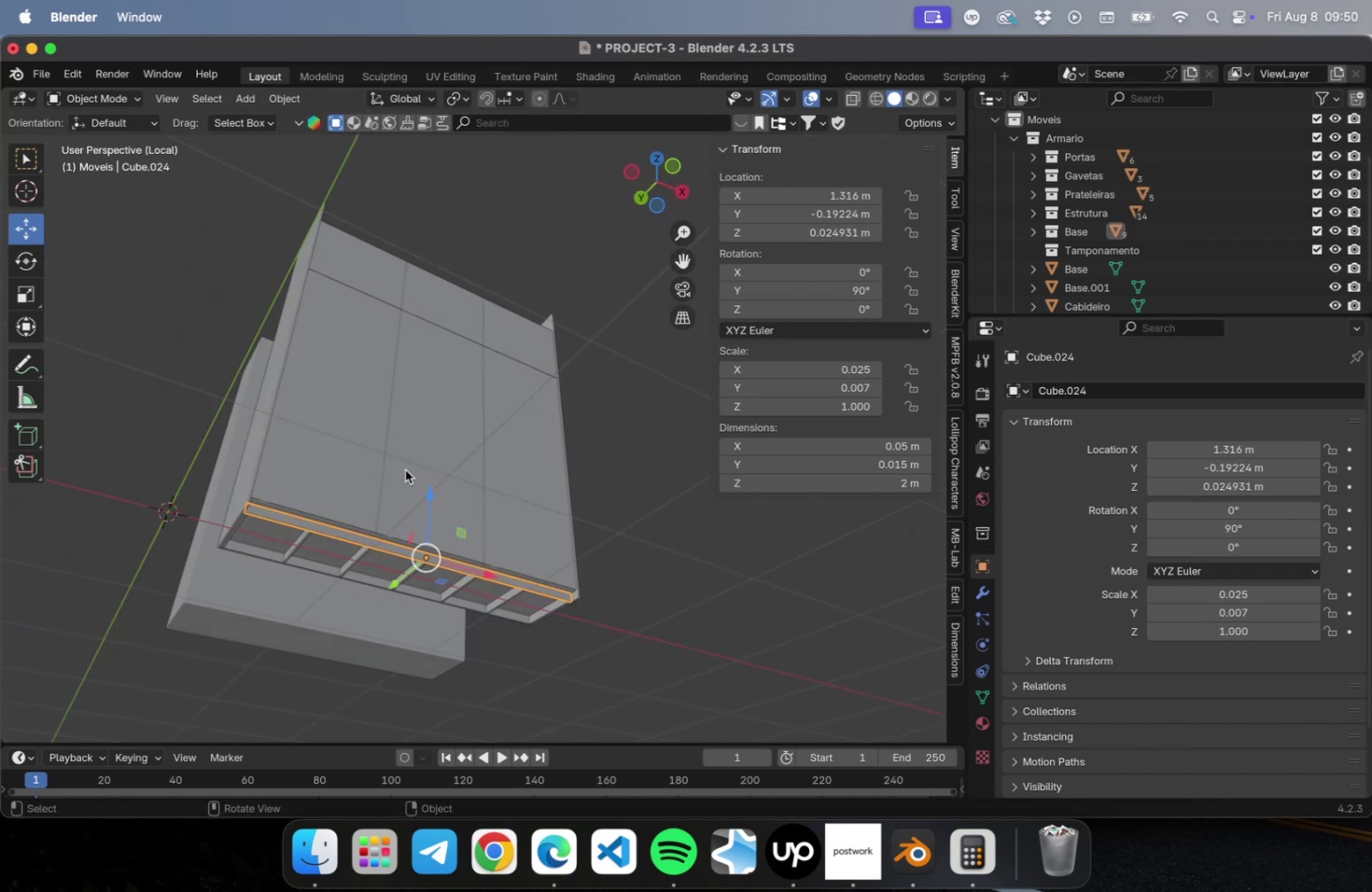 
type([NumLock]1Dz)
 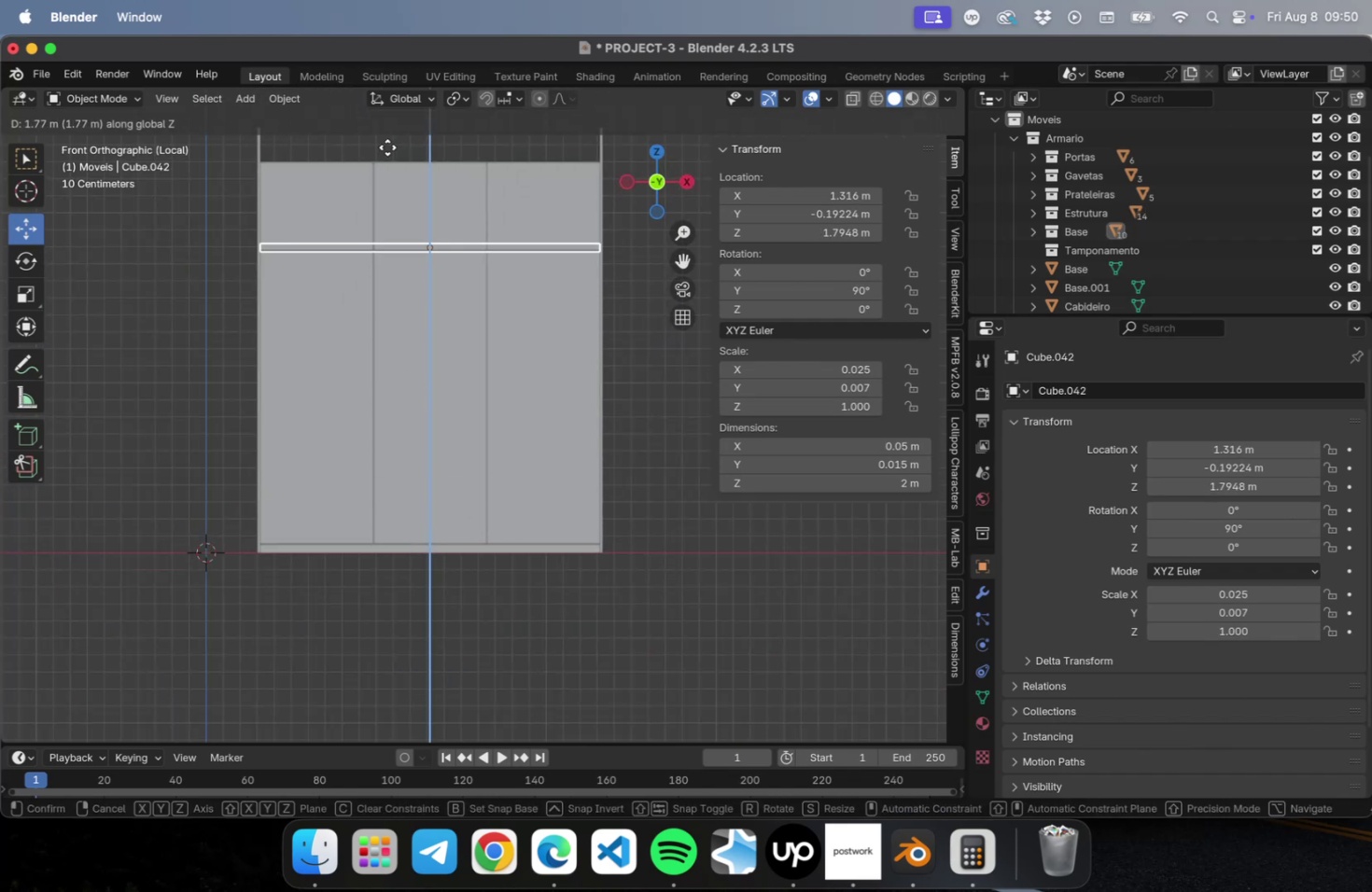 
left_click([368, 718])
 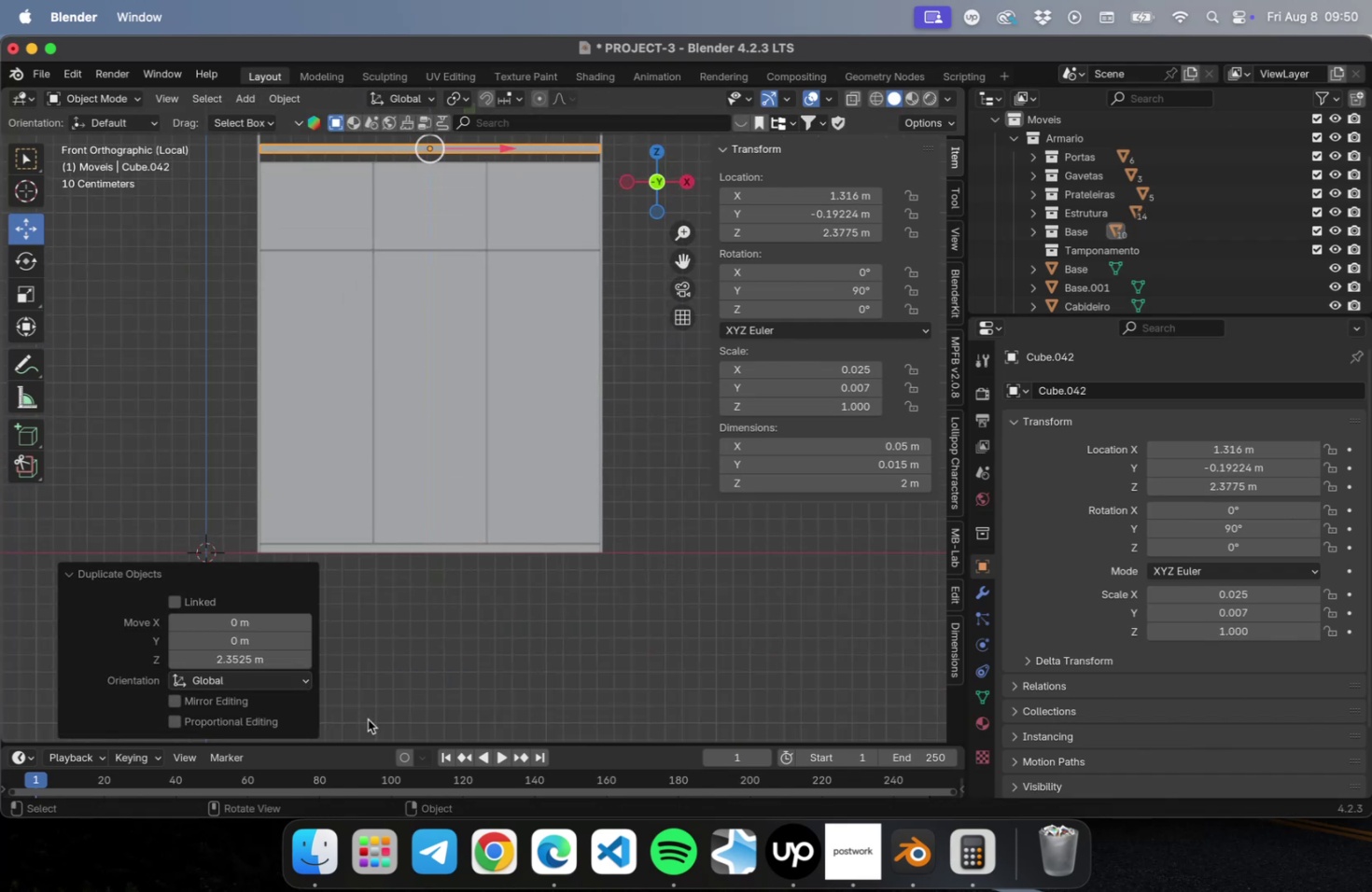 
hold_key(key=ShiftLeft, duration=0.81)
 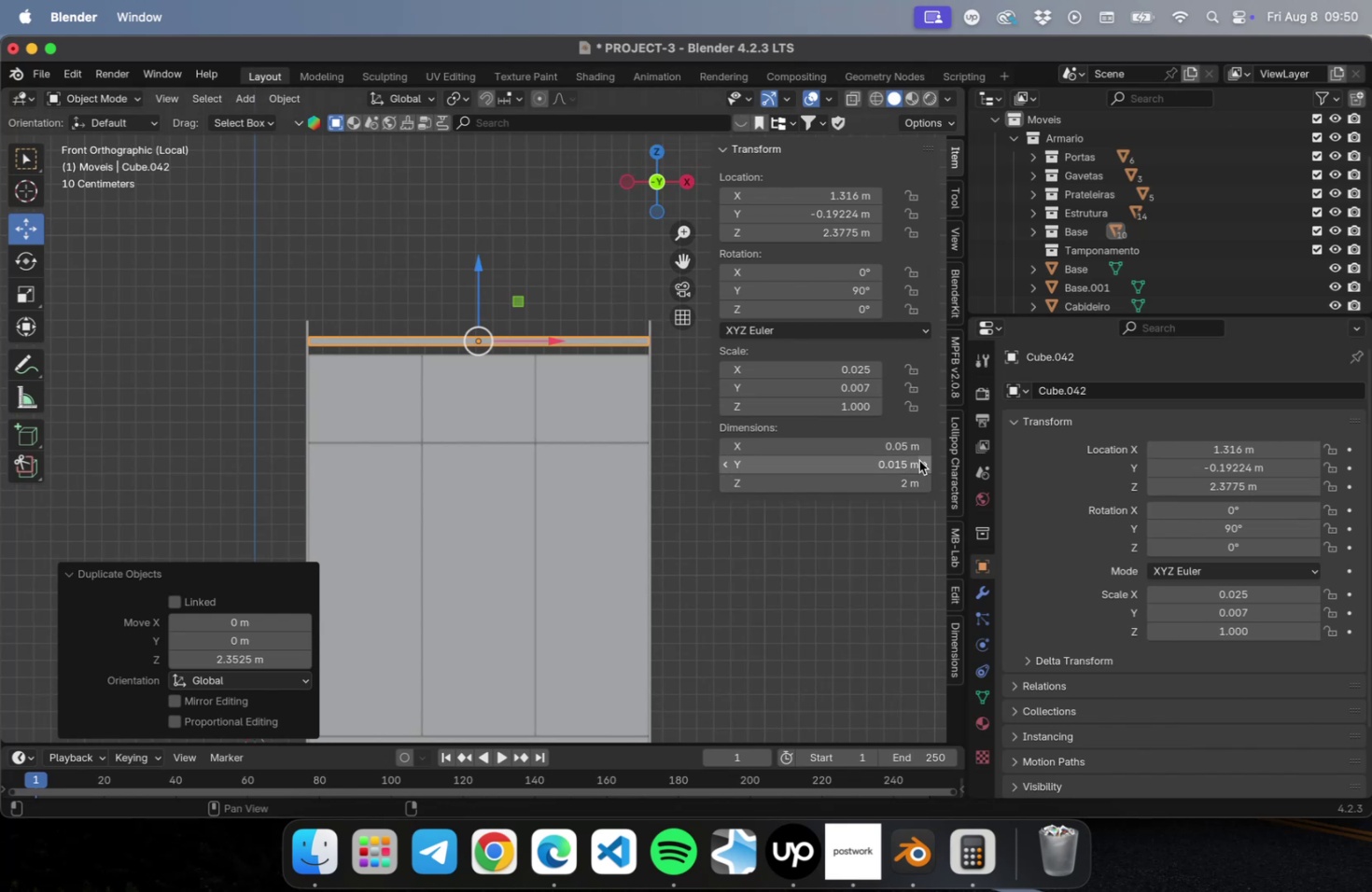 
double_click([818, 447])
 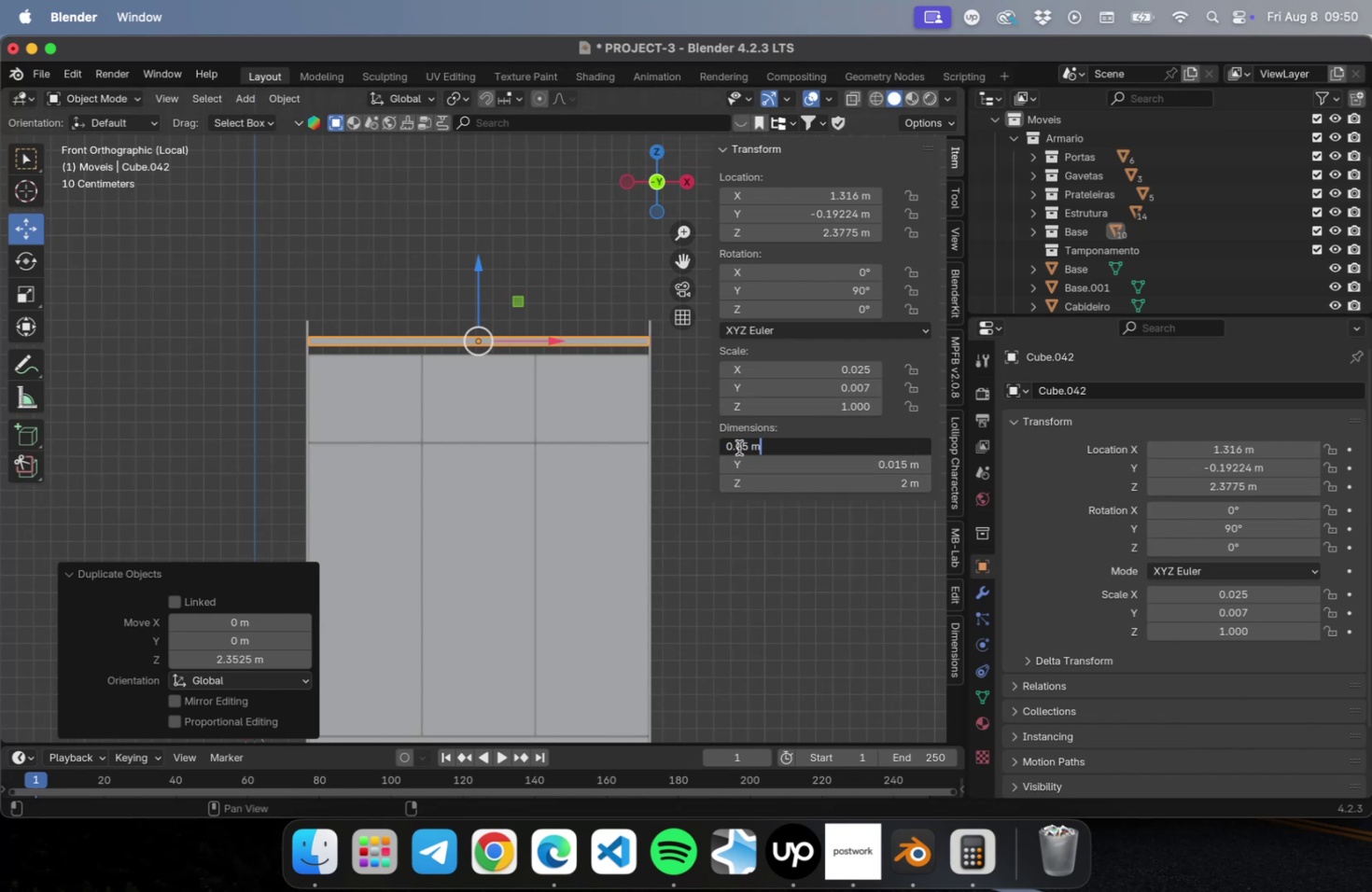 
left_click_drag(start_coordinate=[735, 447], to_coordinate=[743, 444])
 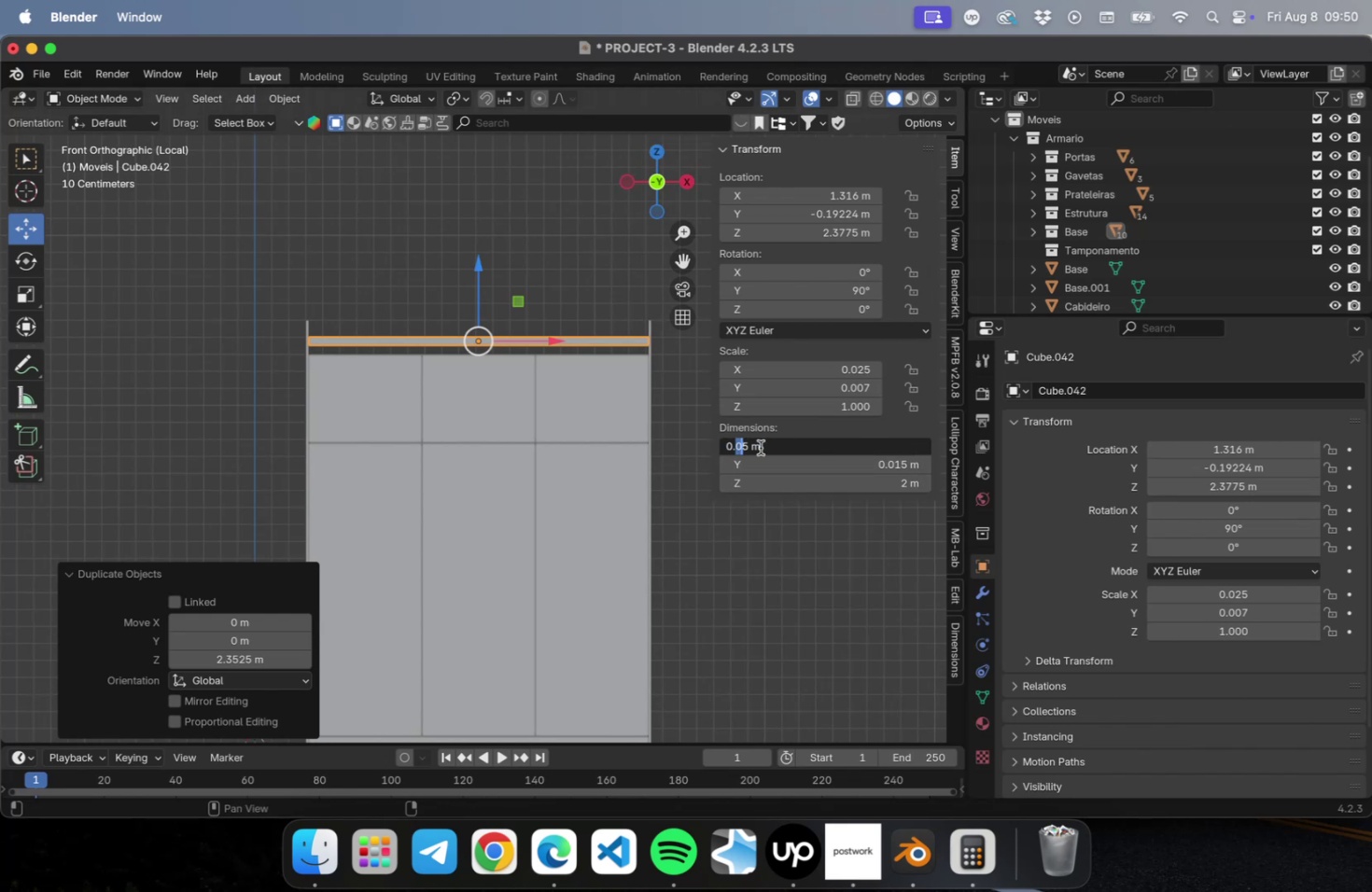 
key(2)
 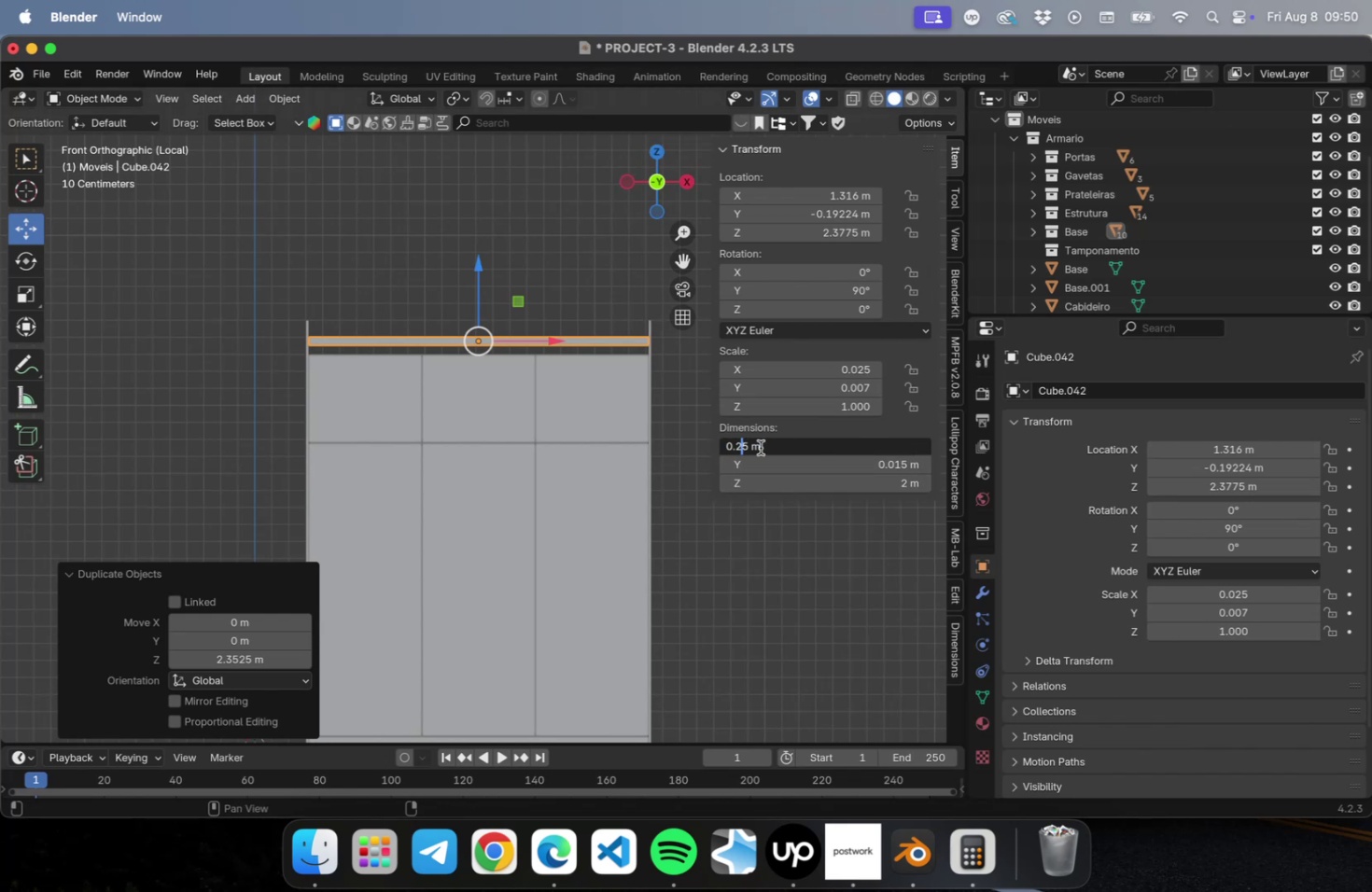 
key(Delete)
 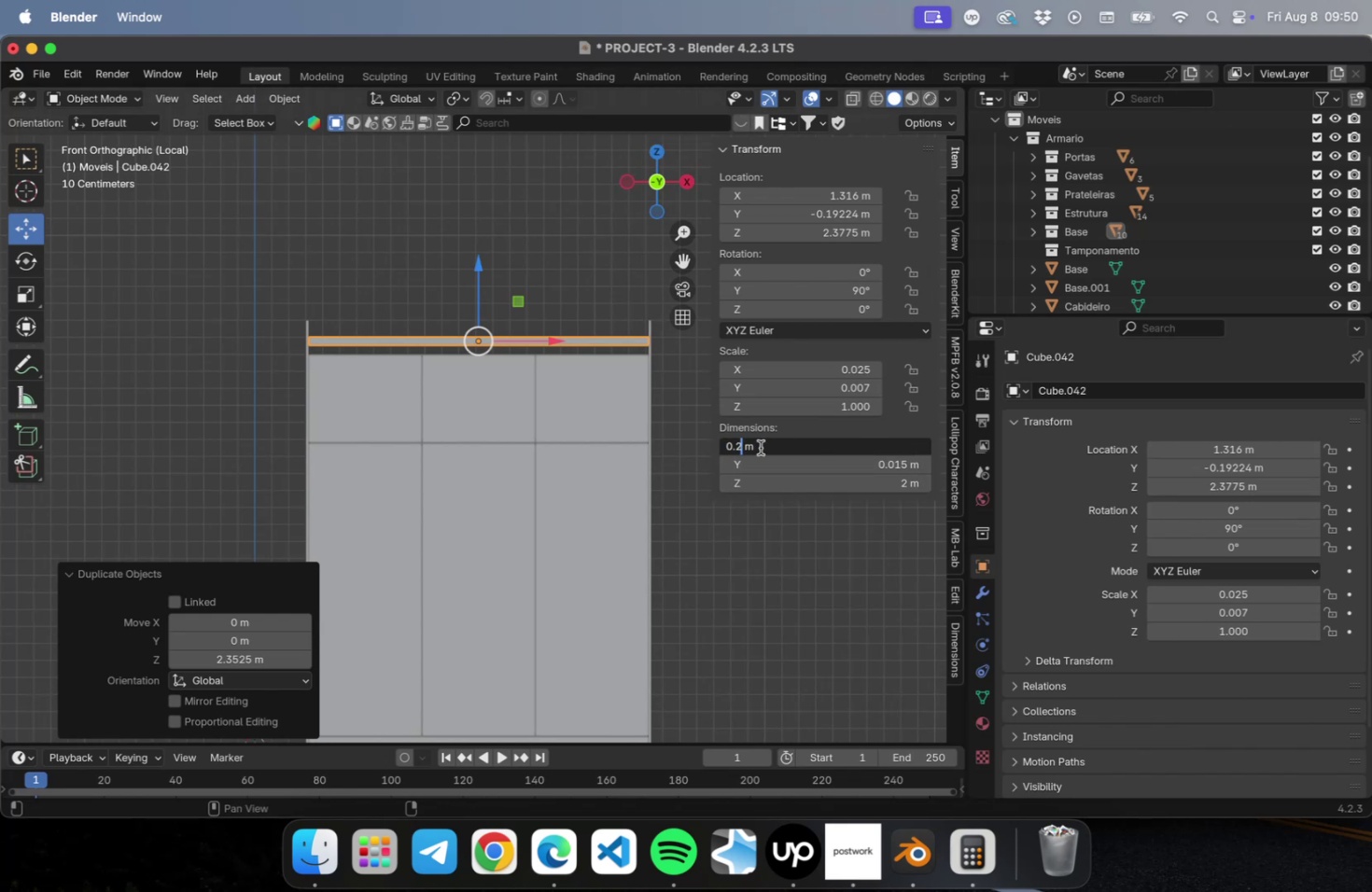 
key(Enter)
 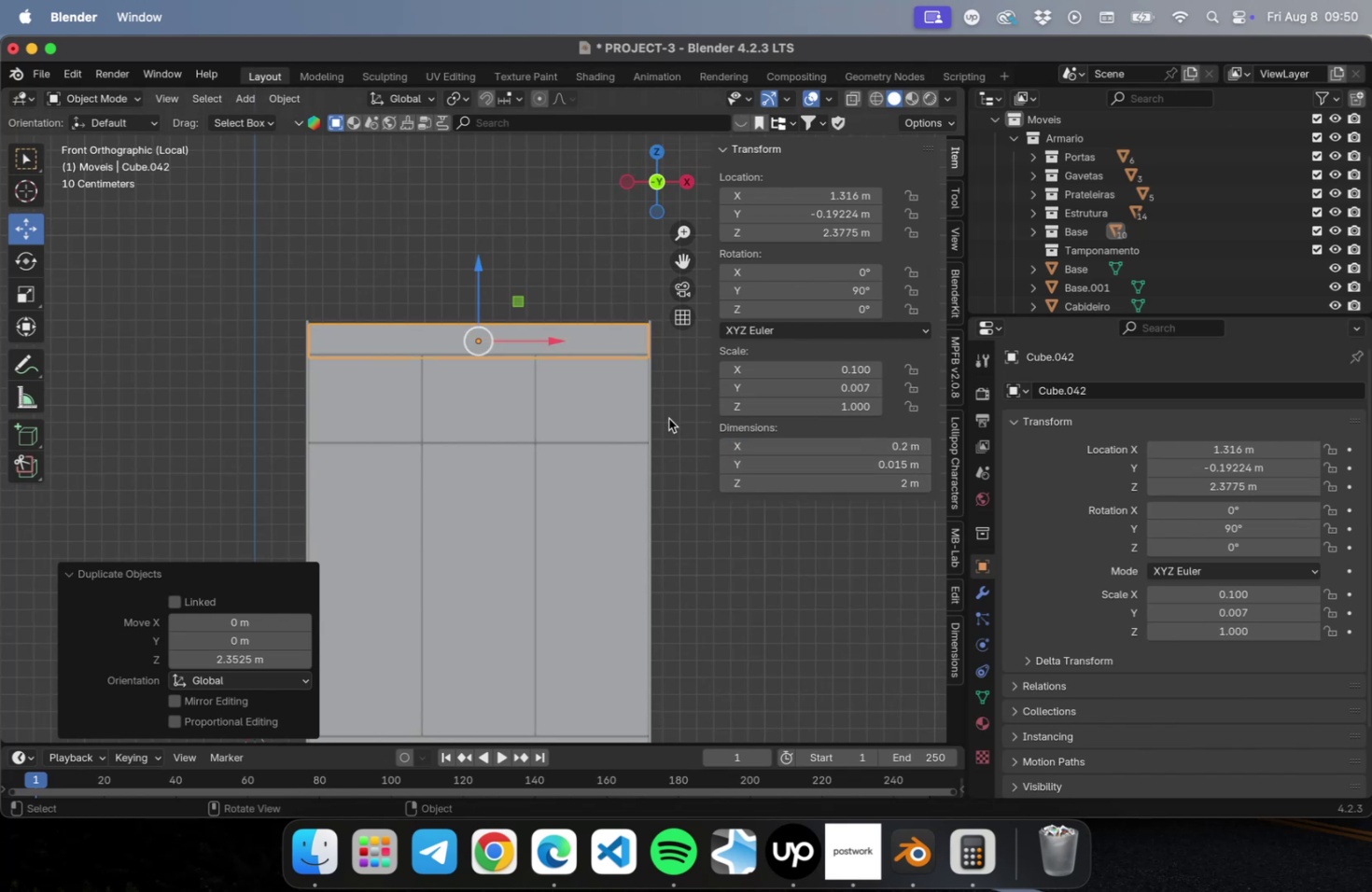 
scroll: coordinate [418, 300], scroll_direction: up, amount: 9.0
 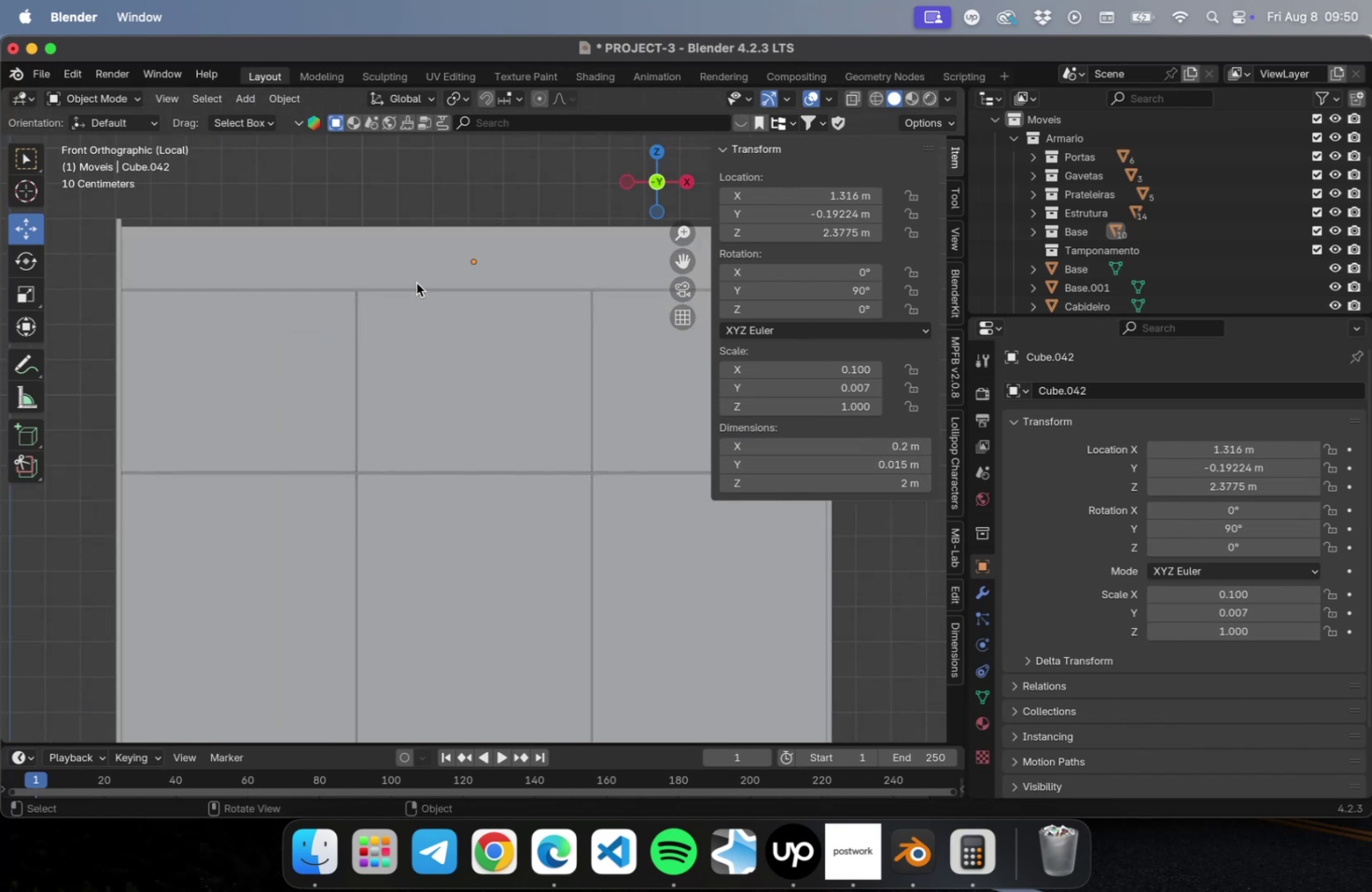 
left_click([416, 283])
 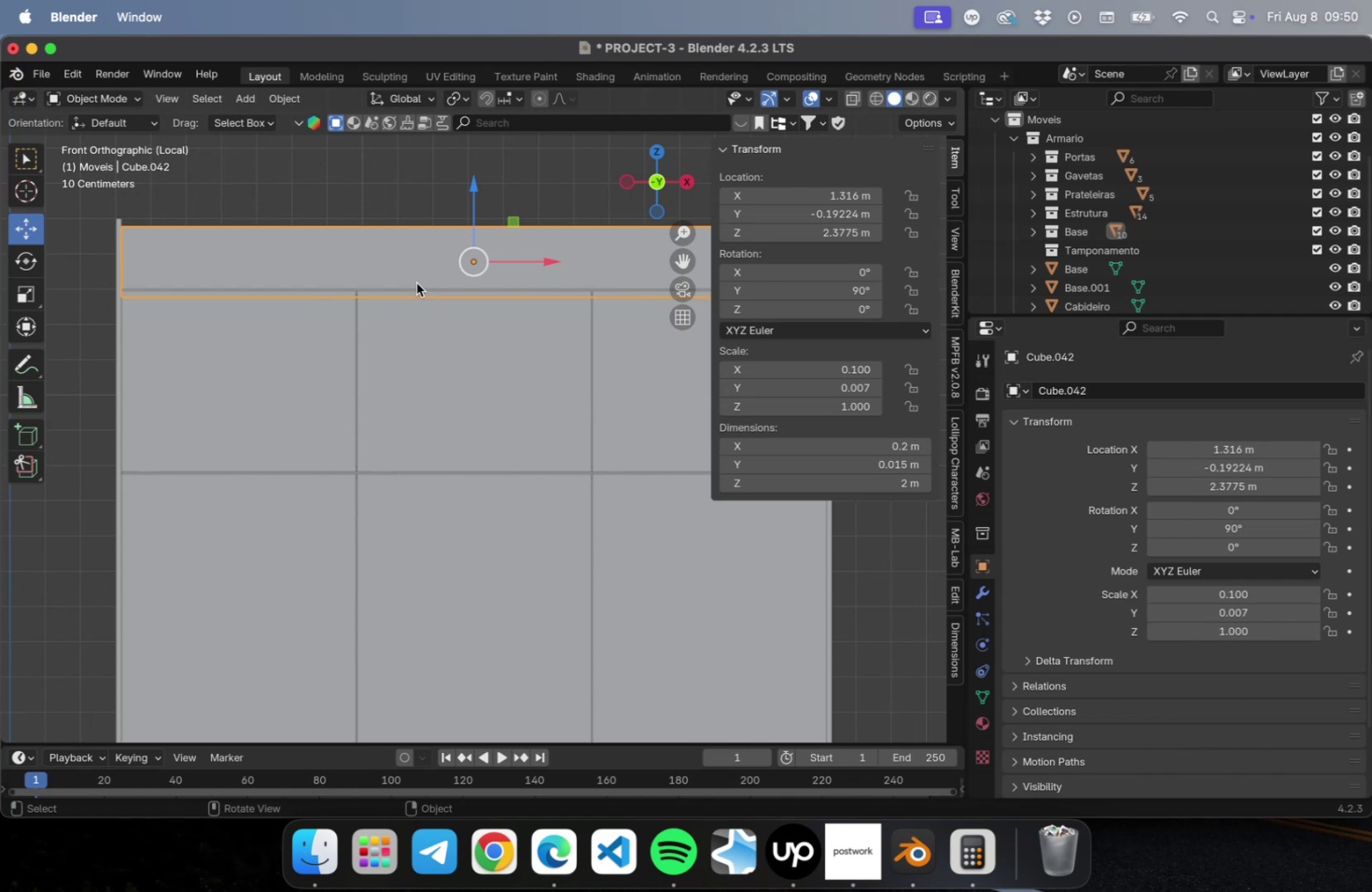 
scroll: coordinate [452, 216], scroll_direction: up, amount: 5.0
 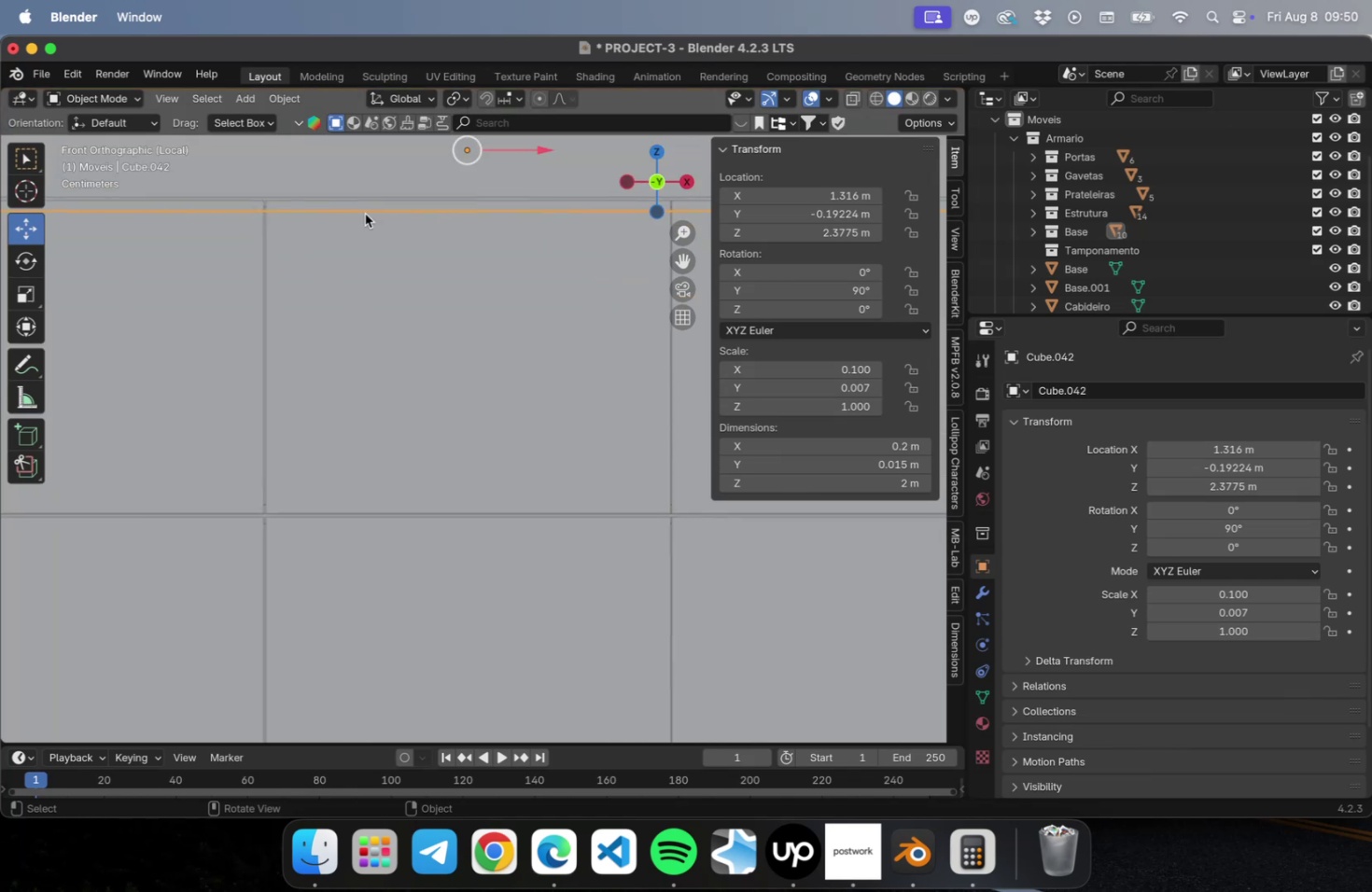 
hold_key(key=ShiftLeft, duration=0.61)
 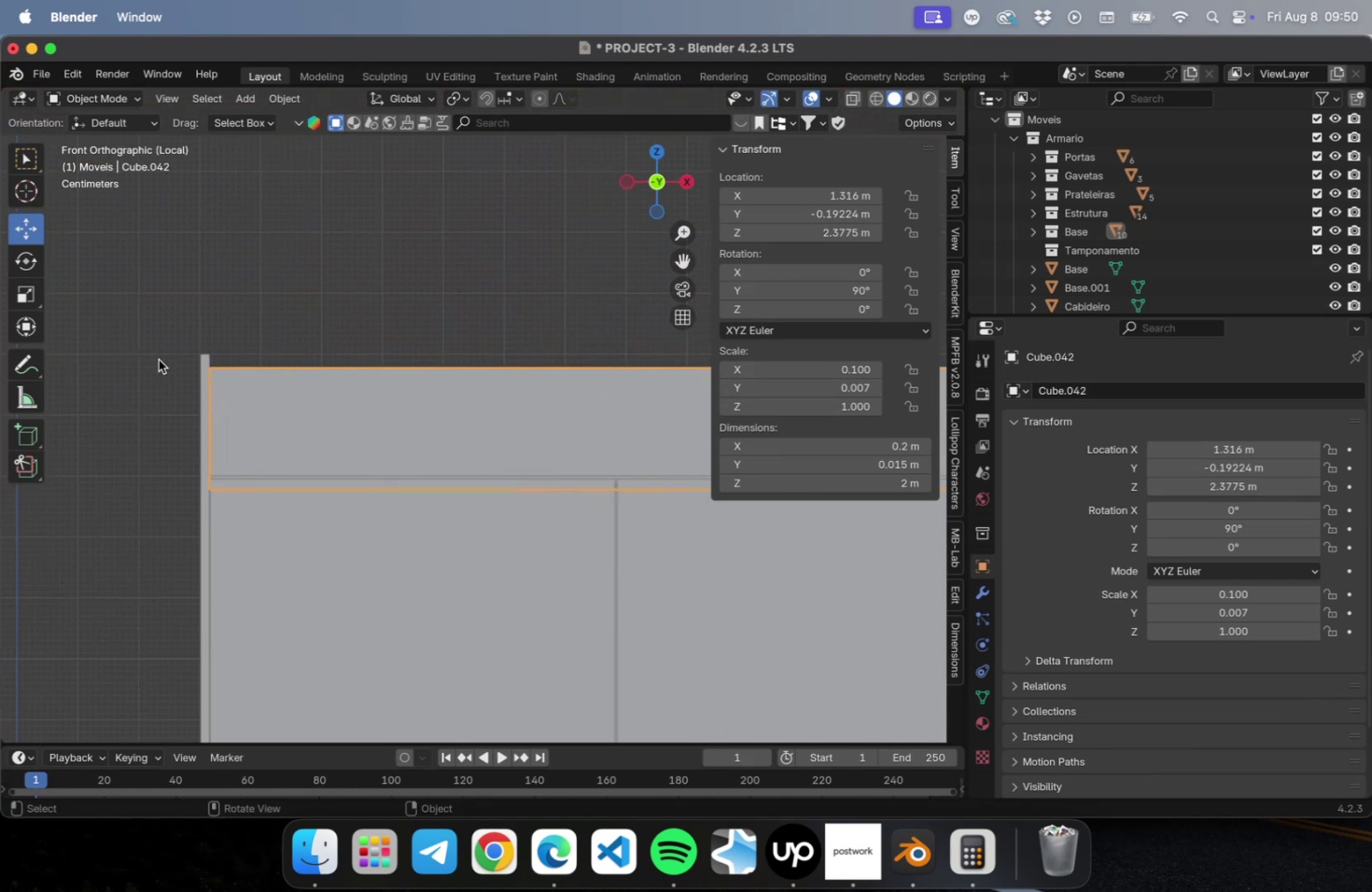 
scroll: coordinate [122, 371], scroll_direction: up, amount: 9.0
 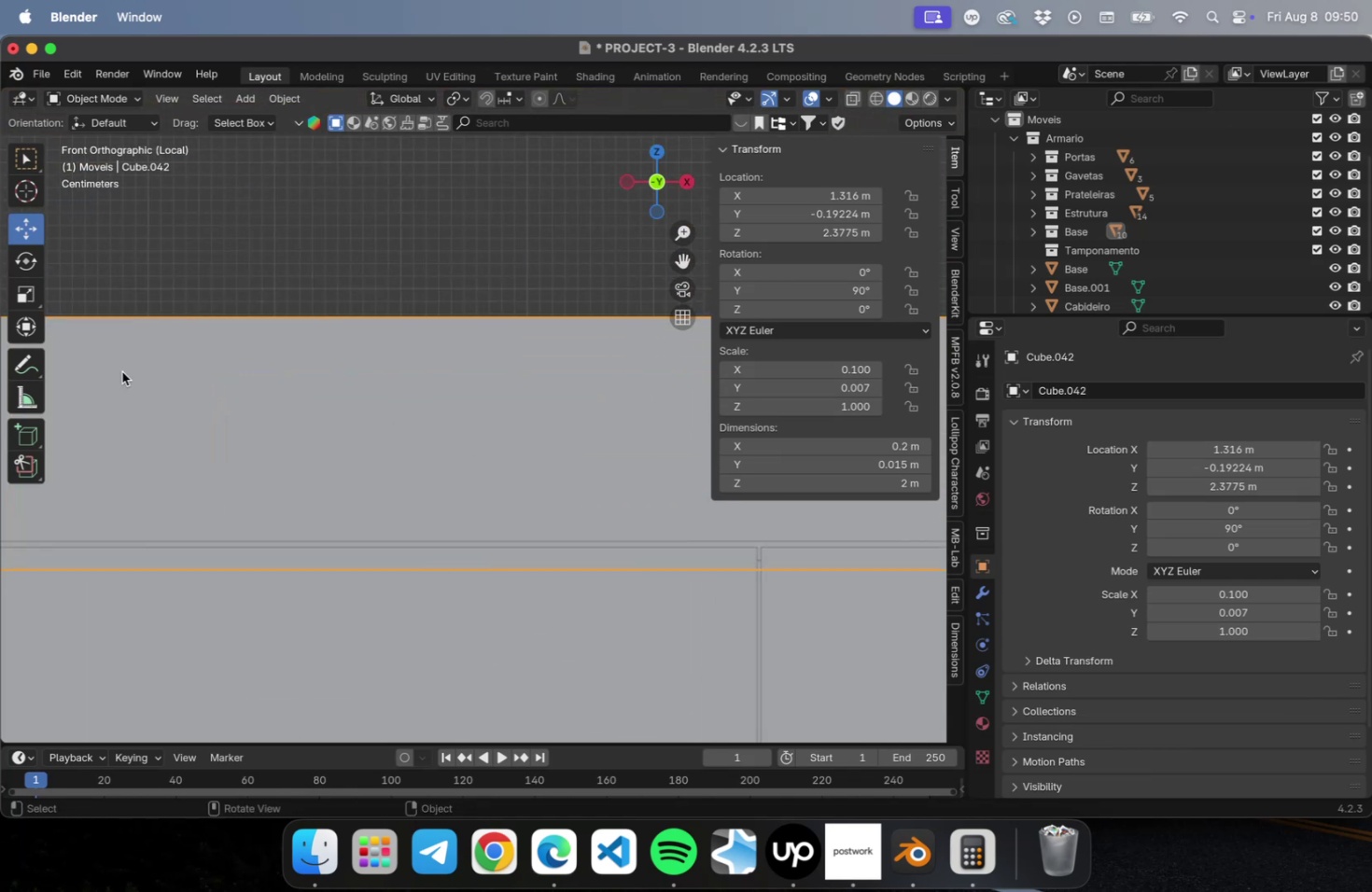 
hold_key(key=ShiftLeft, duration=0.51)
 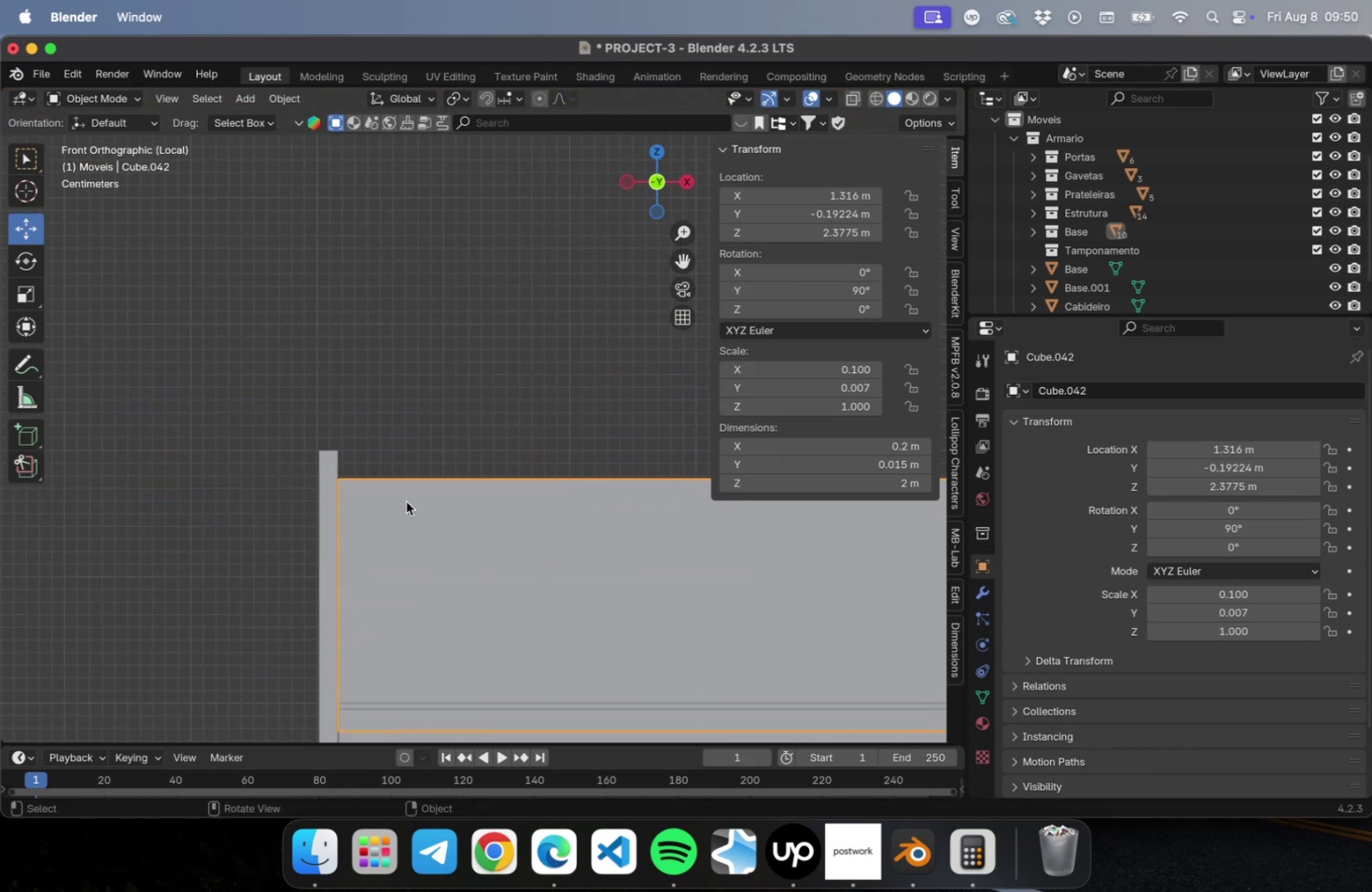 
hold_key(key=ShiftLeft, duration=0.41)
 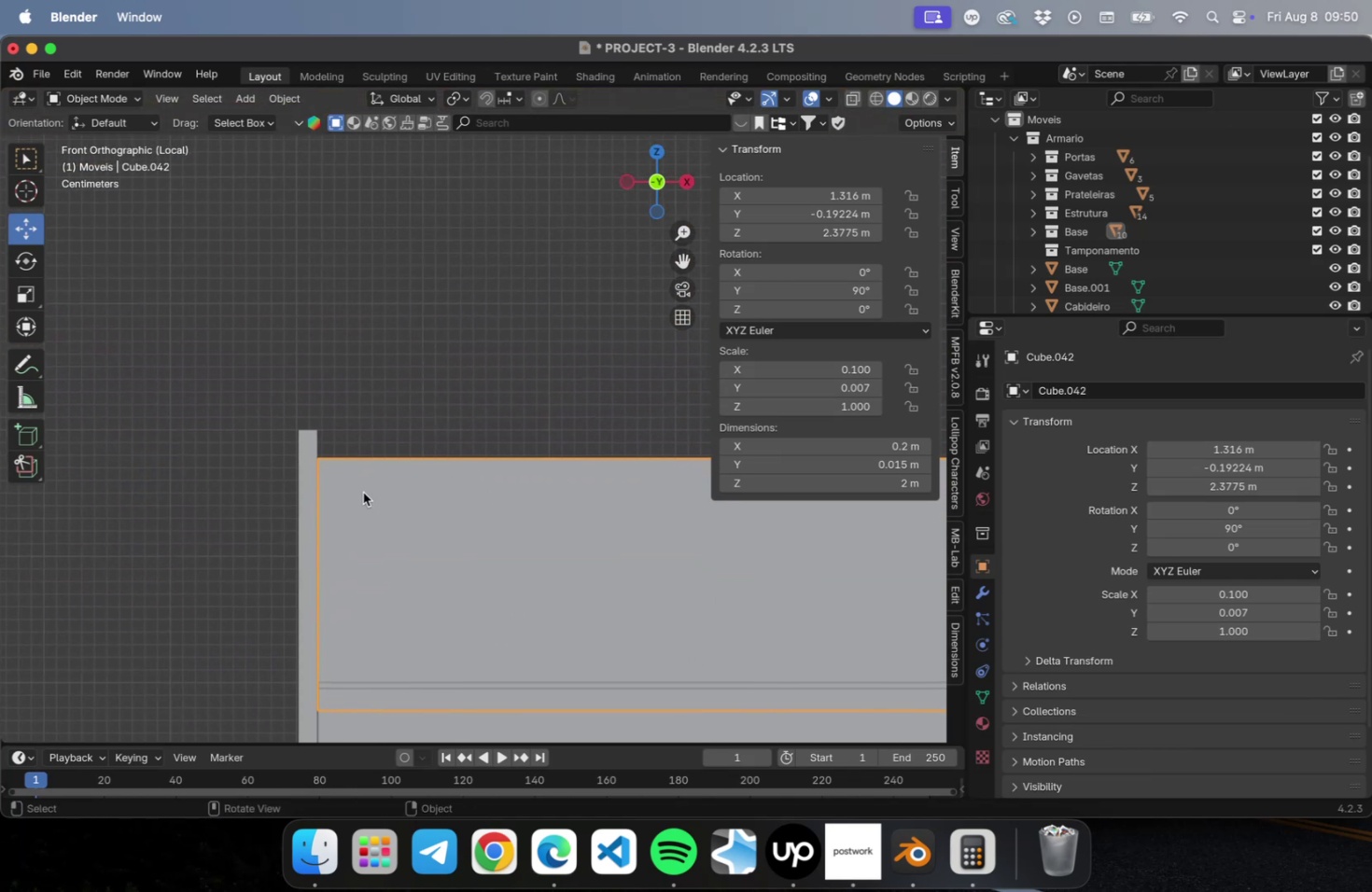 
wait(5.04)
 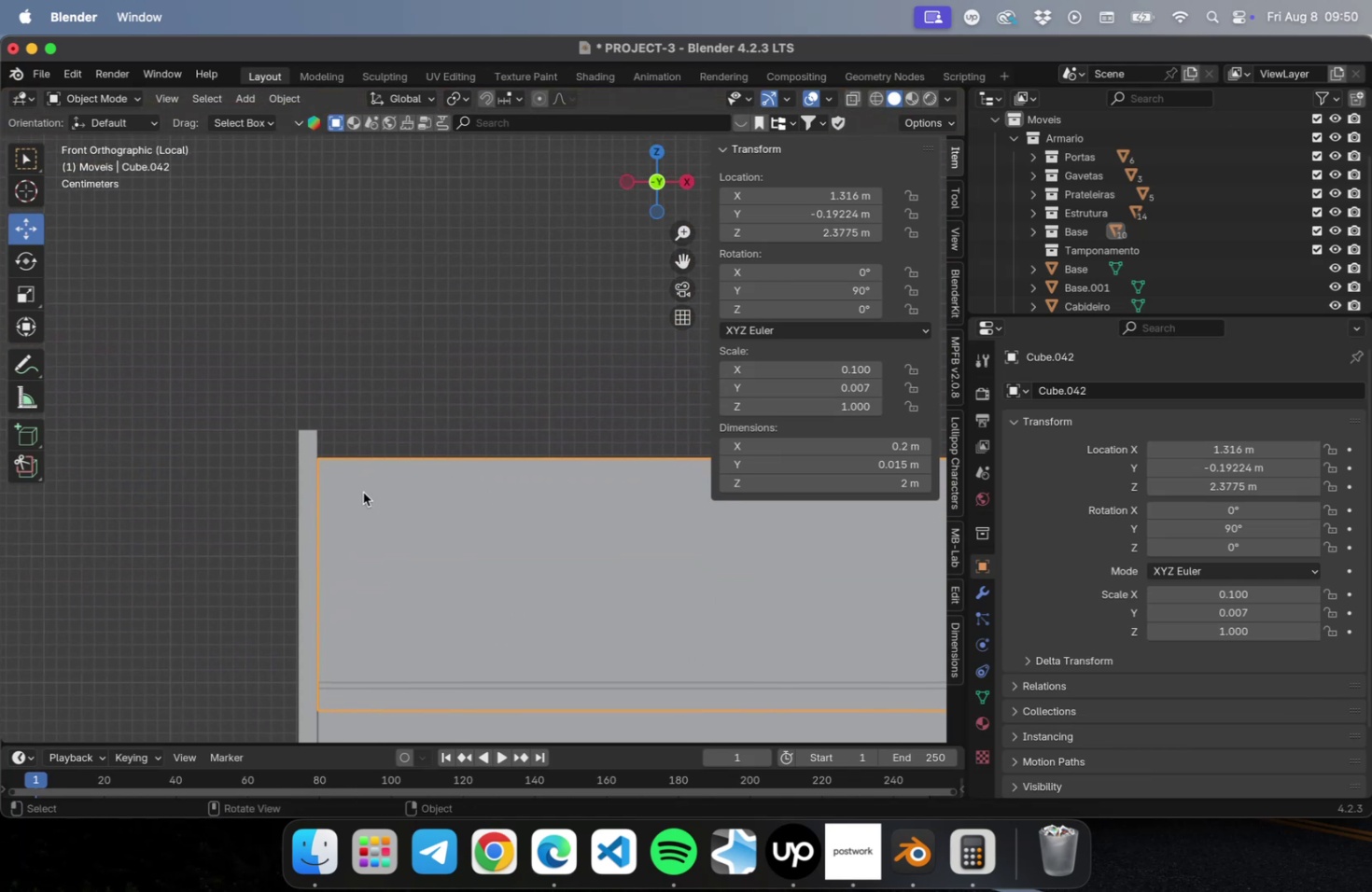 
type(gz)
 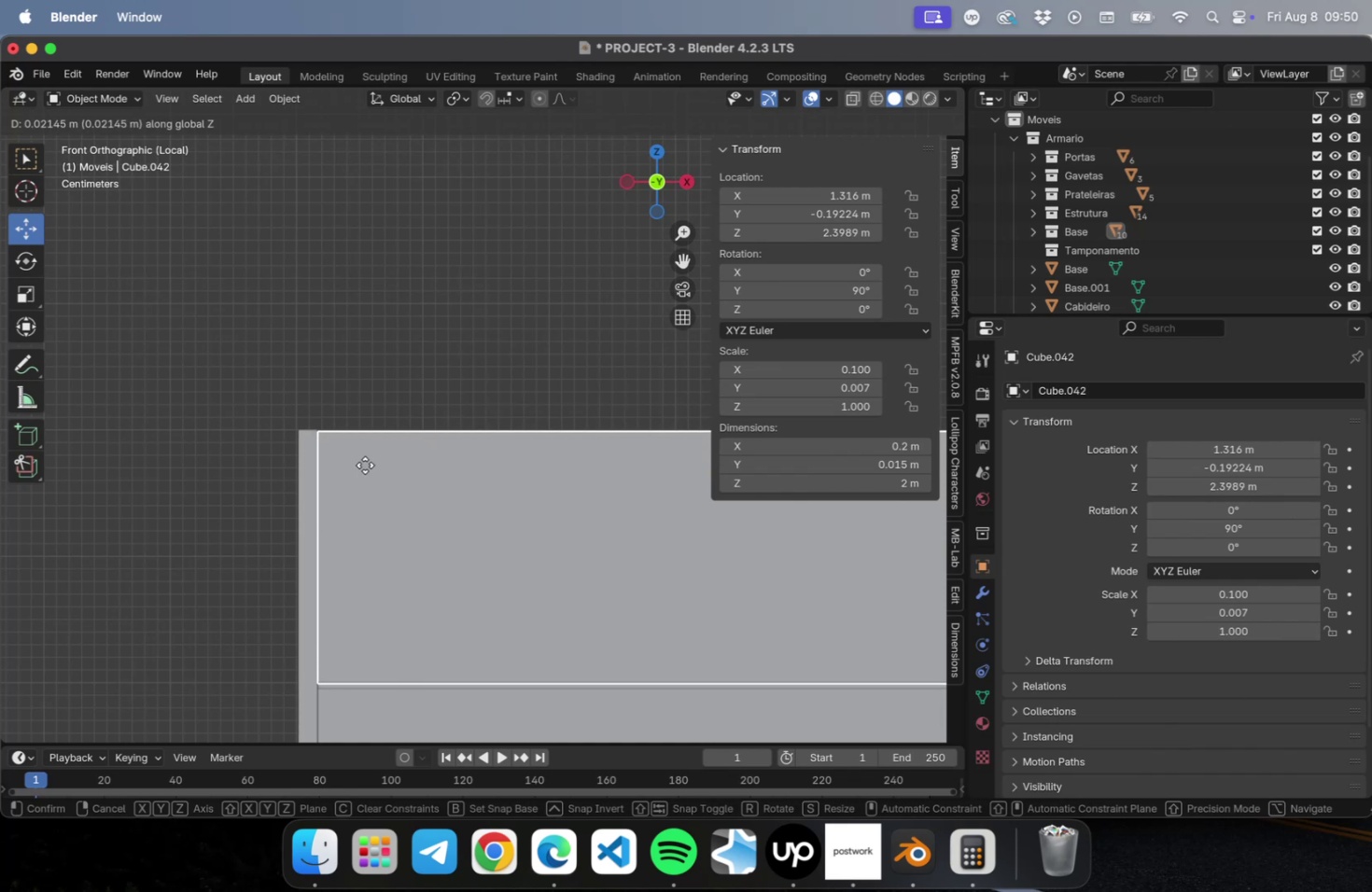 
left_click([365, 465])
 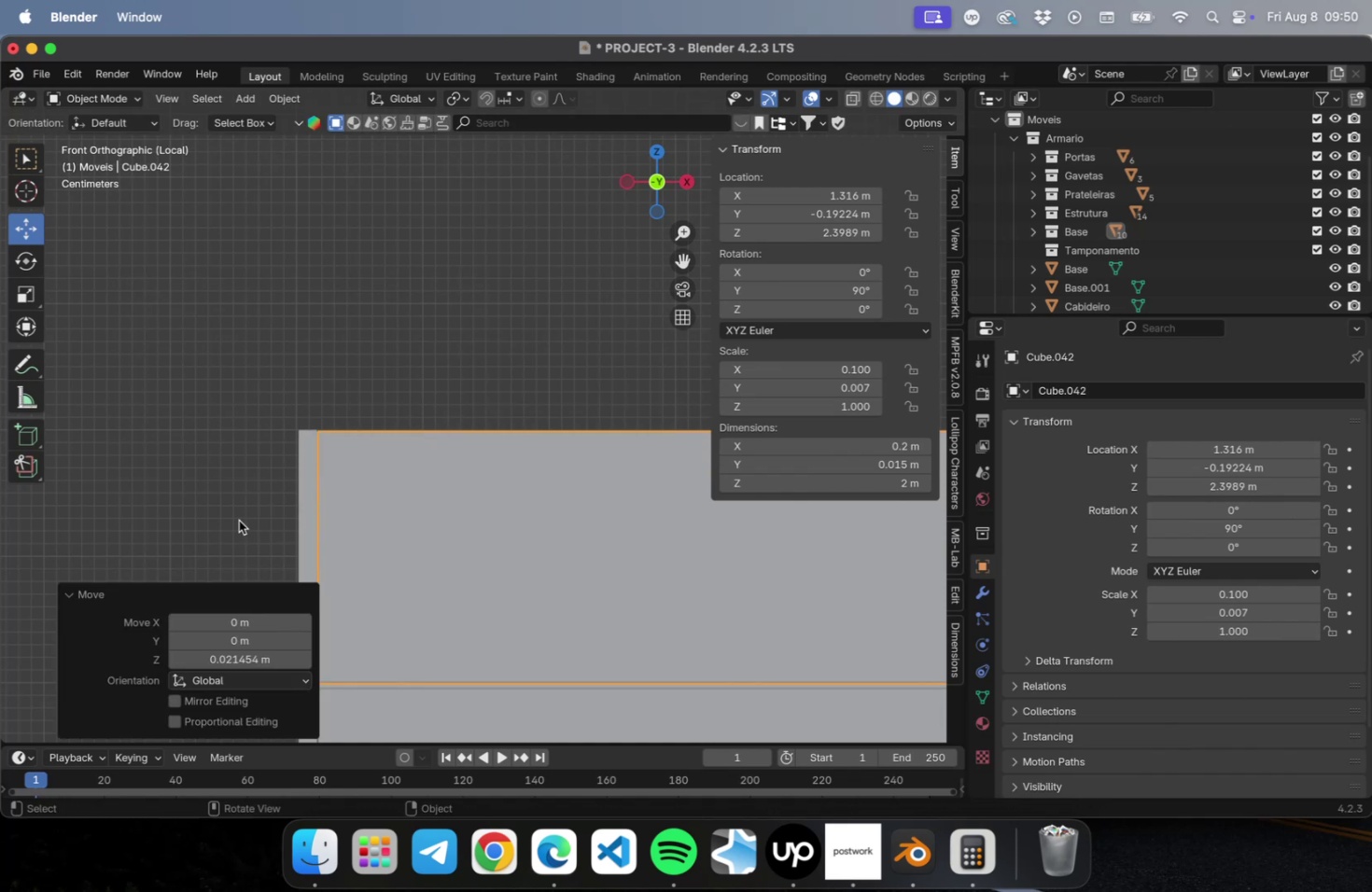 
left_click([230, 513])
 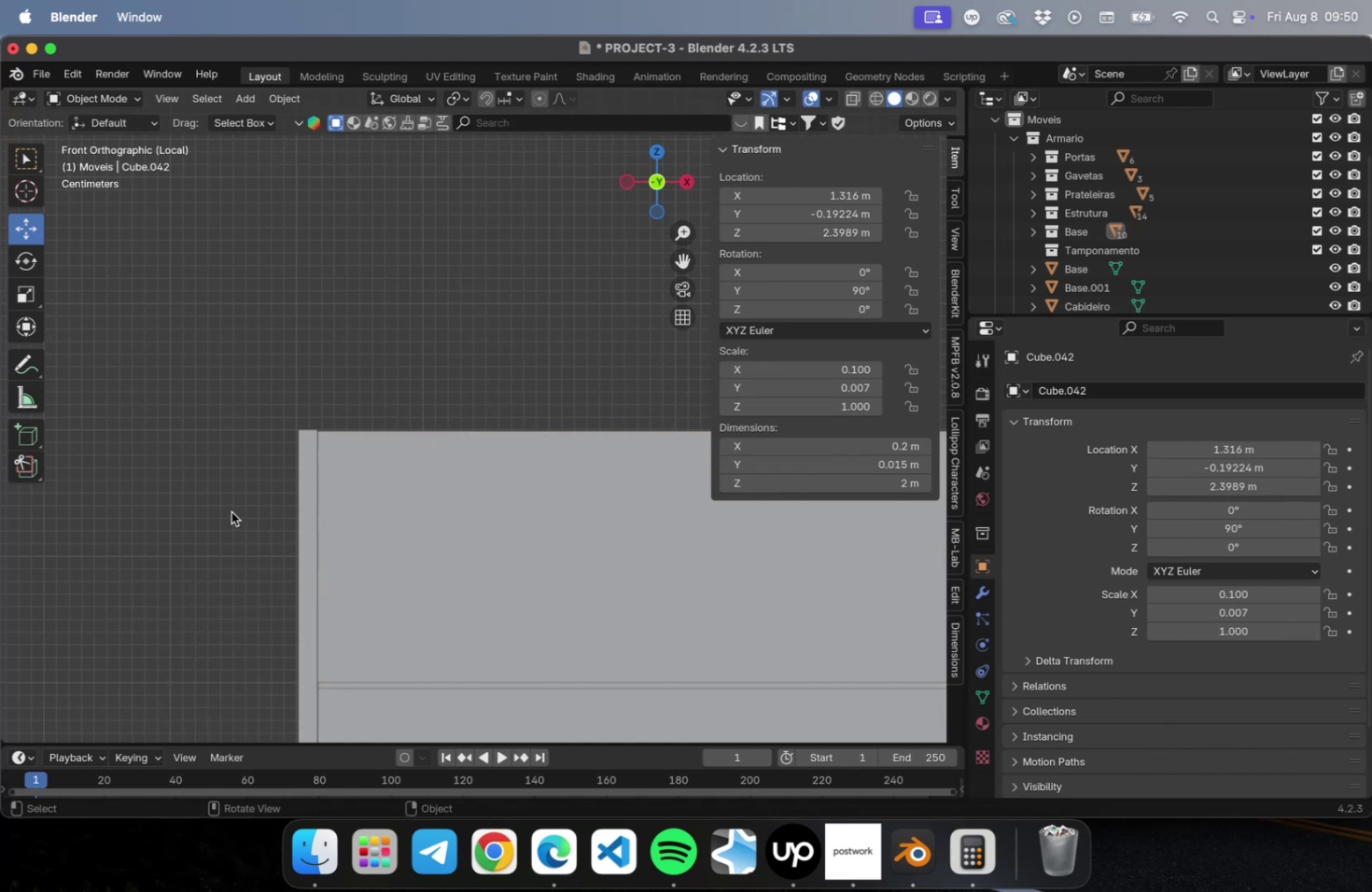 
scroll: coordinate [397, 596], scroll_direction: down, amount: 17.0
 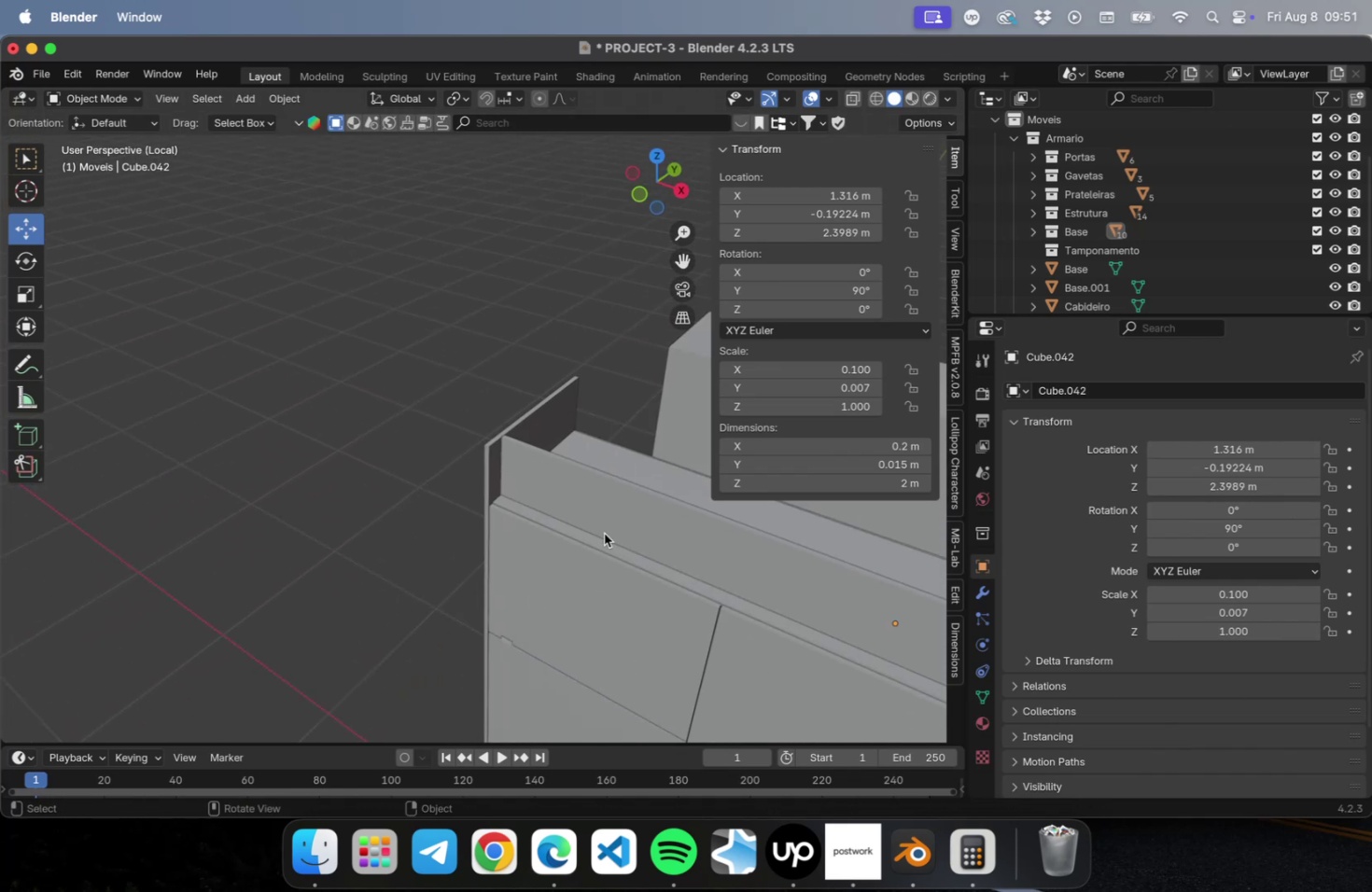 
left_click([605, 517])
 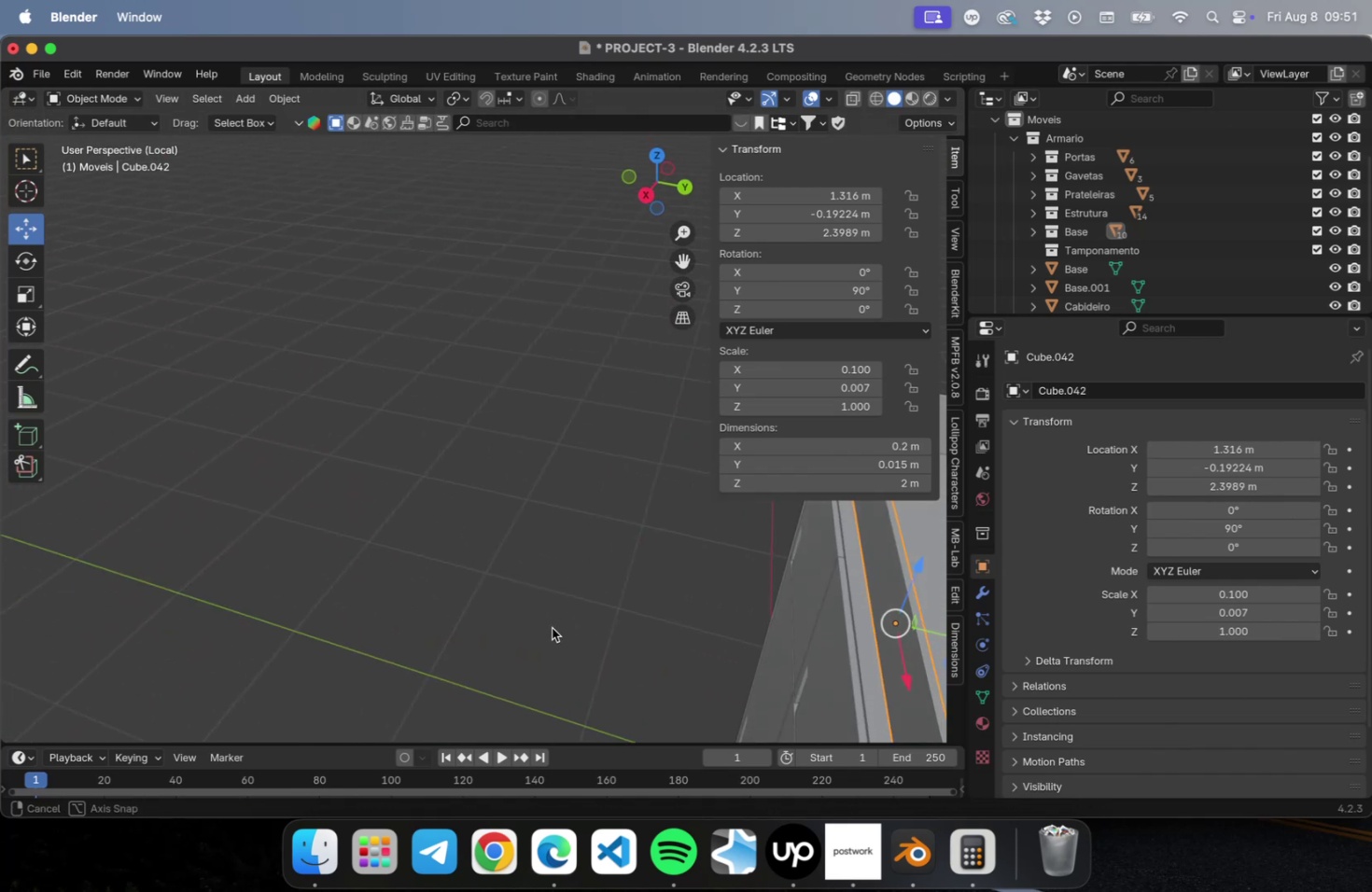 
scroll: coordinate [556, 617], scroll_direction: down, amount: 2.0
 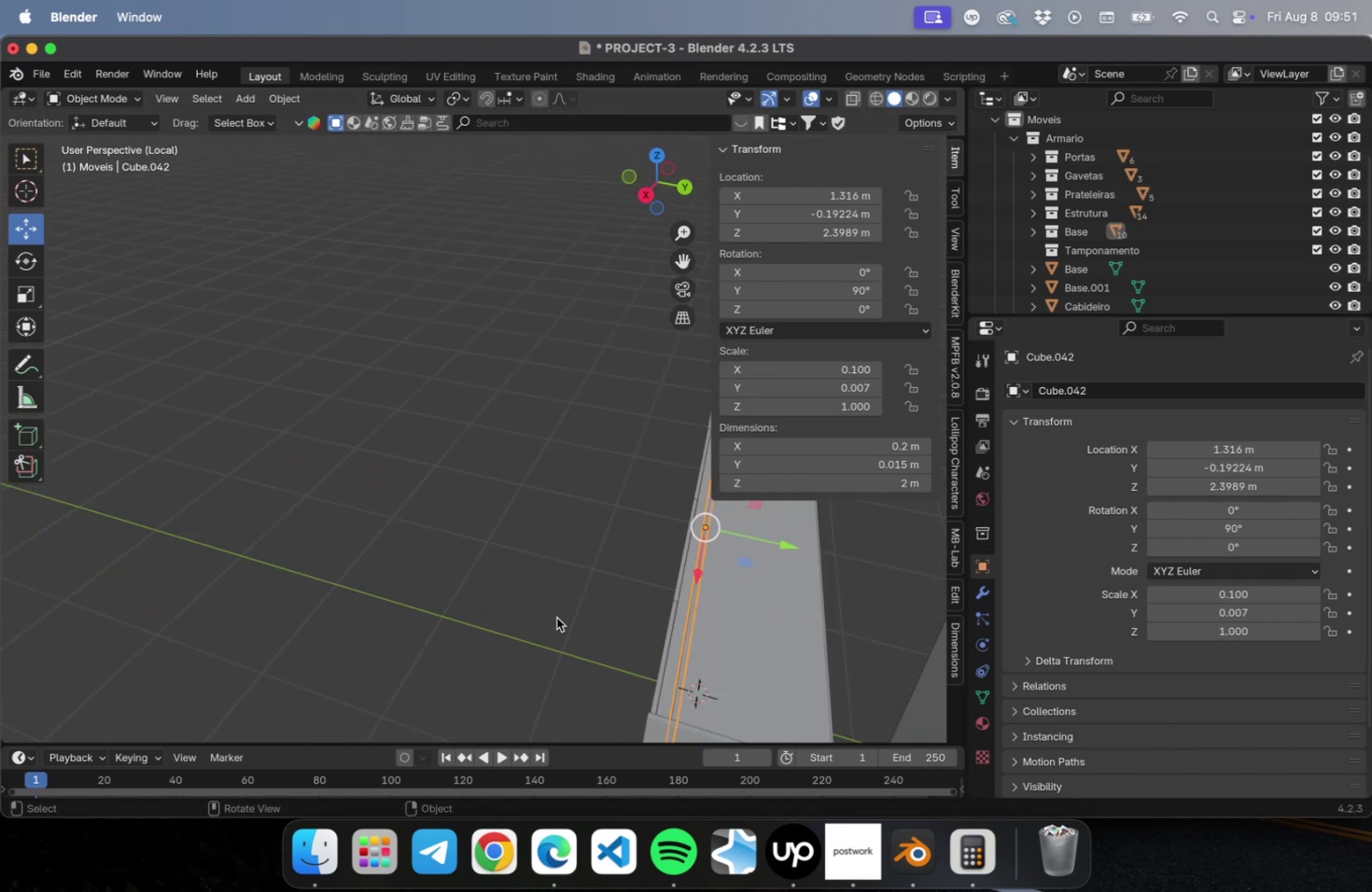 
hold_key(key=ShiftLeft, duration=0.48)
 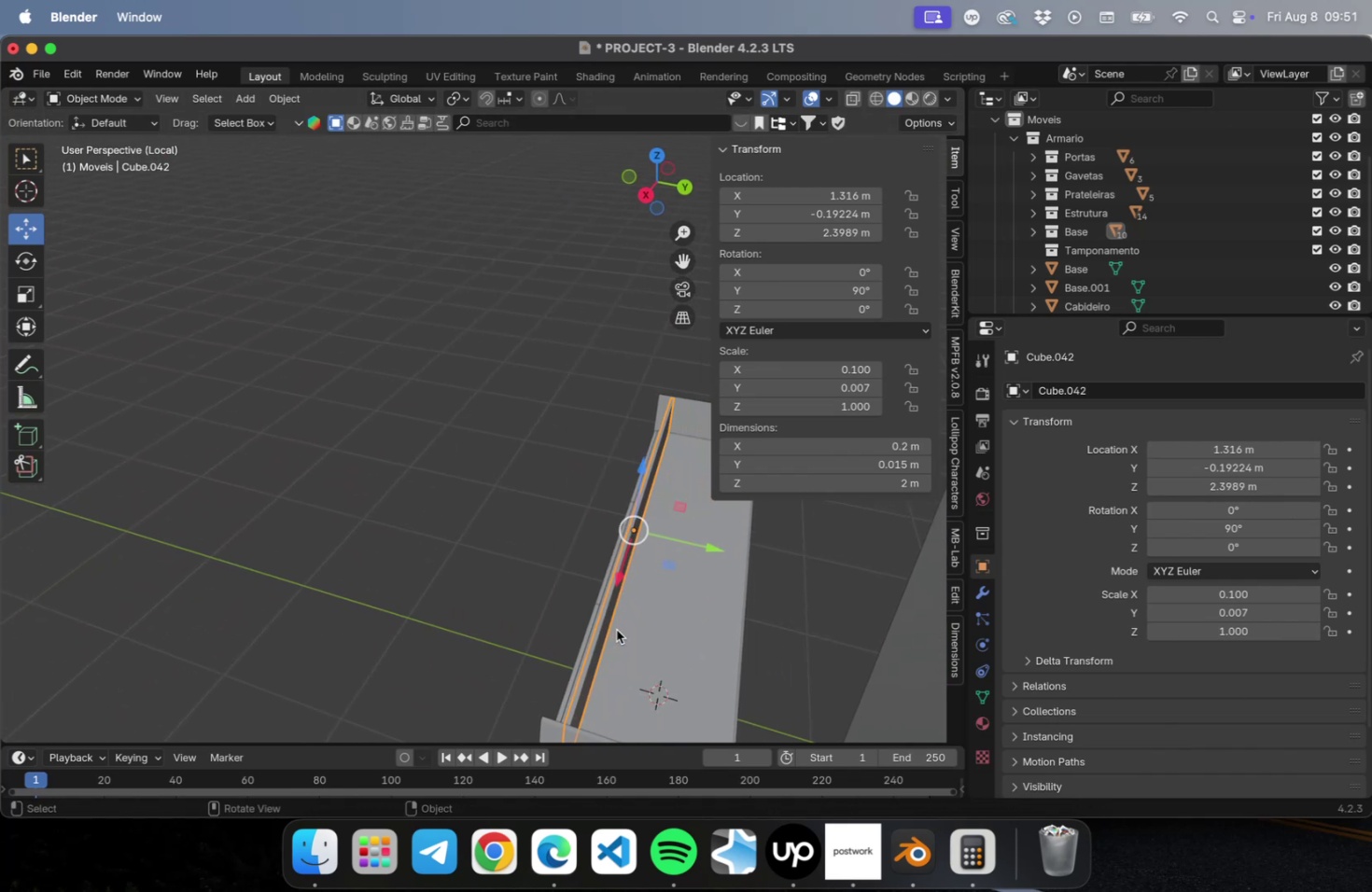 
key(NumLock)
 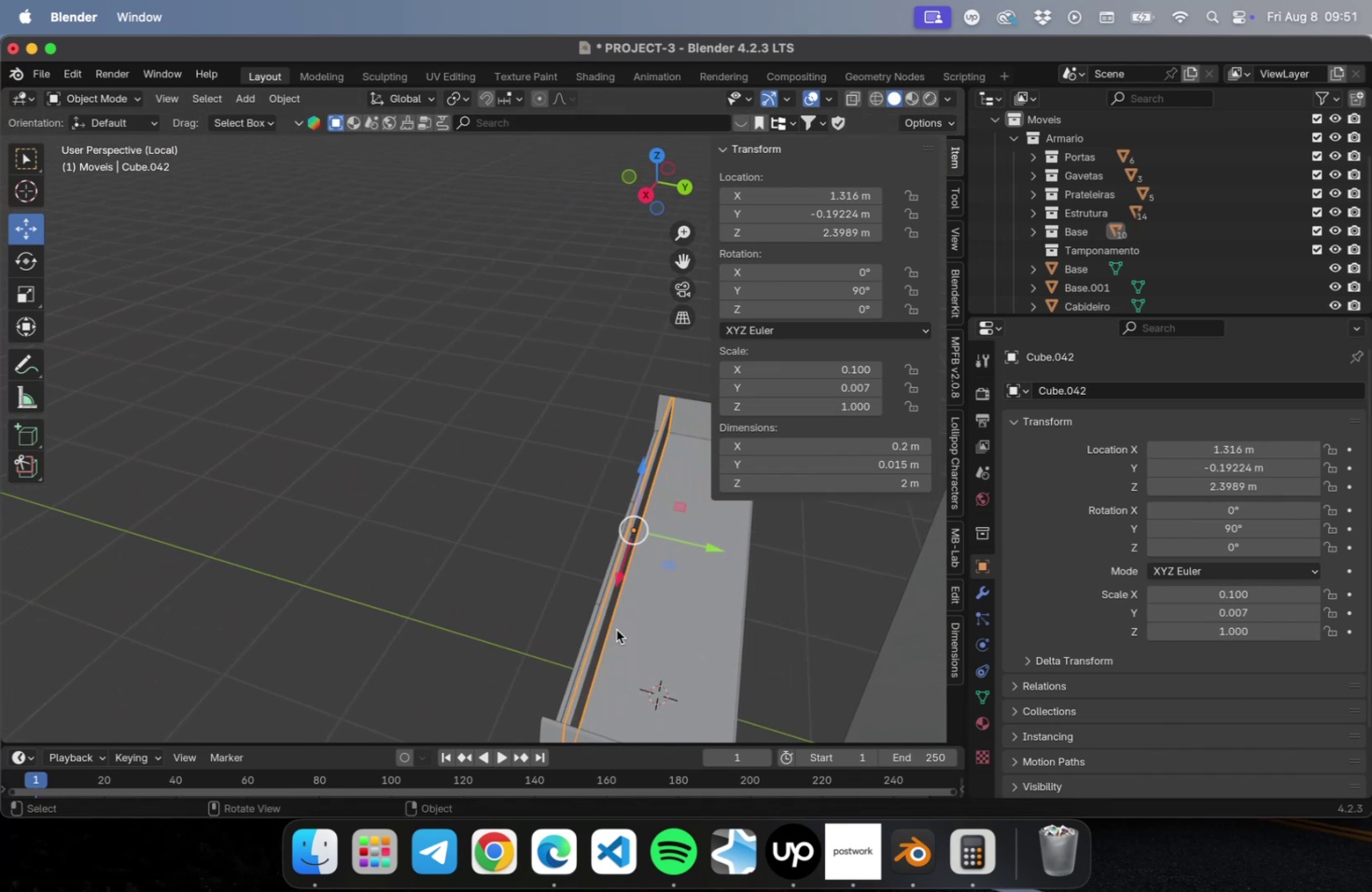 
key(Numpad7)
 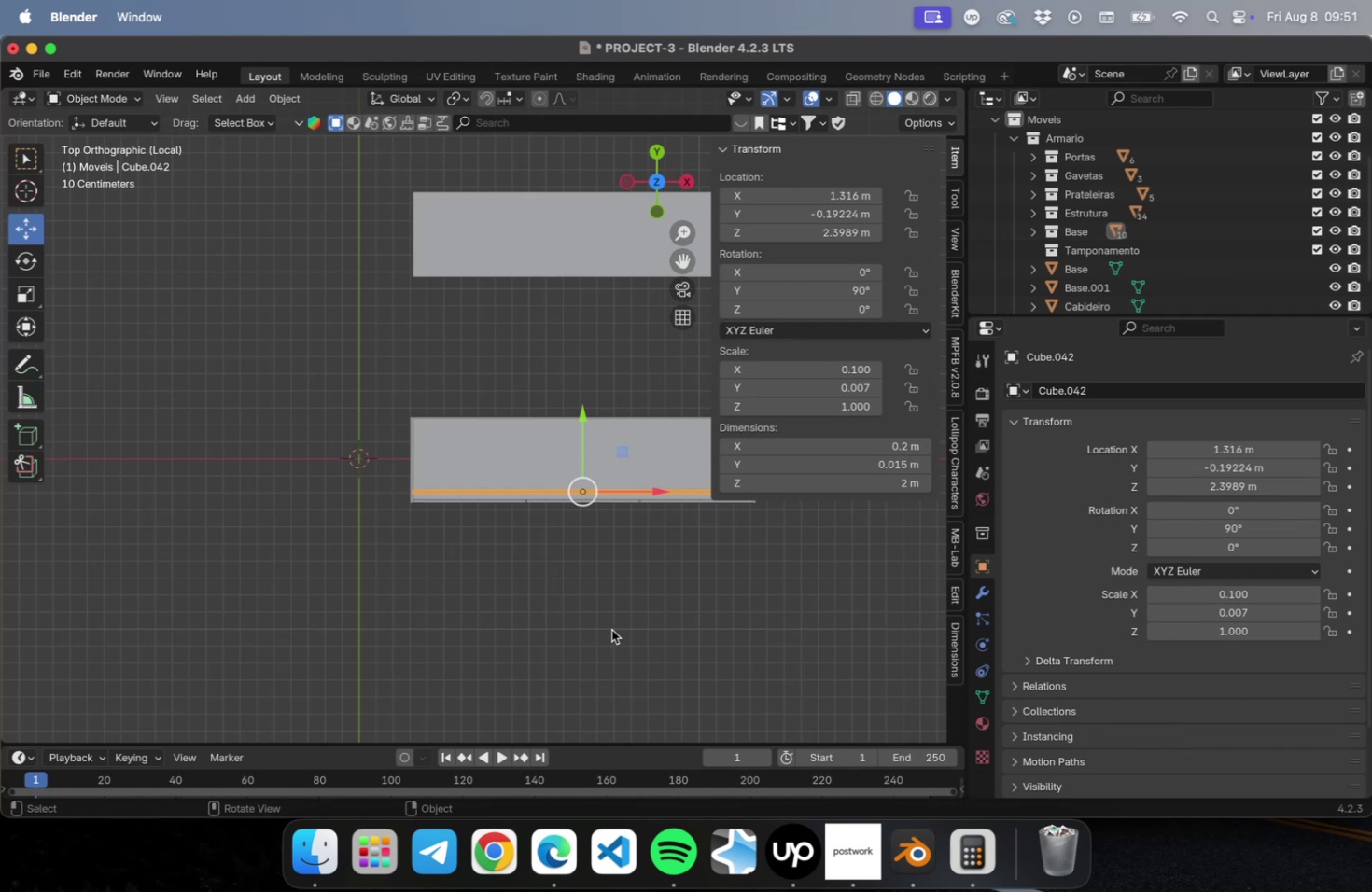 
scroll: coordinate [603, 592], scroll_direction: up, amount: 37.0
 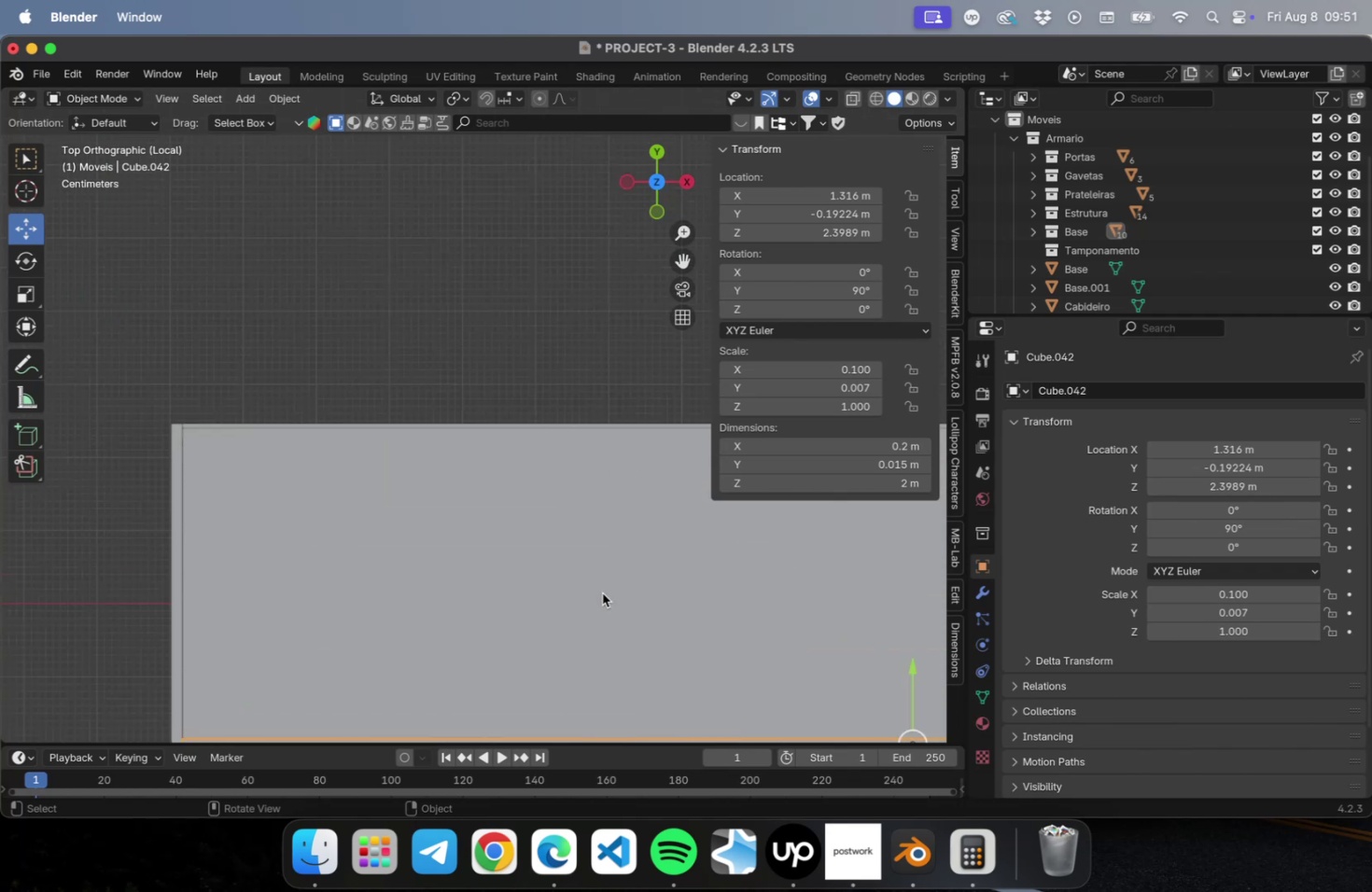 
hold_key(key=ShiftLeft, duration=0.39)
 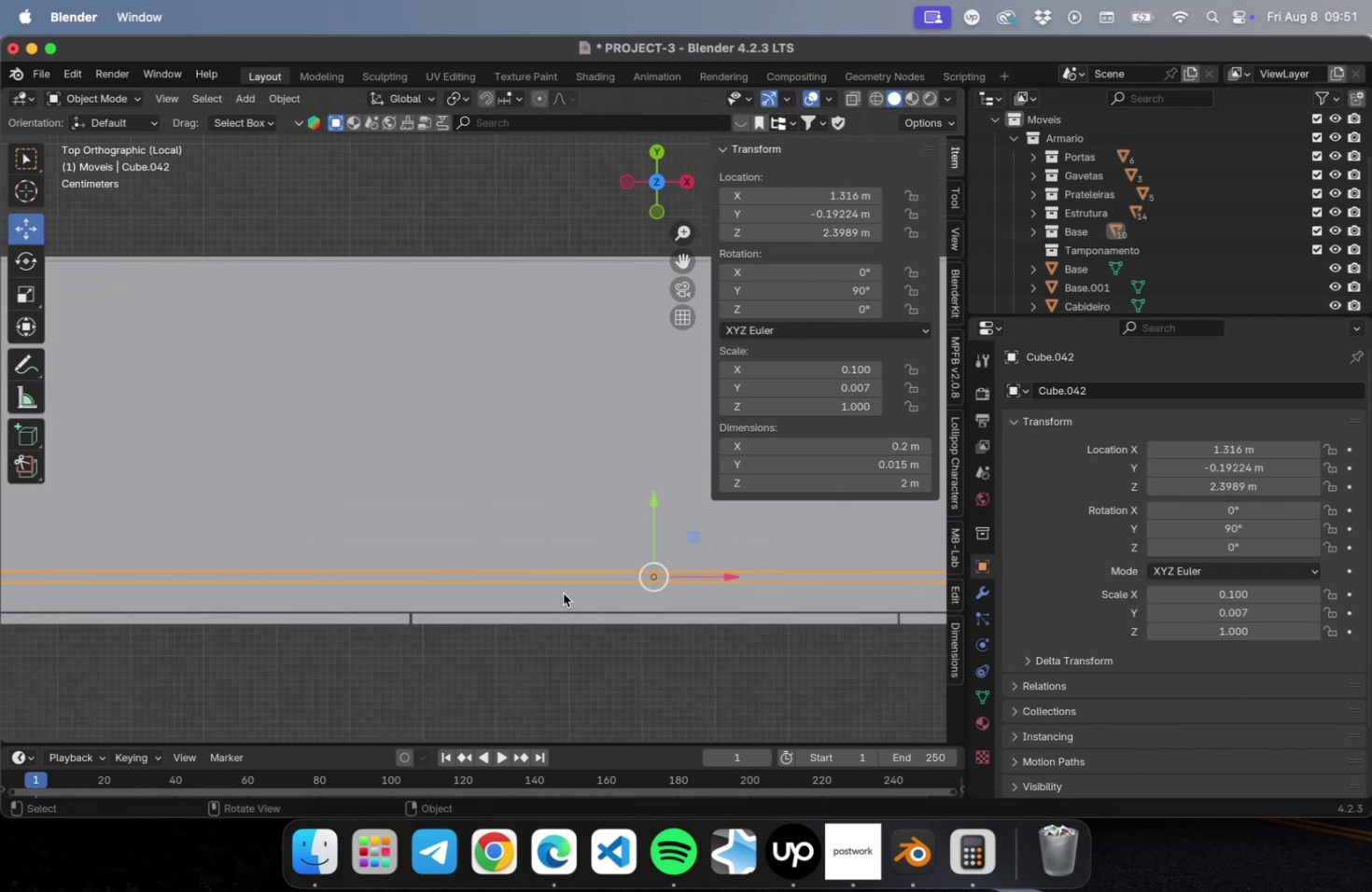 
hold_key(key=ShiftLeft, duration=0.42)
 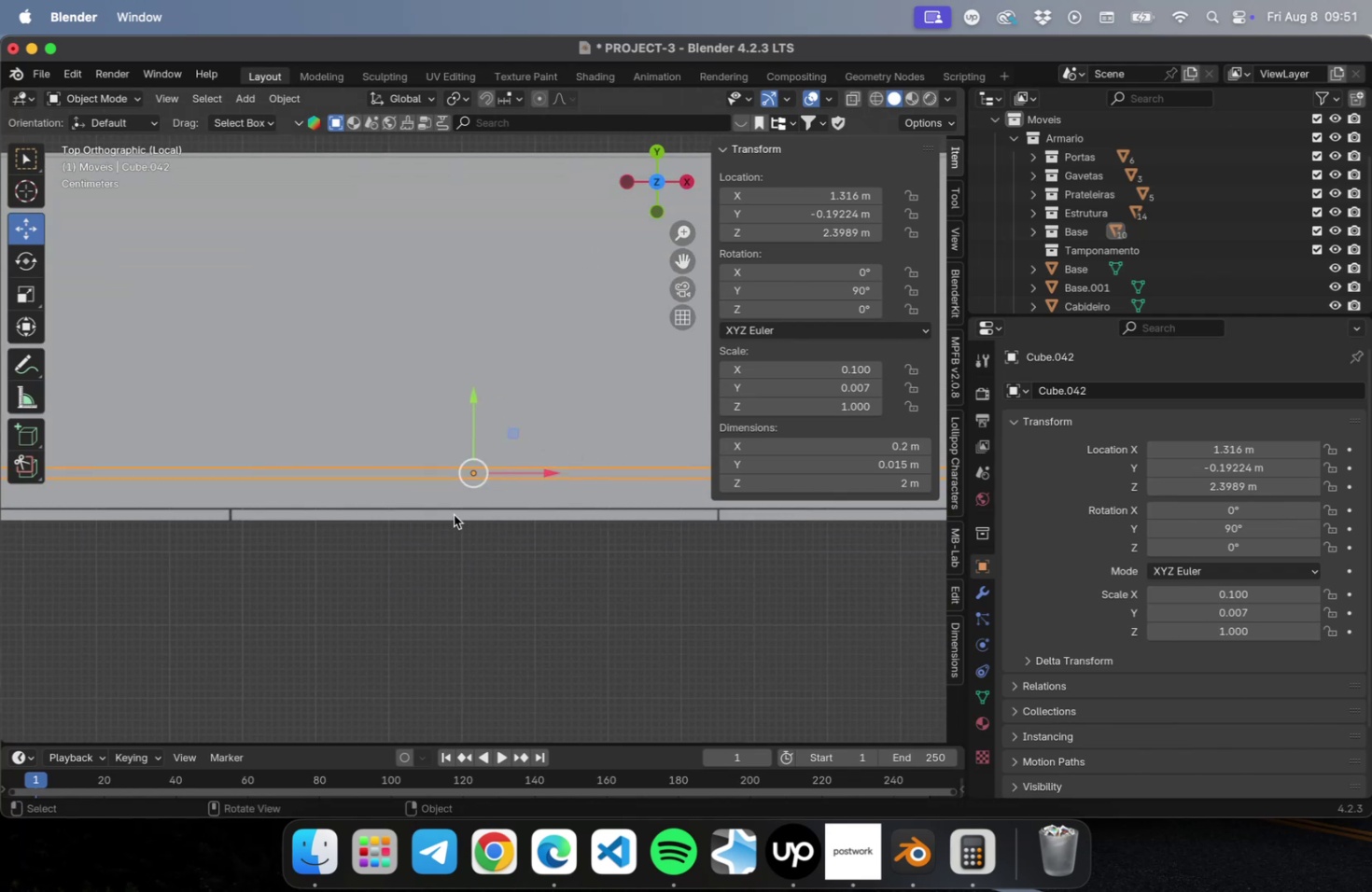 
scroll: coordinate [463, 510], scroll_direction: up, amount: 15.0
 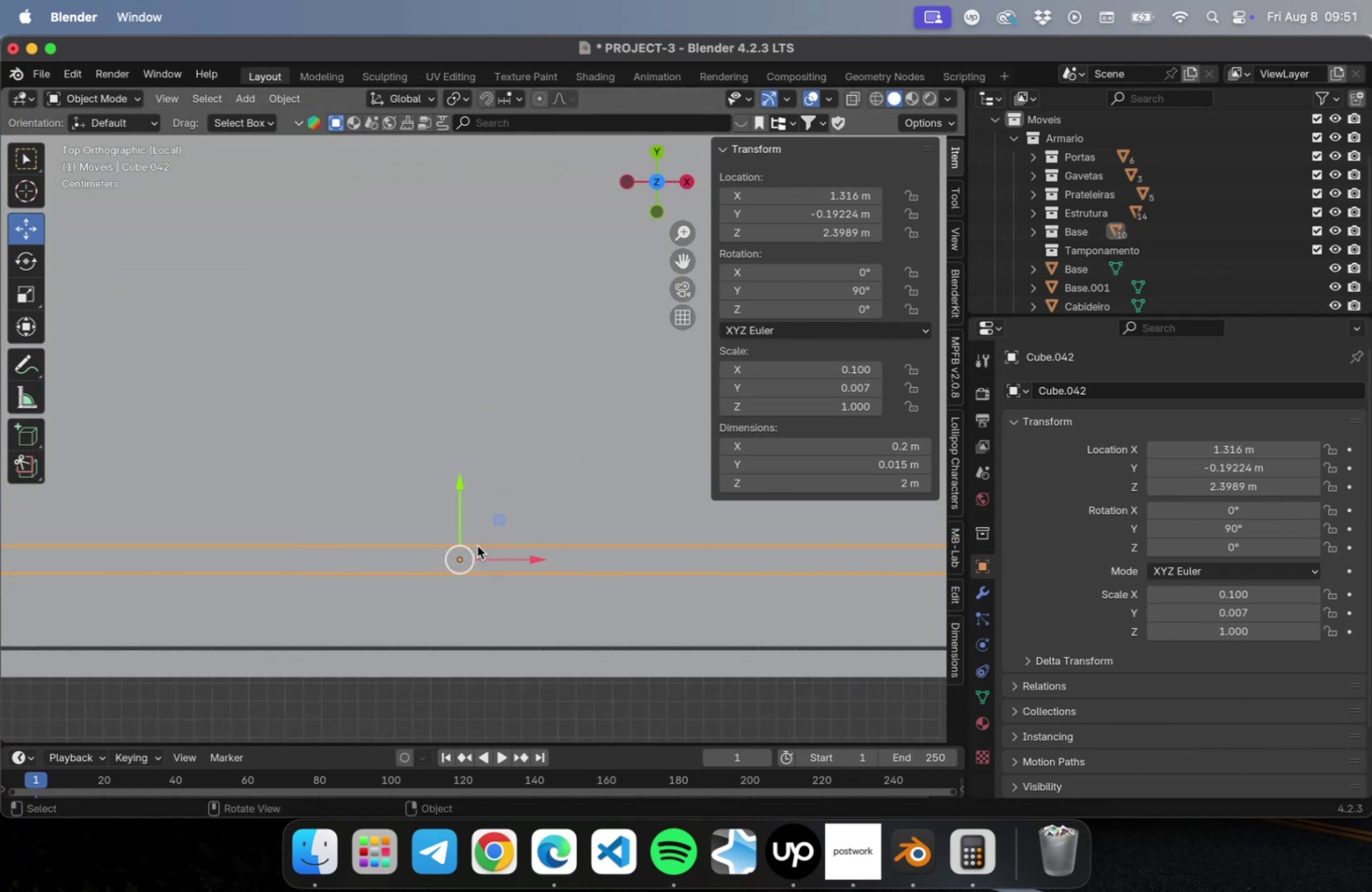 
hold_key(key=ShiftLeft, duration=0.54)
 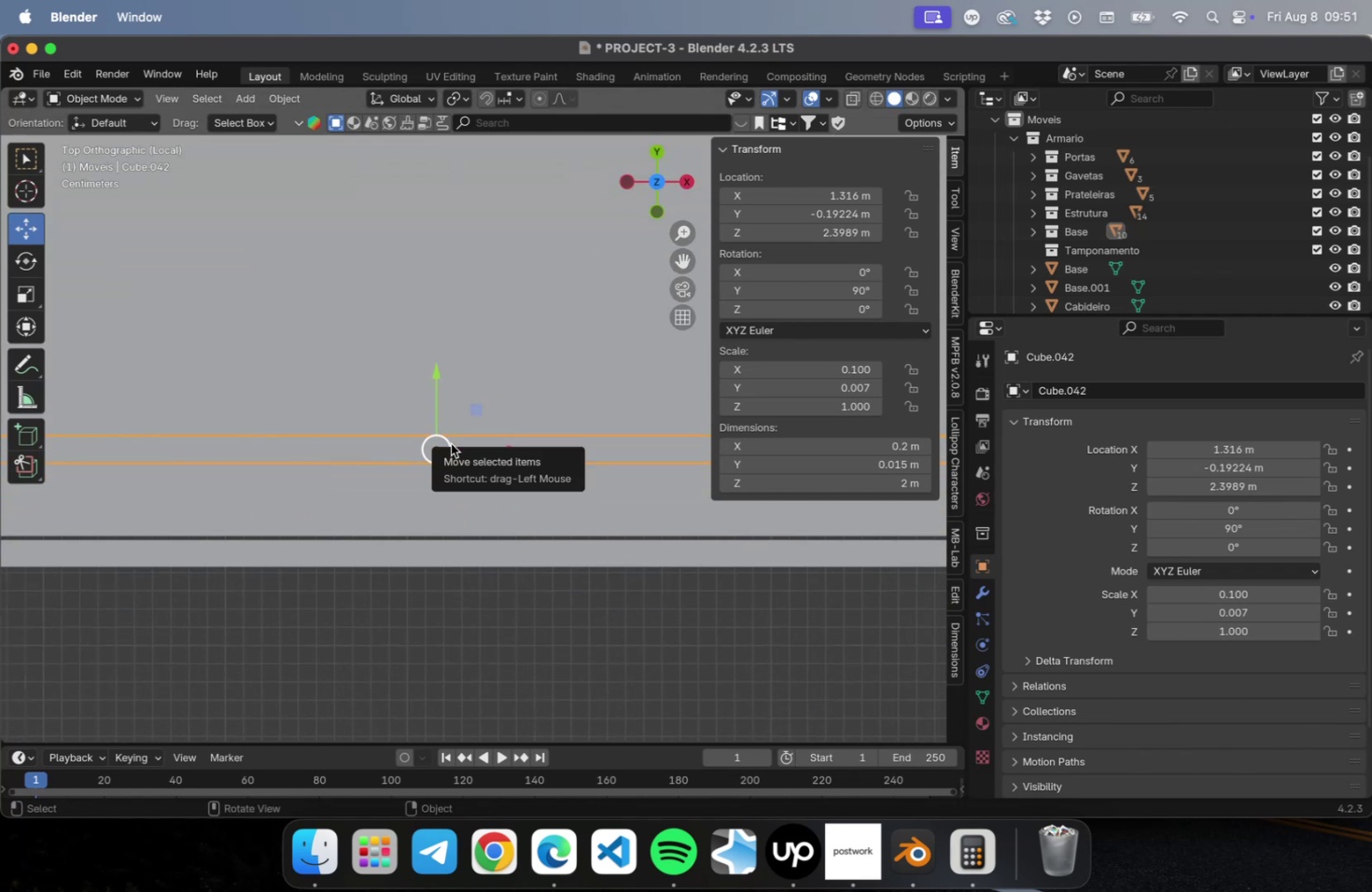 
type(gy)
 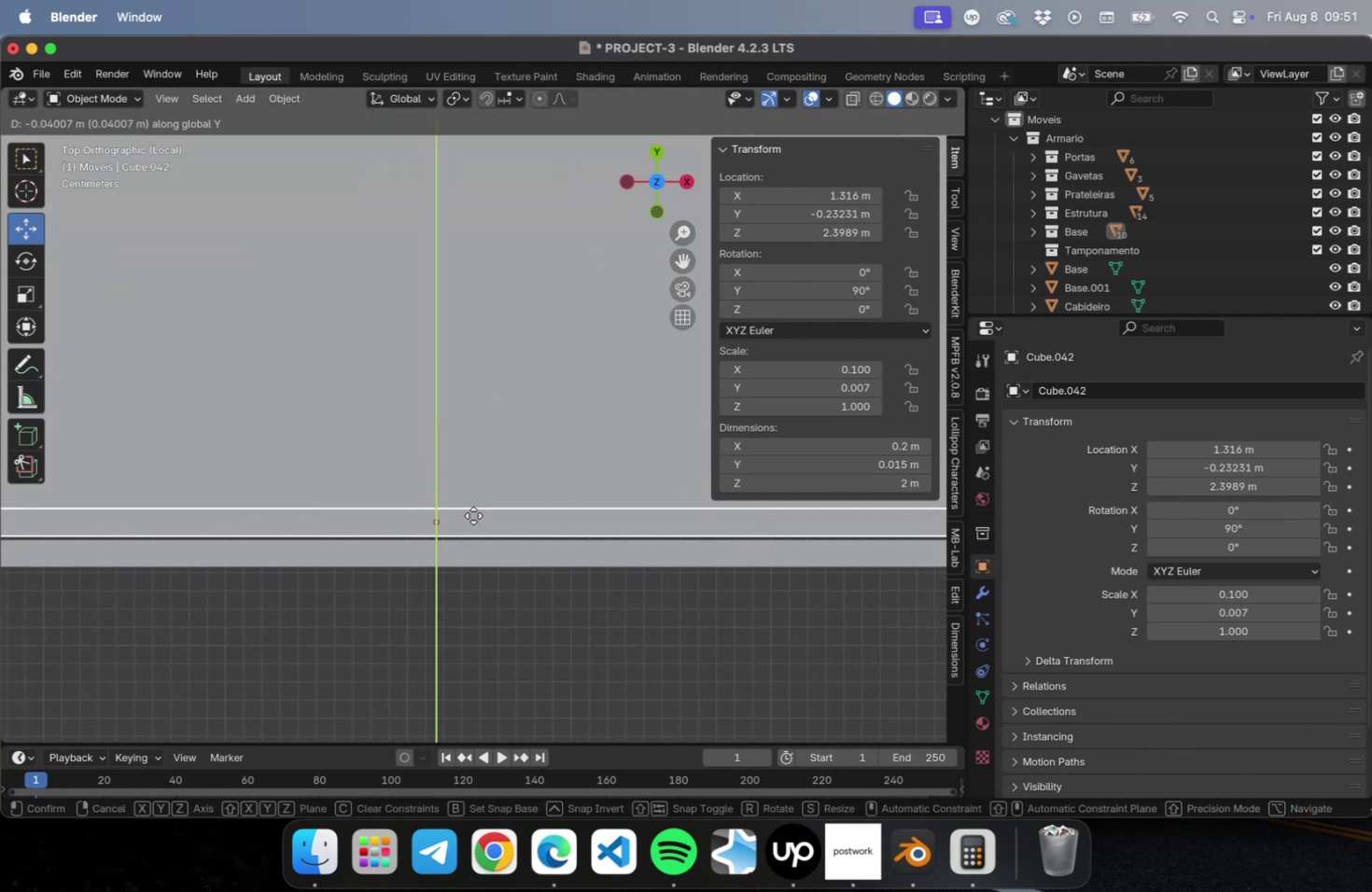 
left_click([473, 515])
 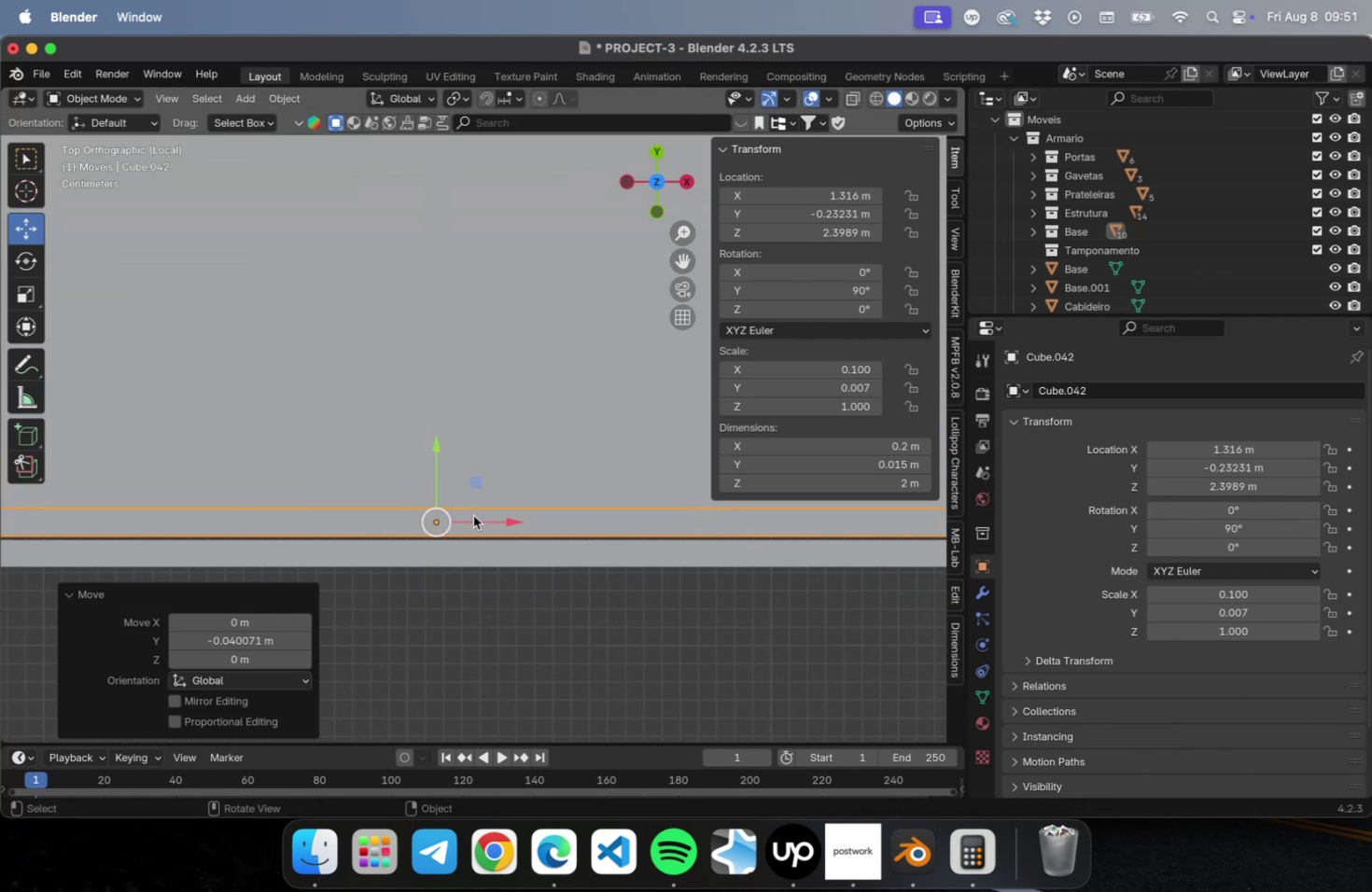 
scroll: coordinate [595, 453], scroll_direction: down, amount: 39.0
 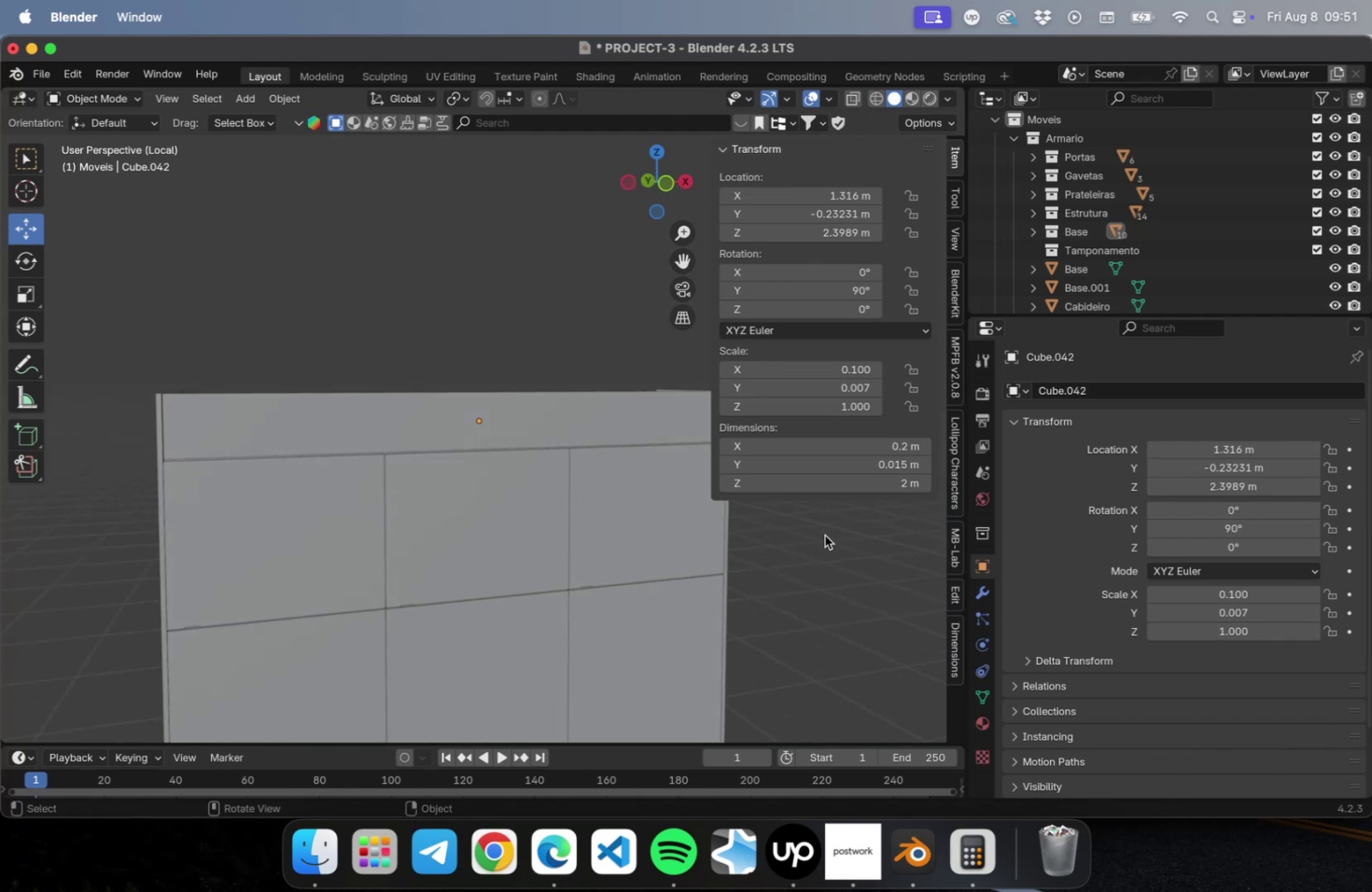 
key(N)
 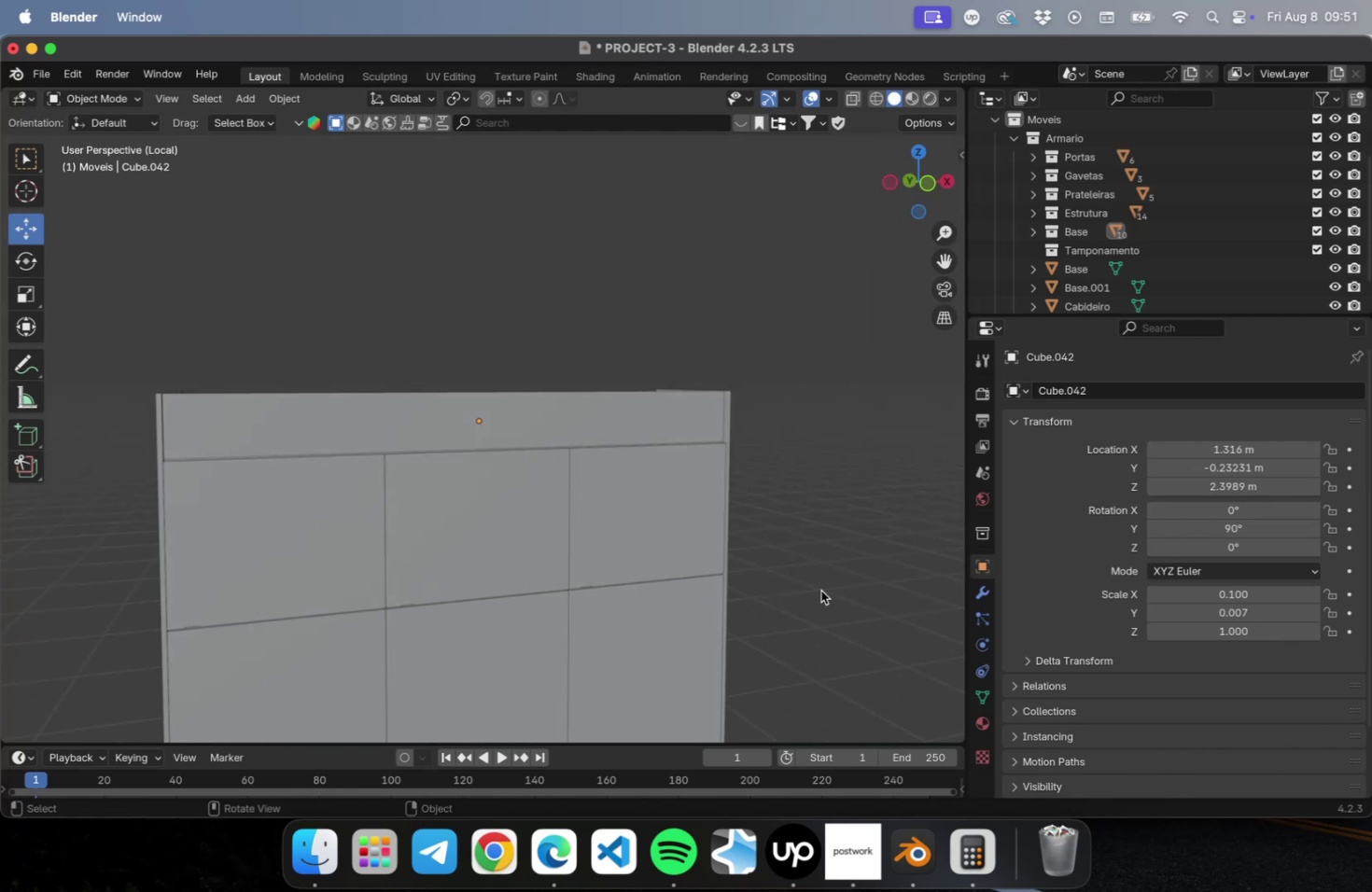 
scroll: coordinate [823, 580], scroll_direction: down, amount: 5.0
 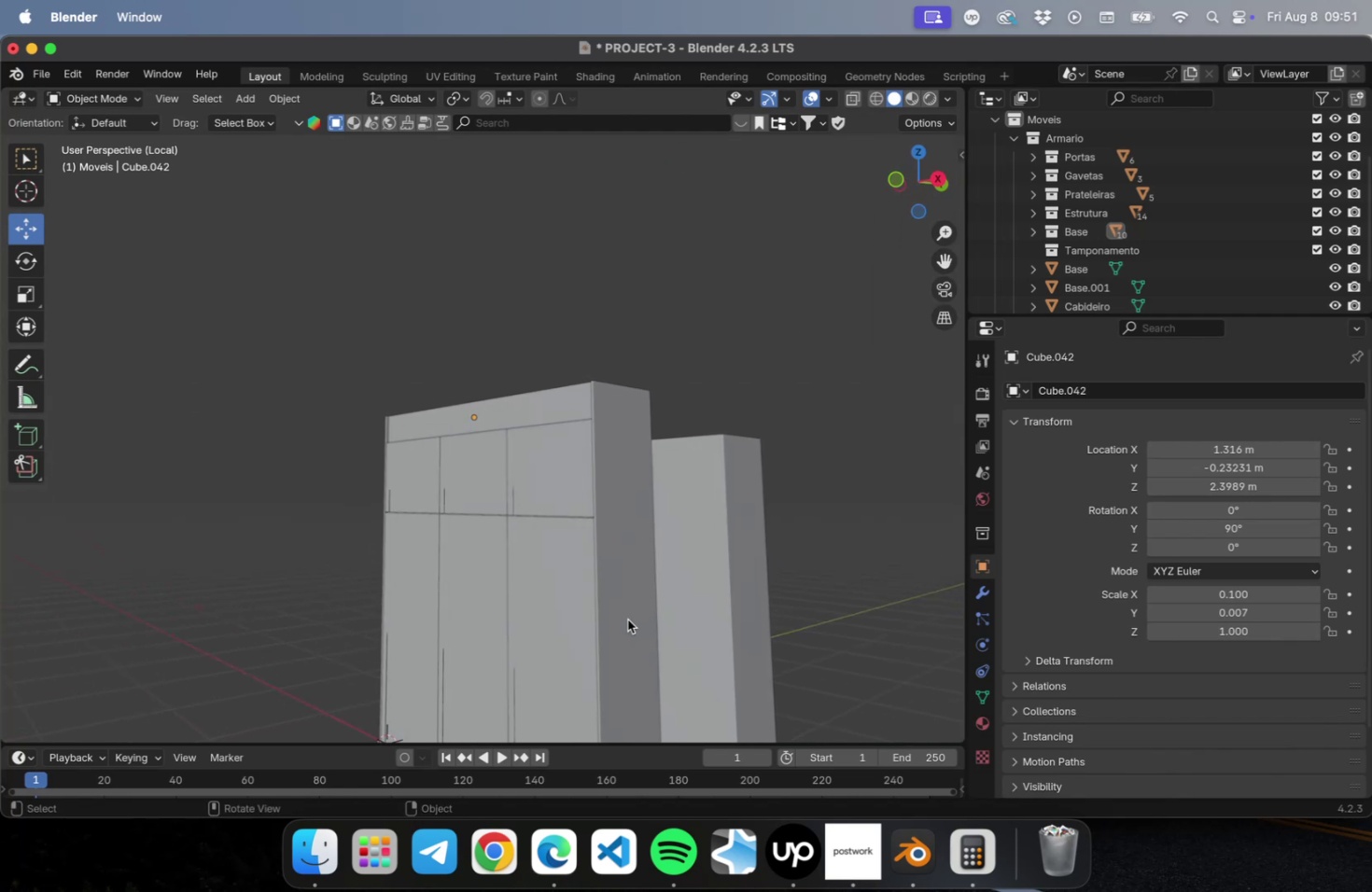 
wait(5.43)
 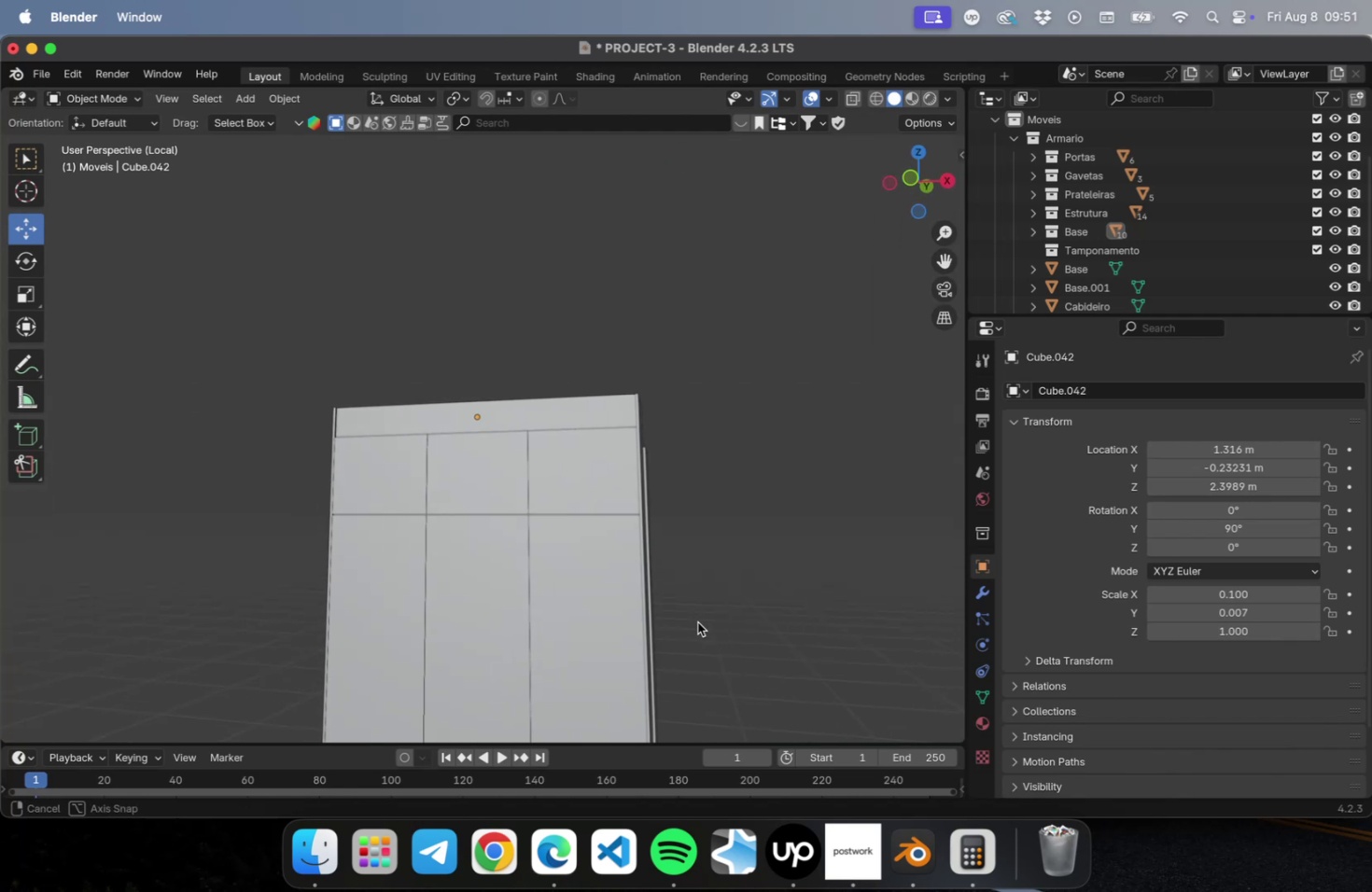 
scroll: coordinate [608, 591], scroll_direction: down, amount: 4.0
 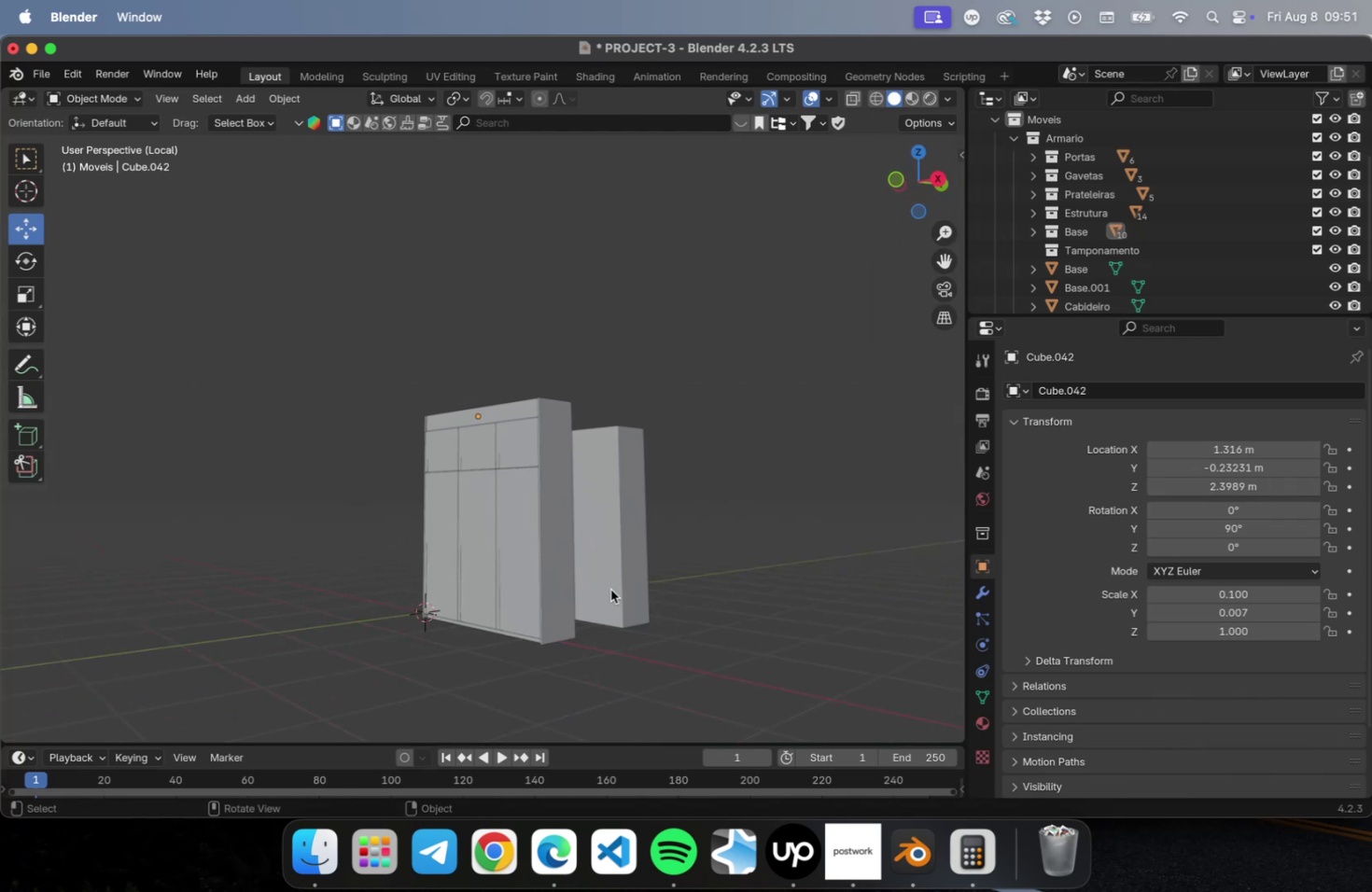 
left_click([610, 587])
 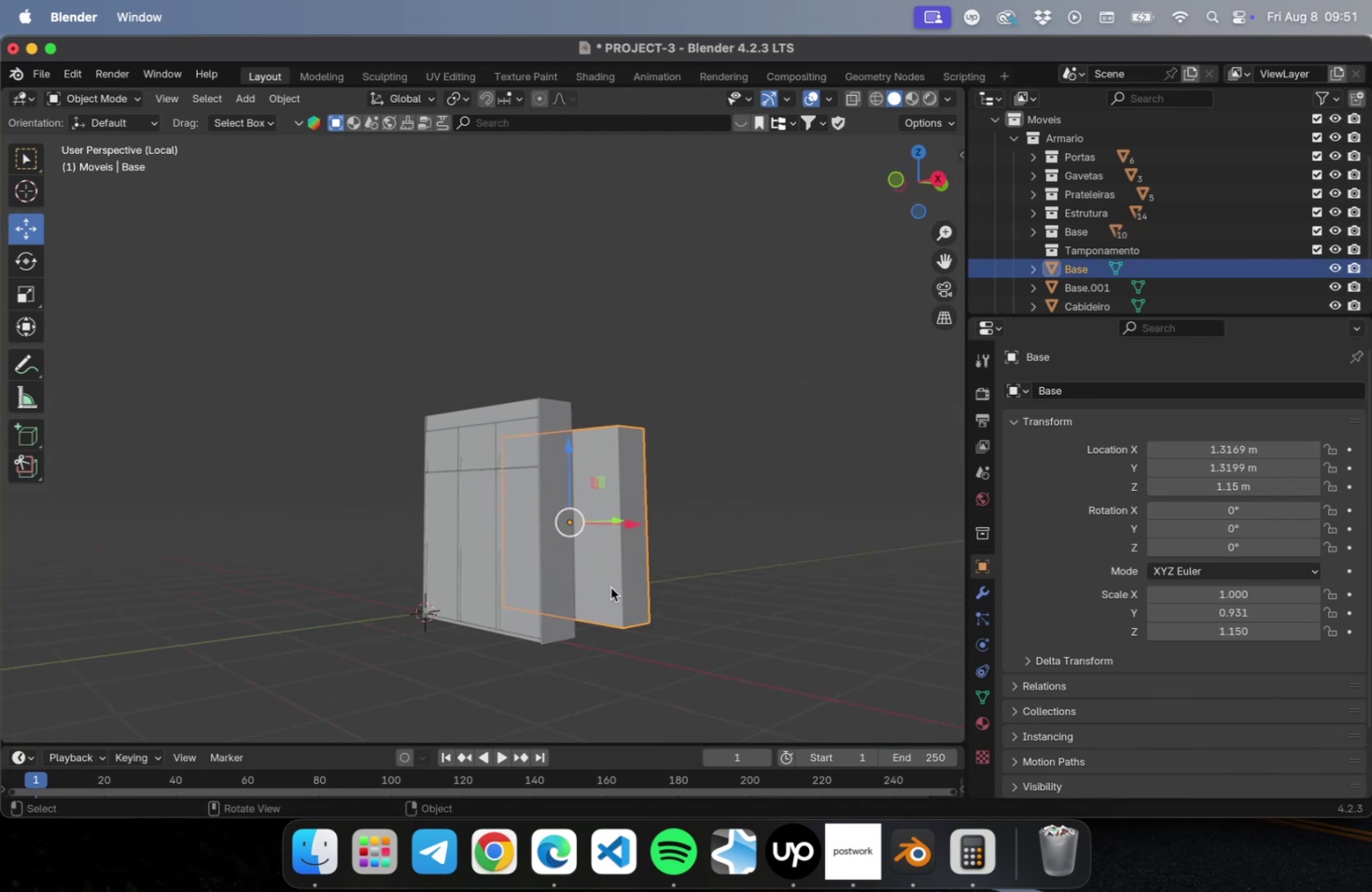 
key(Delete)
 